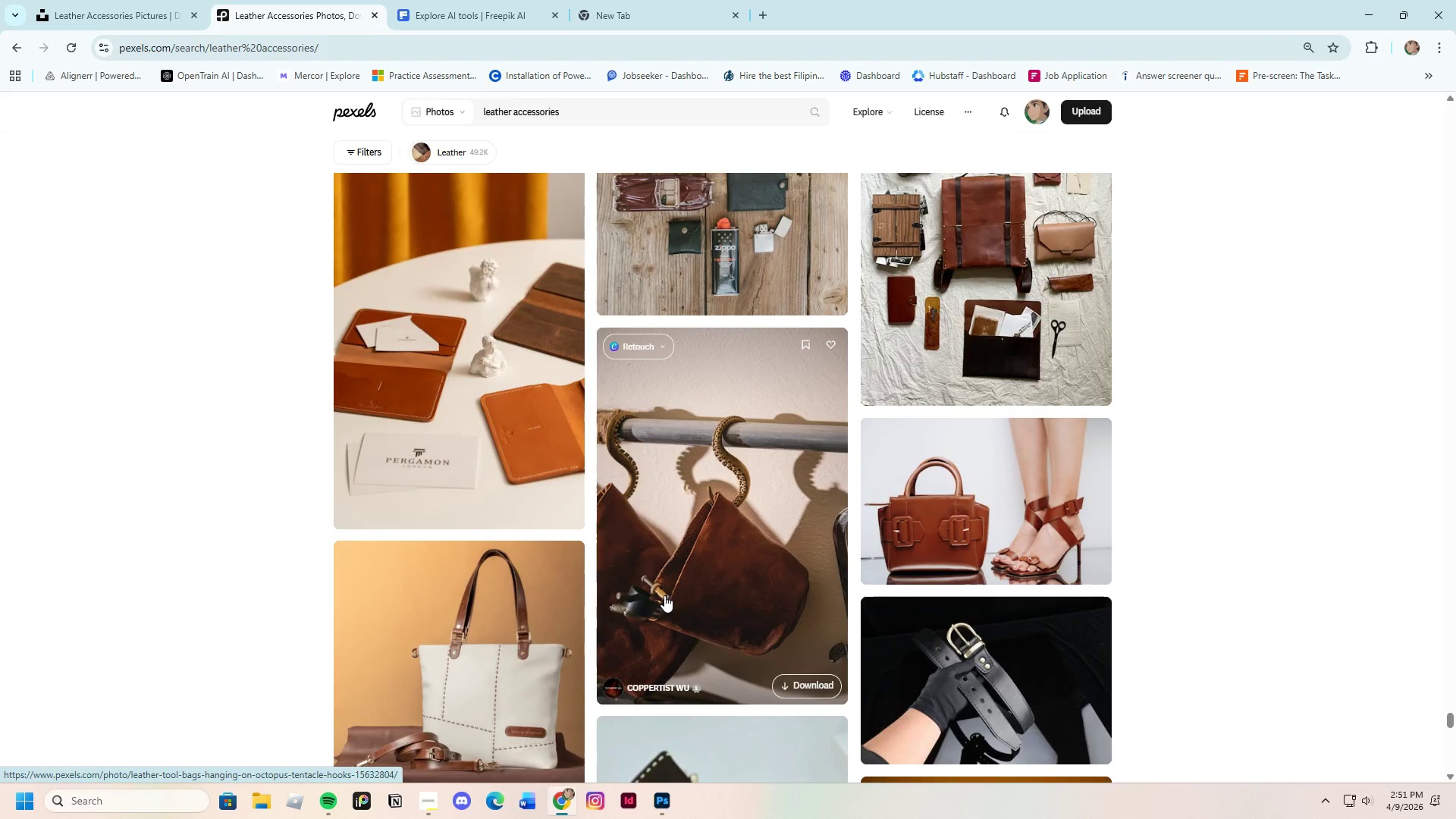 
scroll: coordinate [664, 595], scroll_direction: up, amount: 2.0
 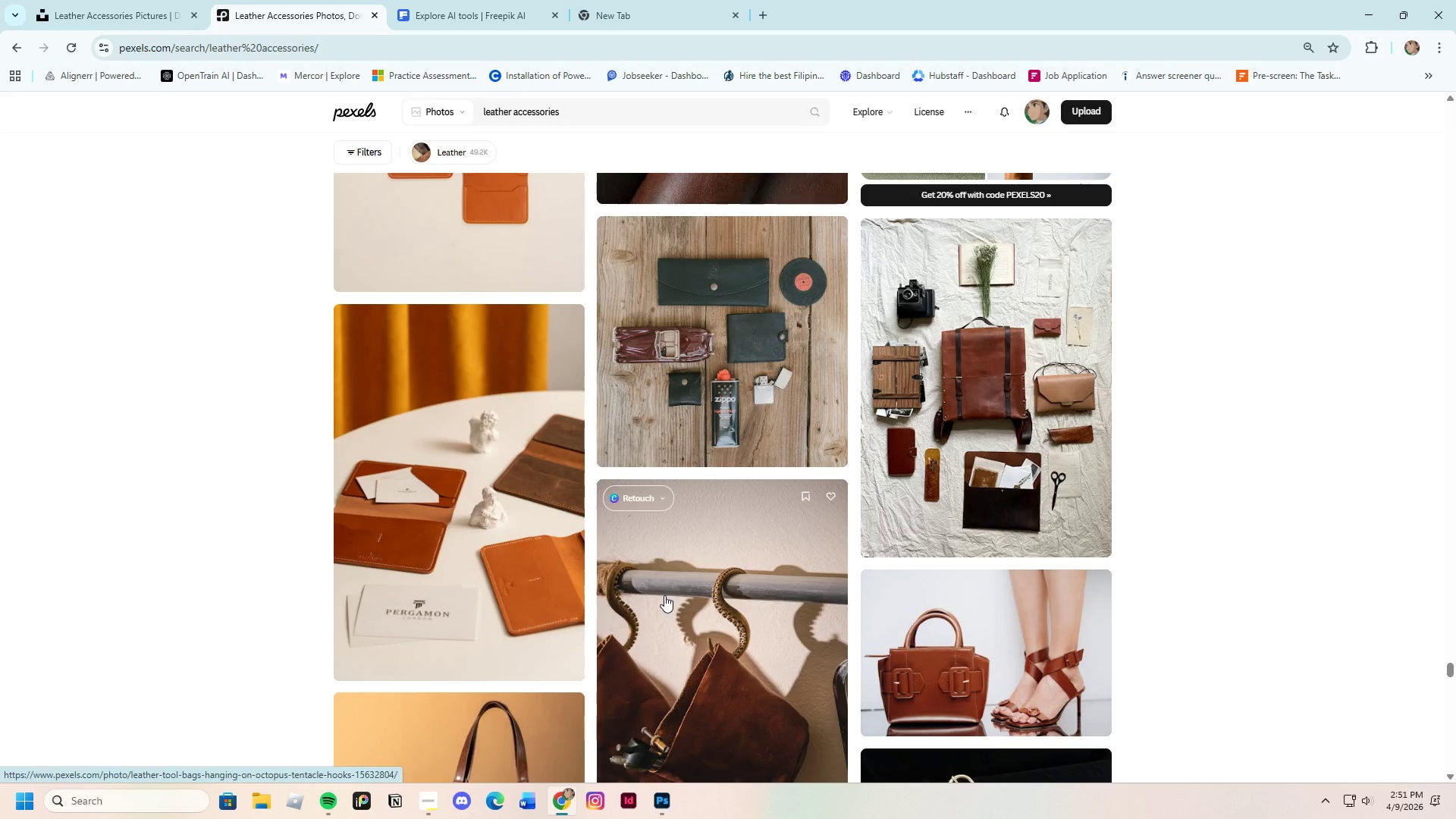 
scroll: coordinate [648, 575], scroll_direction: down, amount: 14.0
 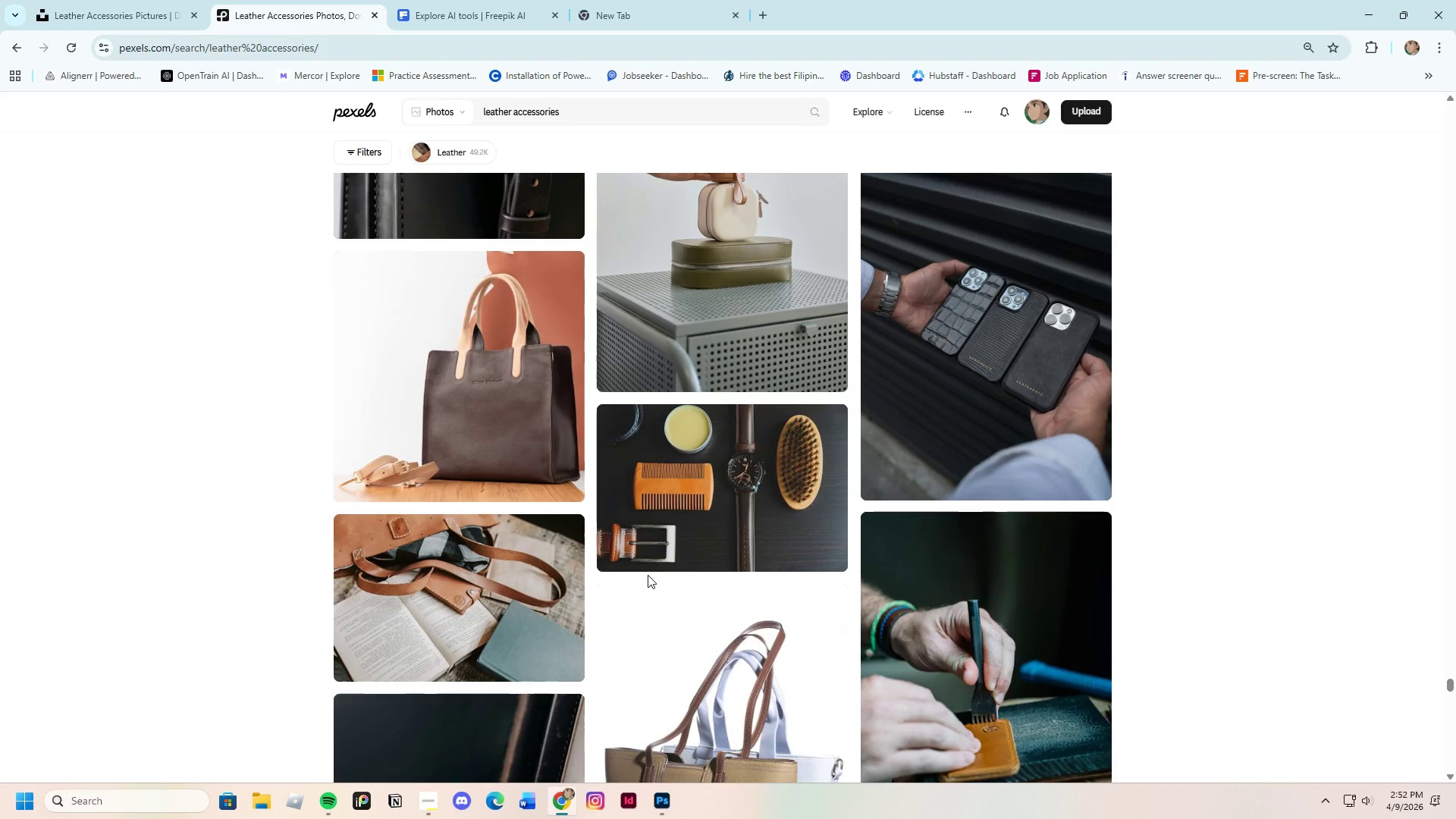 
scroll: coordinate [655, 509], scroll_direction: down, amount: 23.0
 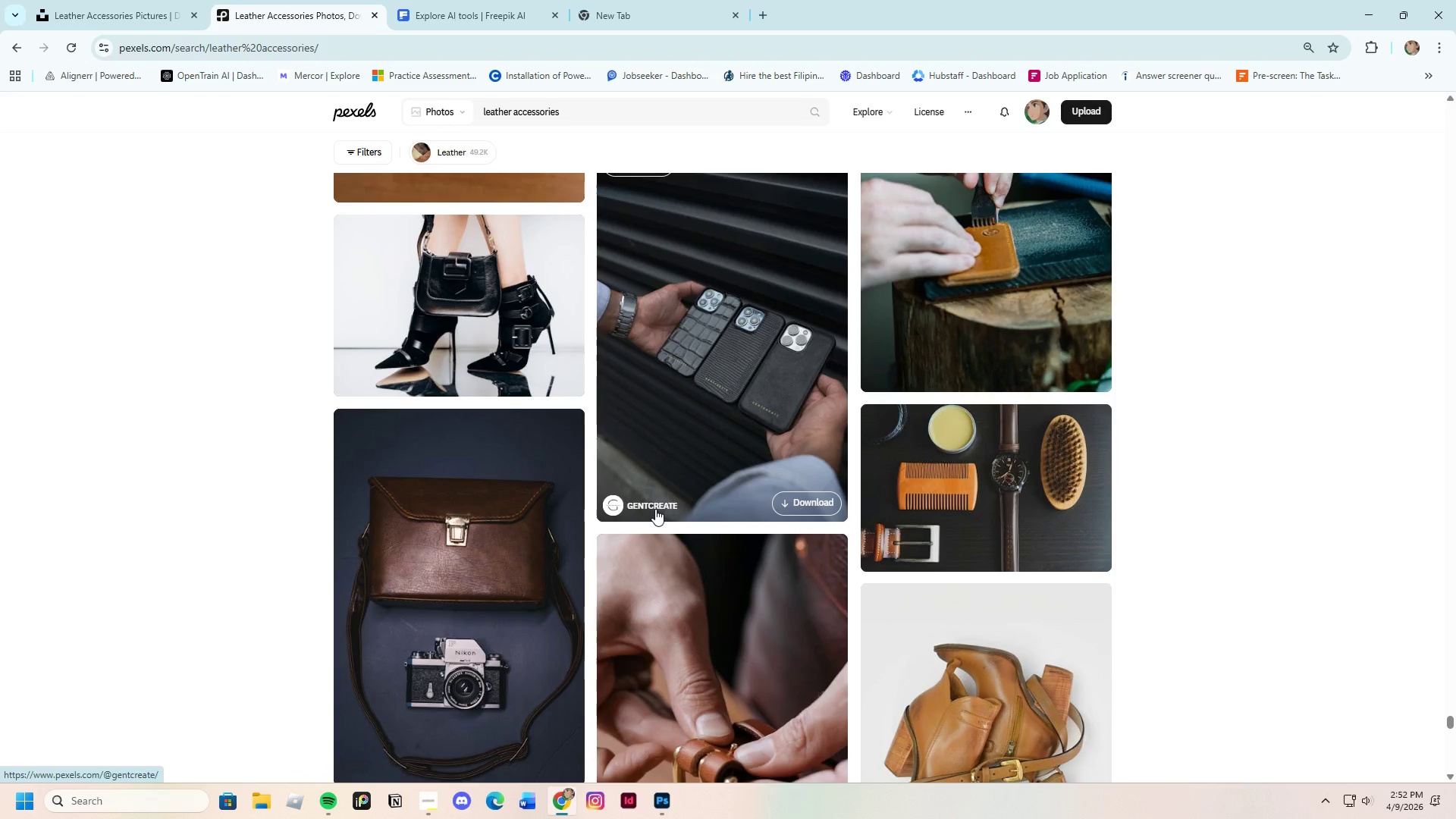 
scroll: coordinate [661, 512], scroll_direction: down, amount: 17.0
 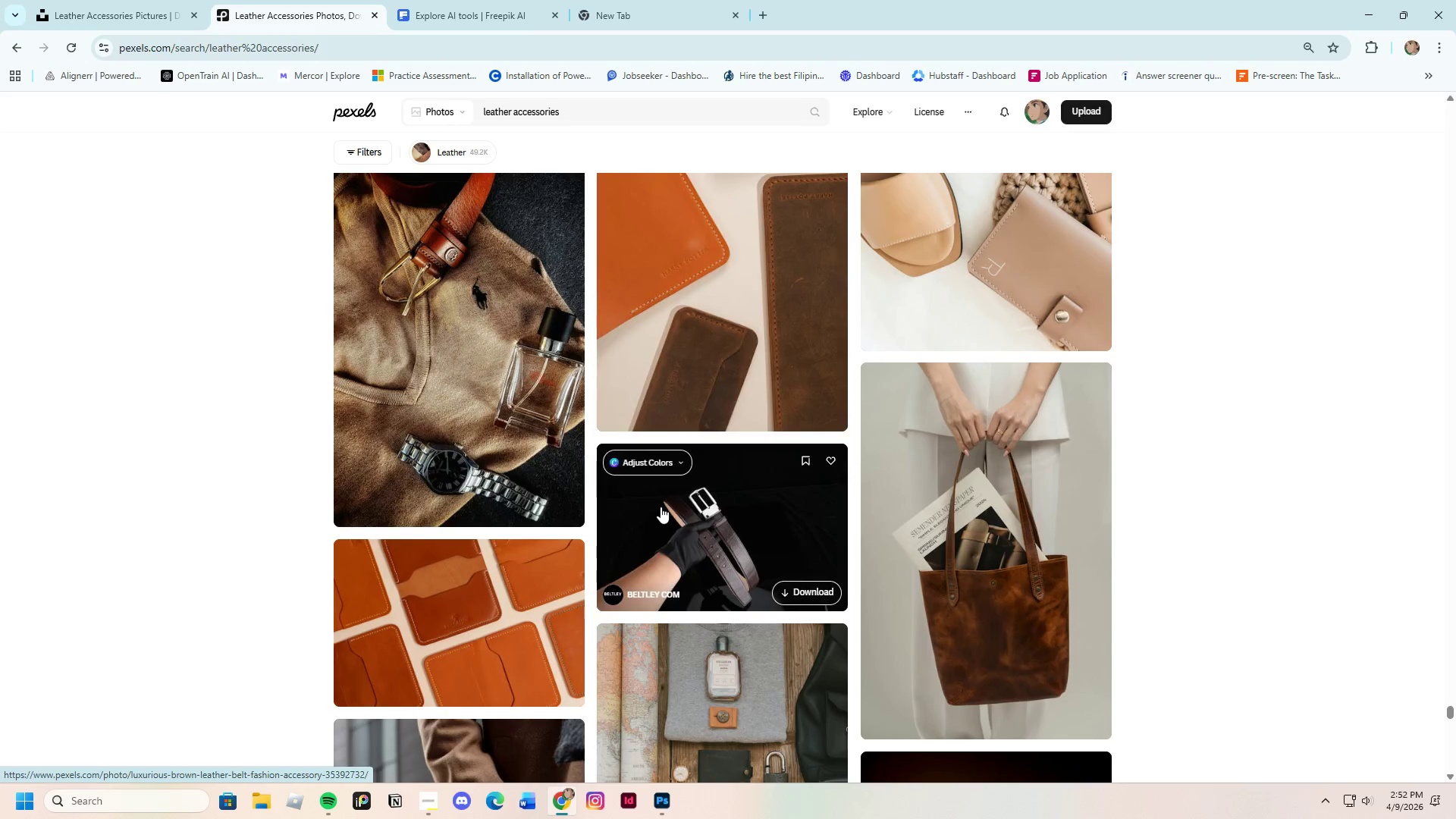 
scroll: coordinate [728, 619], scroll_direction: down, amount: 19.0
 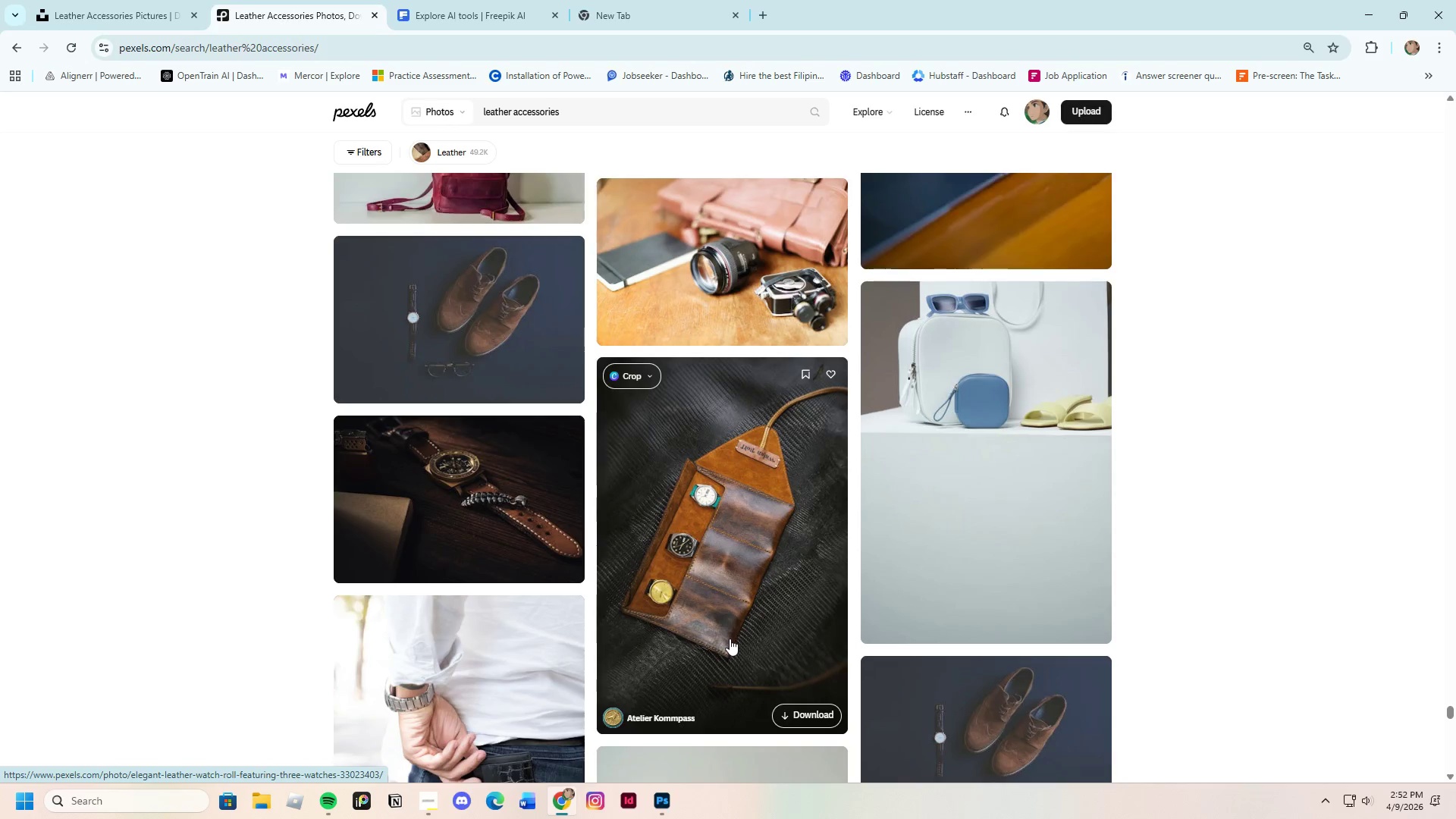 
scroll: coordinate [732, 641], scroll_direction: down, amount: 18.0
 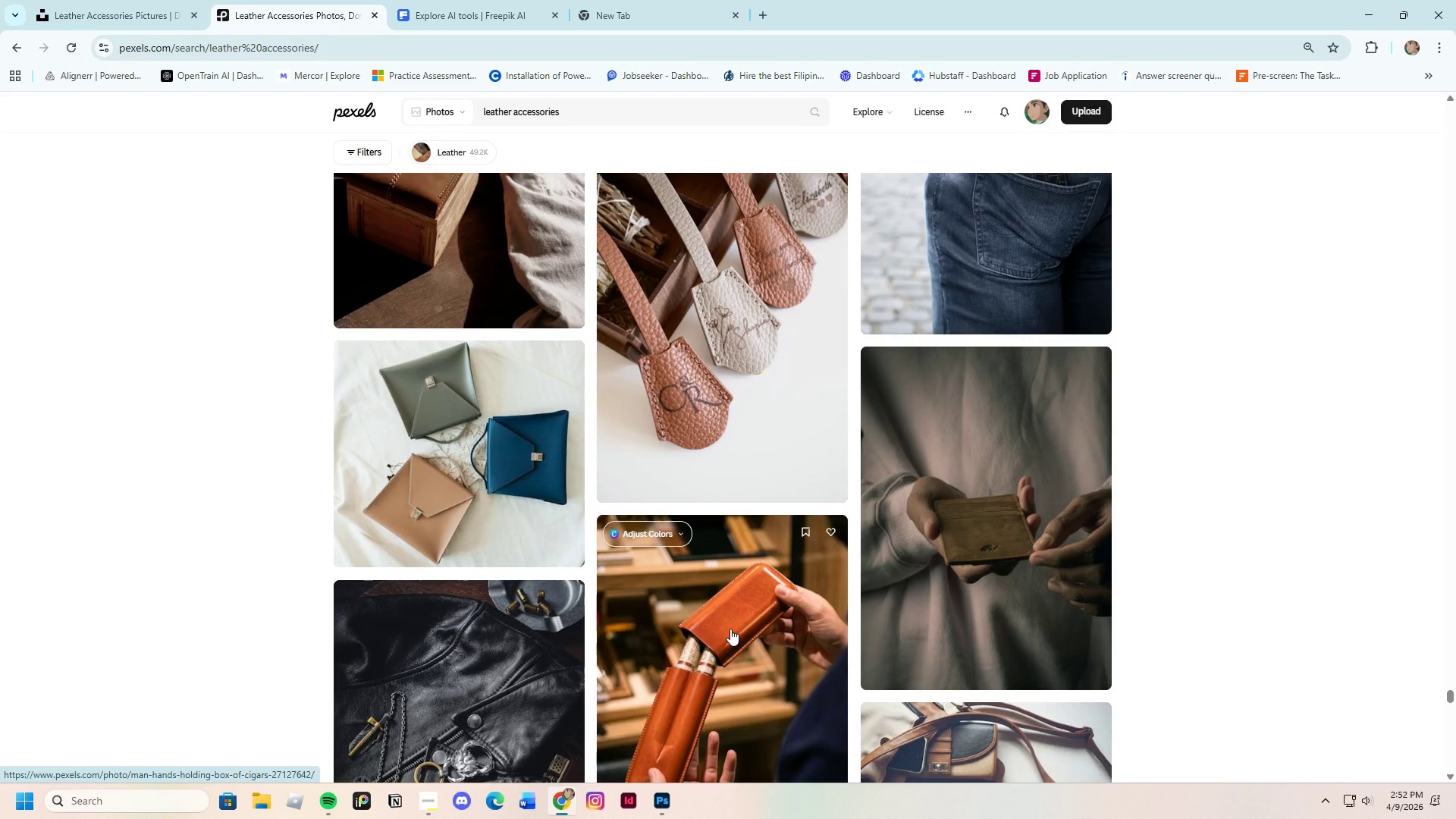 
scroll: coordinate [746, 673], scroll_direction: down, amount: 19.0
 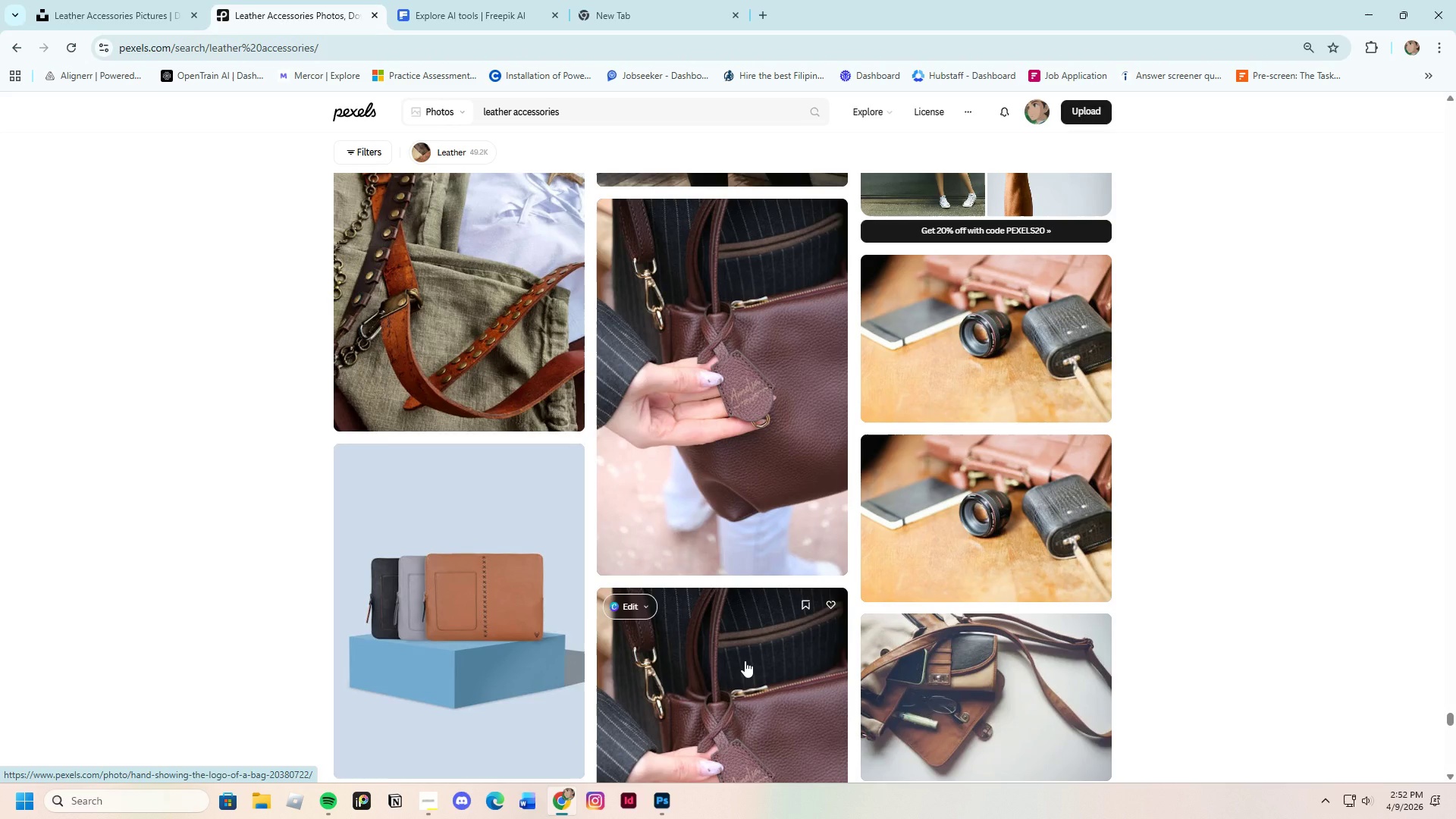 
scroll: coordinate [745, 655], scroll_direction: down, amount: 18.0
 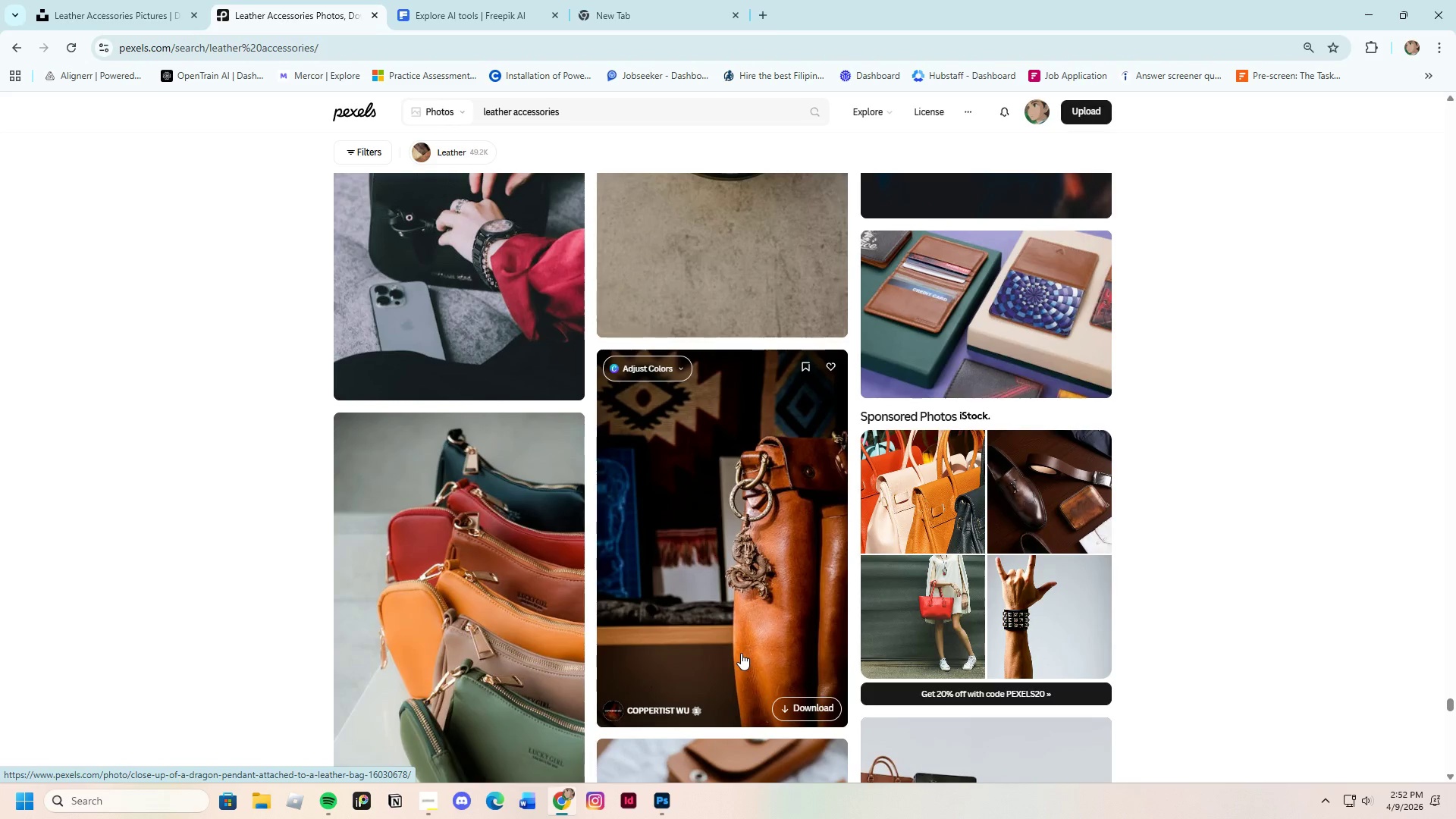 
scroll: coordinate [740, 658], scroll_direction: down, amount: 12.0
 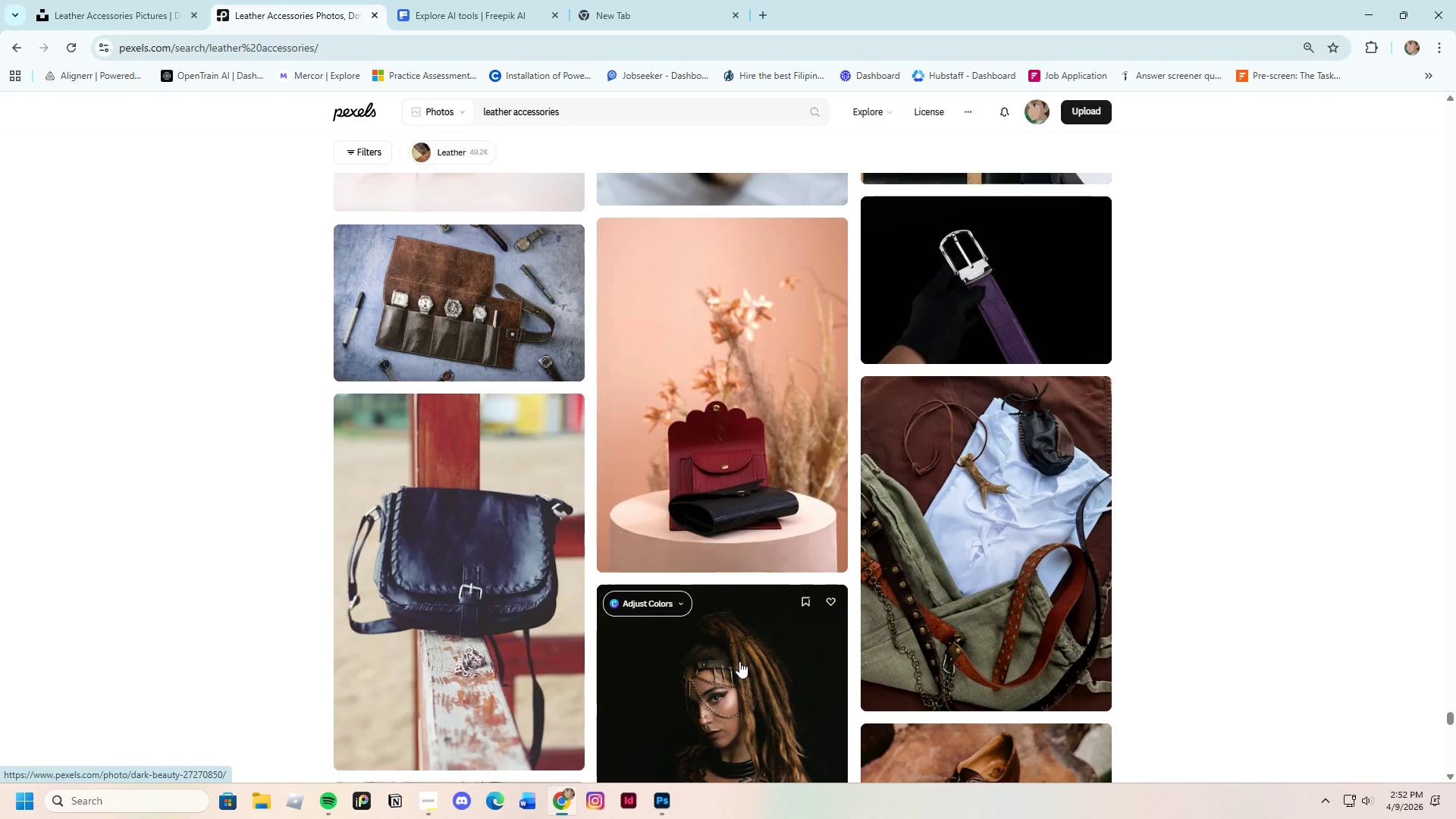 
scroll: coordinate [739, 661], scroll_direction: none, amount: 0.0
 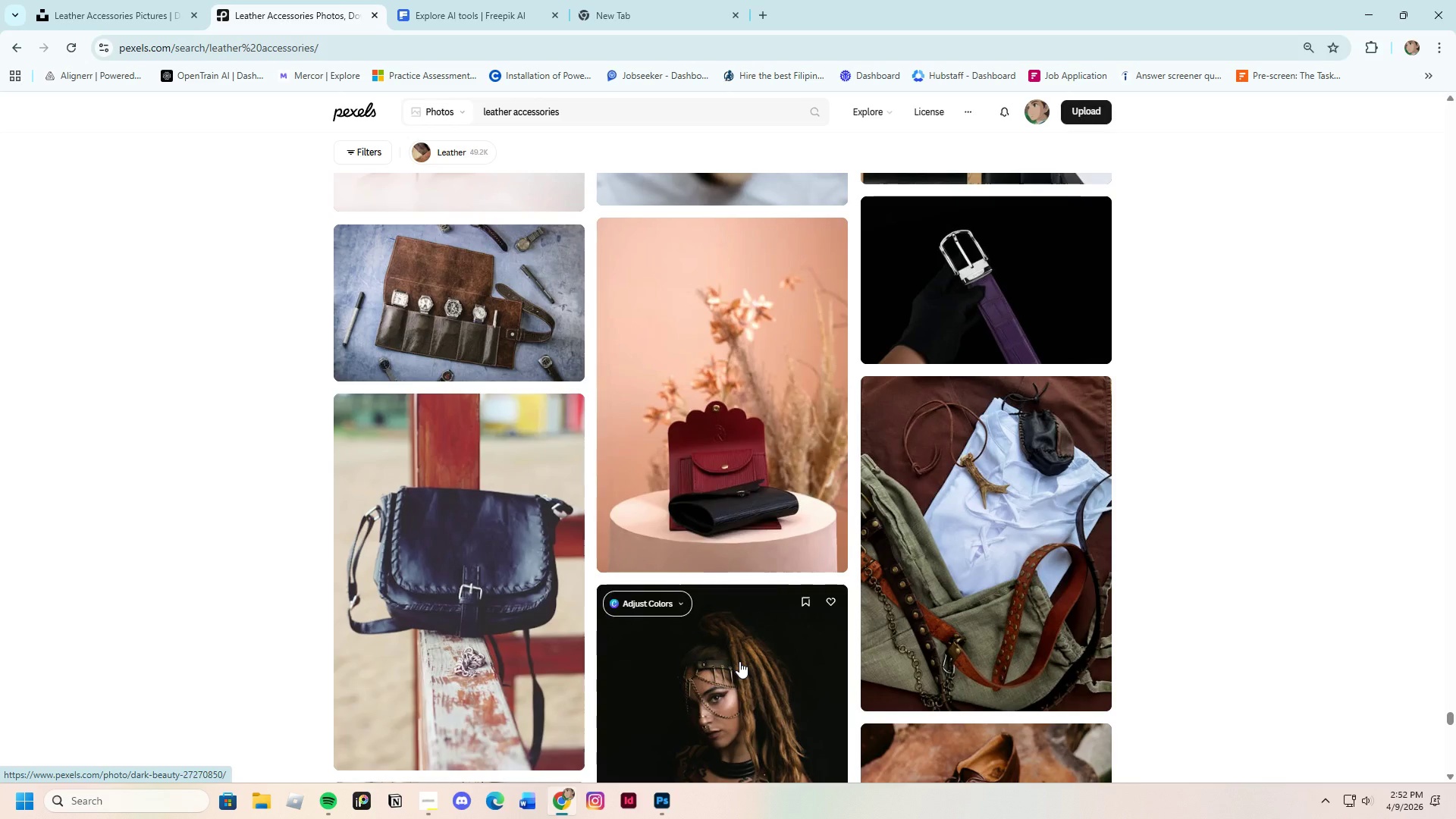 
scroll: coordinate [739, 661], scroll_direction: up, amount: 1.0
 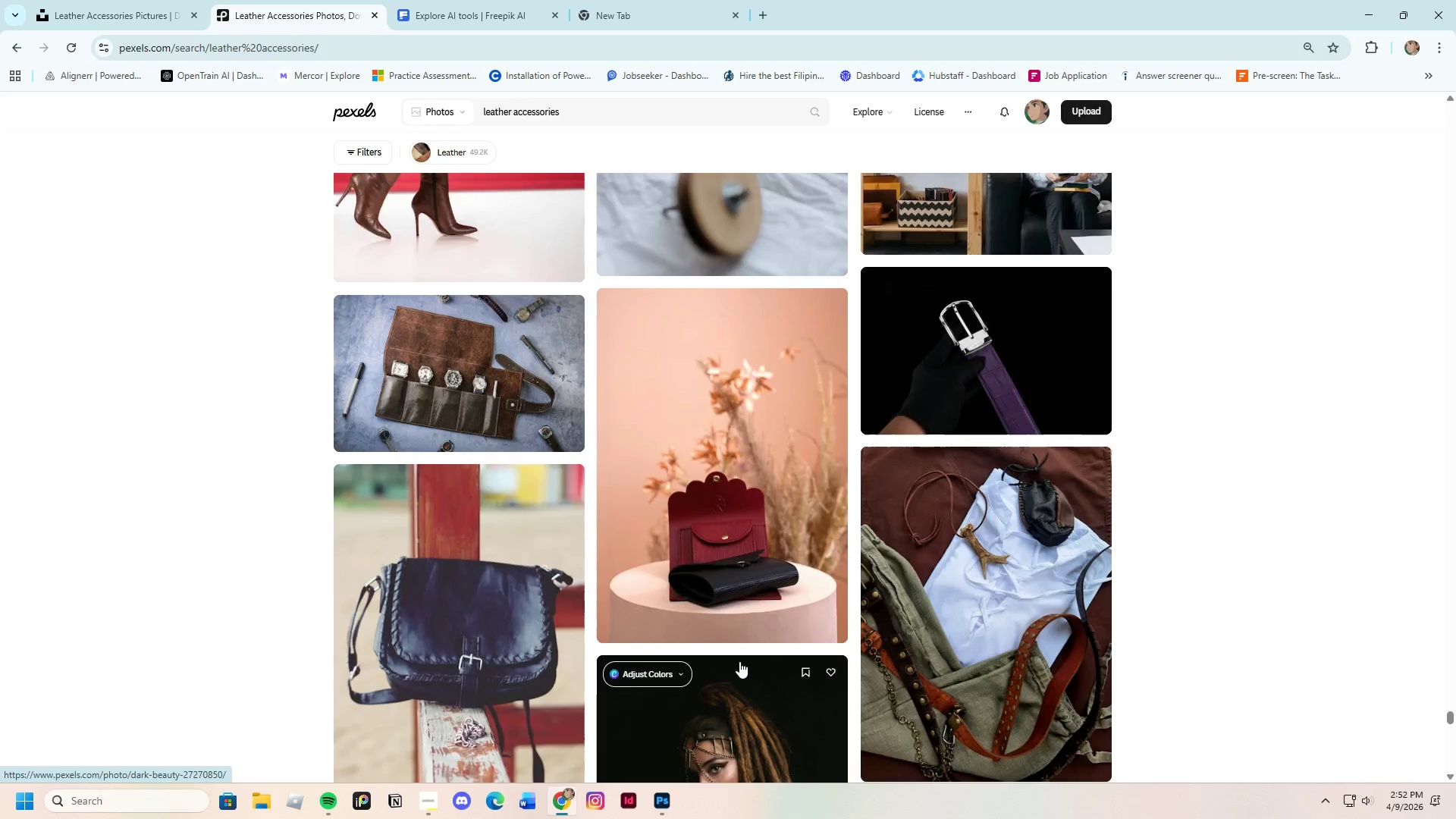 
scroll: coordinate [739, 661], scroll_direction: down, amount: 6.0
 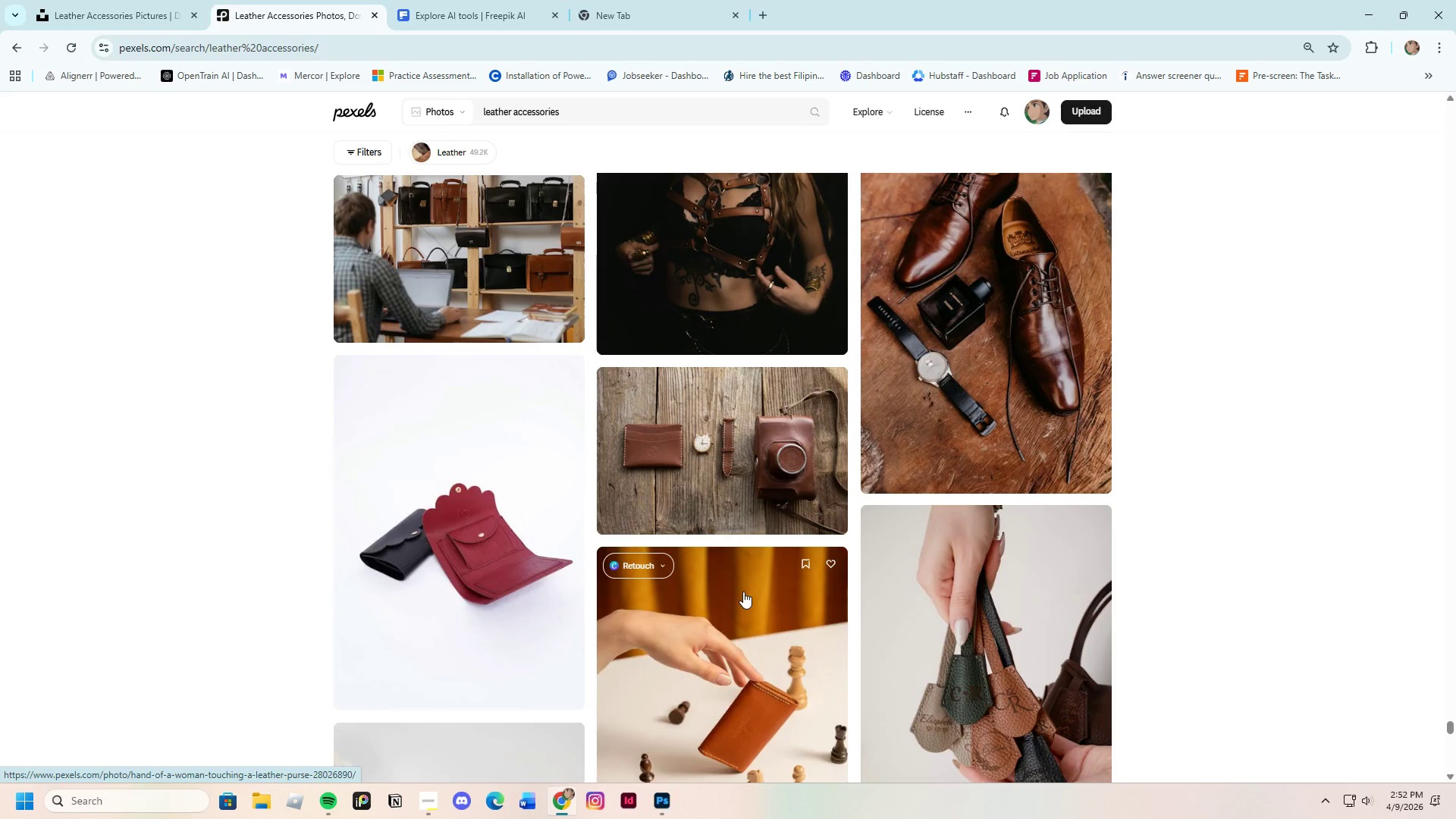 
left_click([758, 463])
 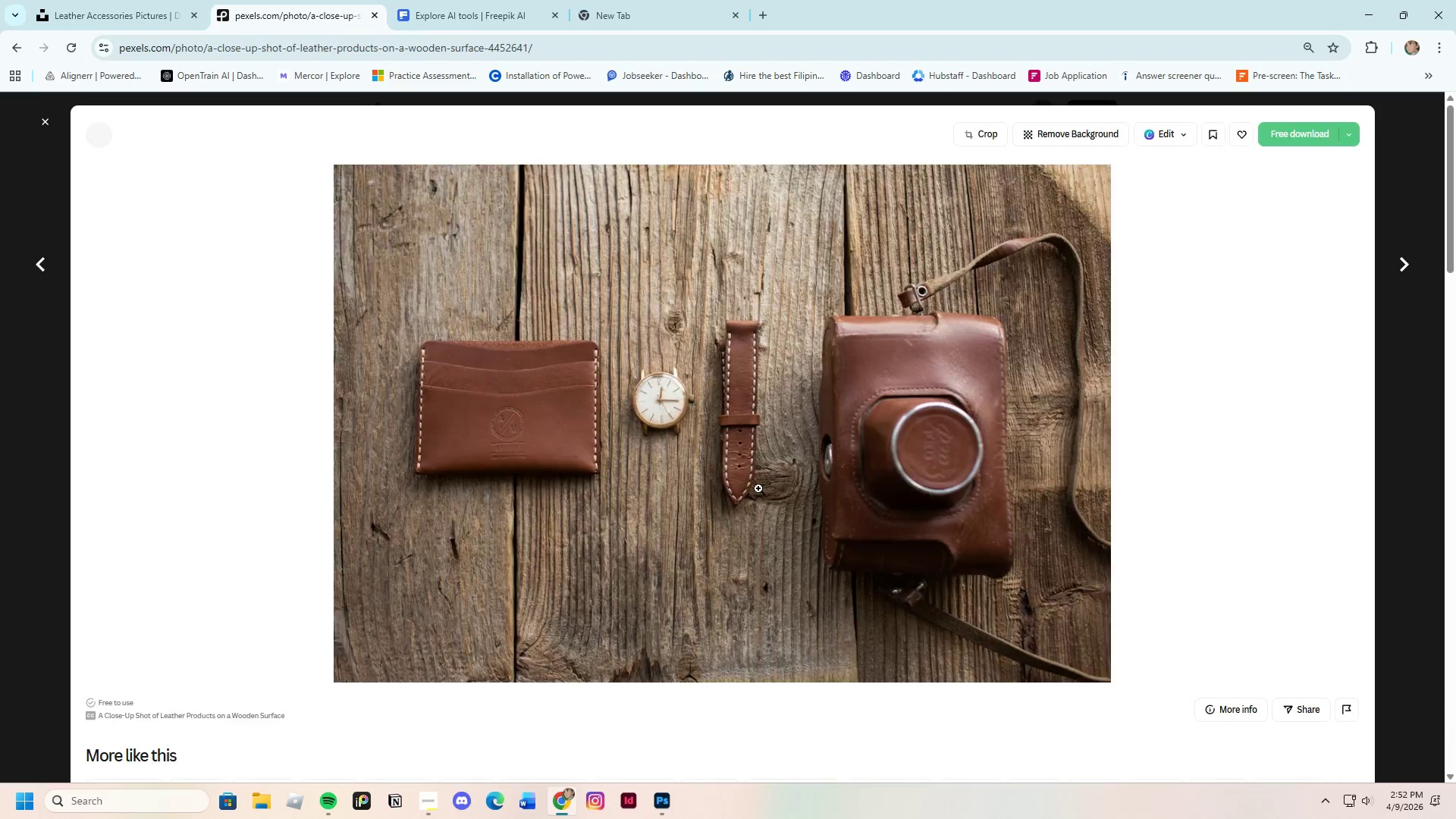 
scroll: coordinate [785, 613], scroll_direction: down, amount: 15.0
 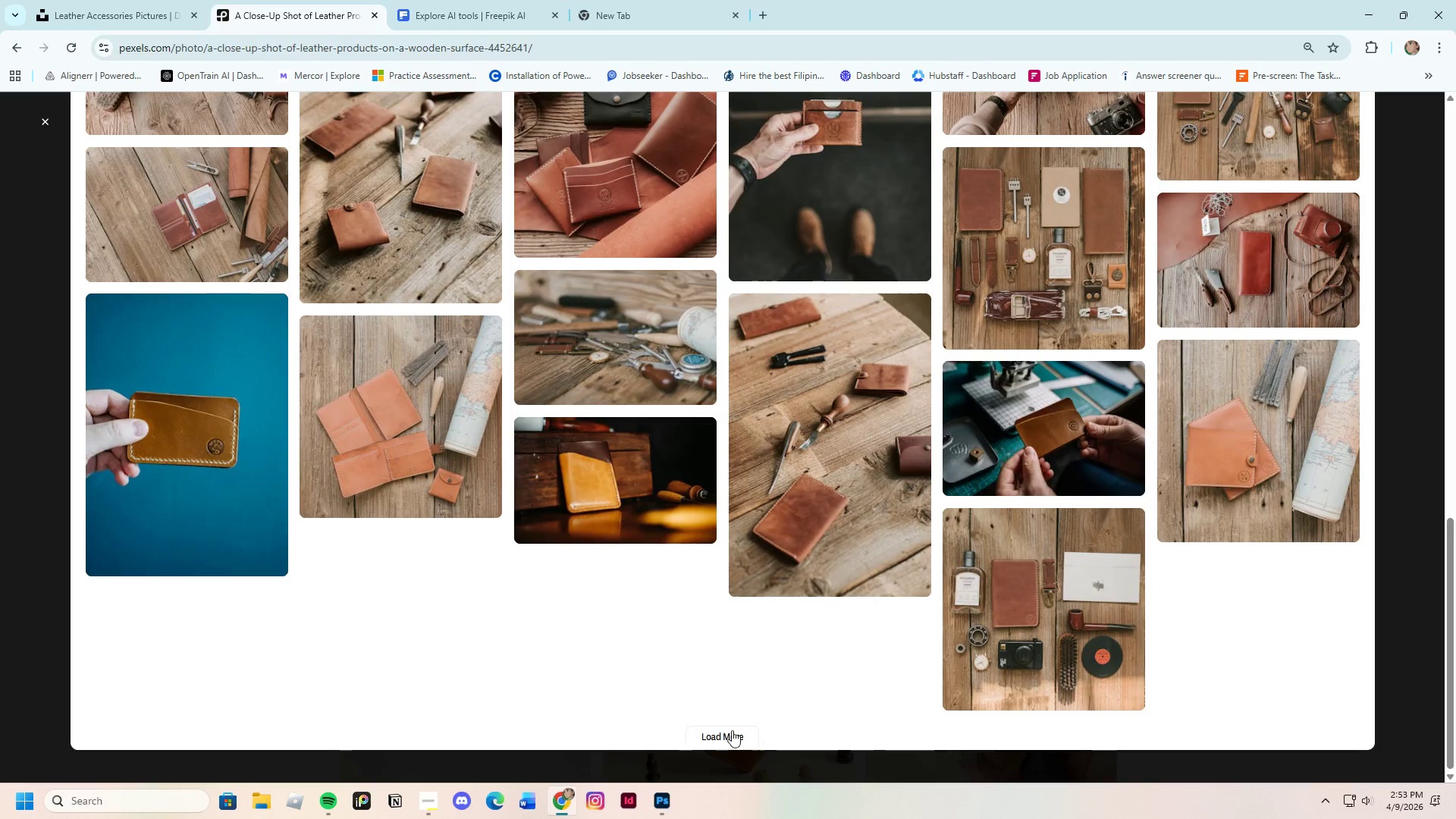 
left_click([731, 730])
 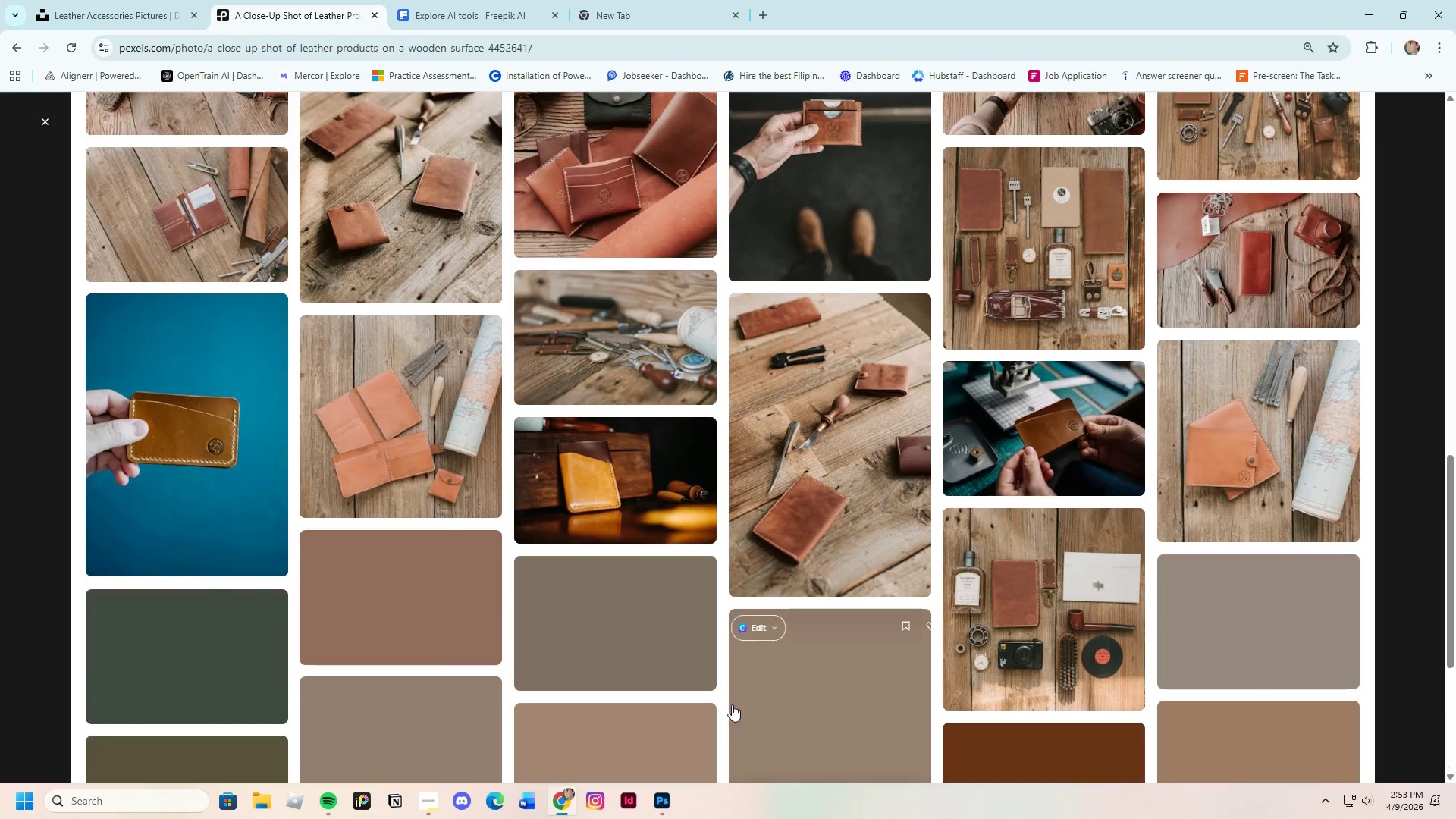 
scroll: coordinate [727, 702], scroll_direction: down, amount: 19.0
 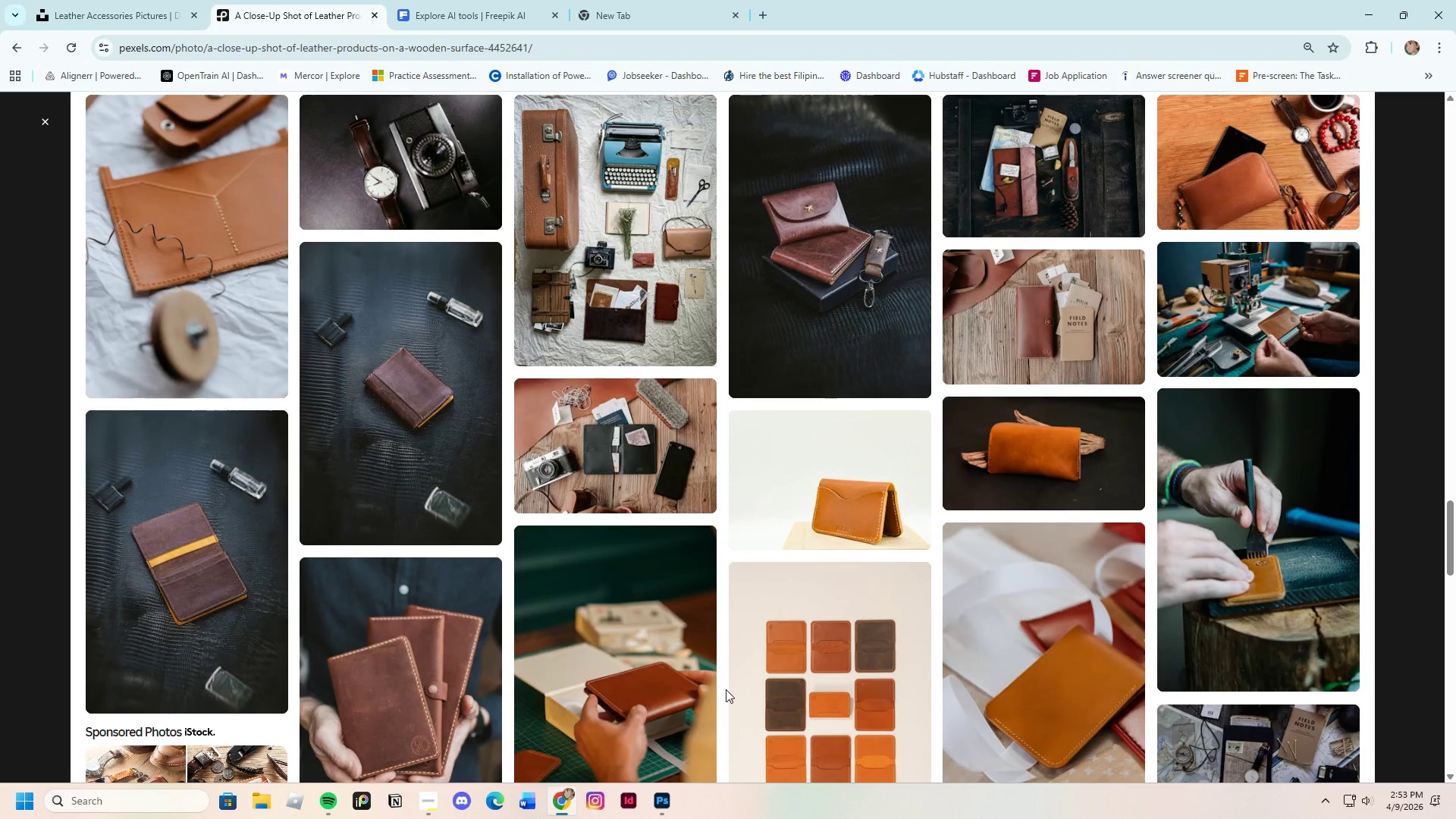 
scroll: coordinate [726, 690], scroll_direction: down, amount: 18.0
 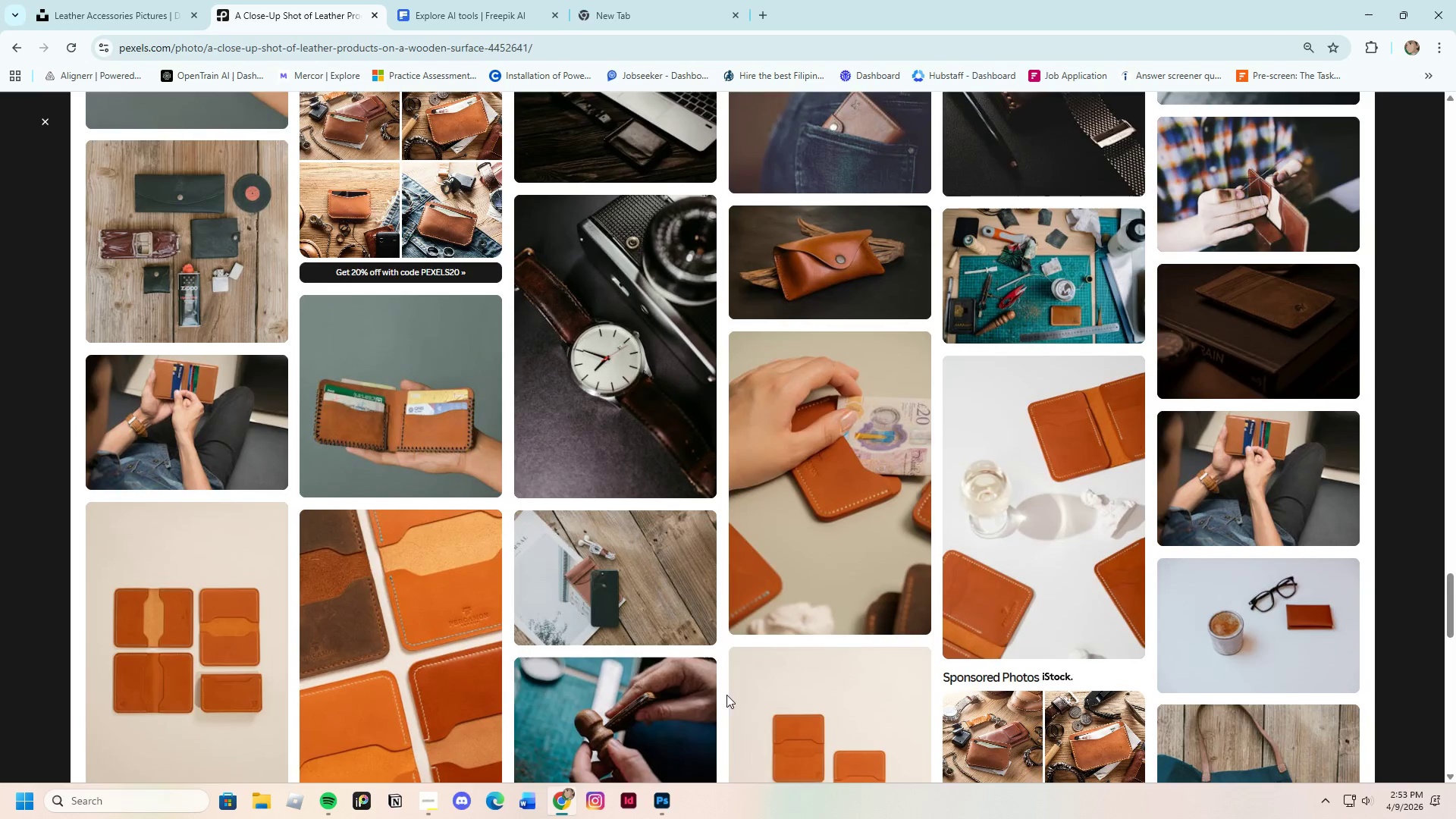 
scroll: coordinate [726, 721], scroll_direction: down, amount: 18.0
 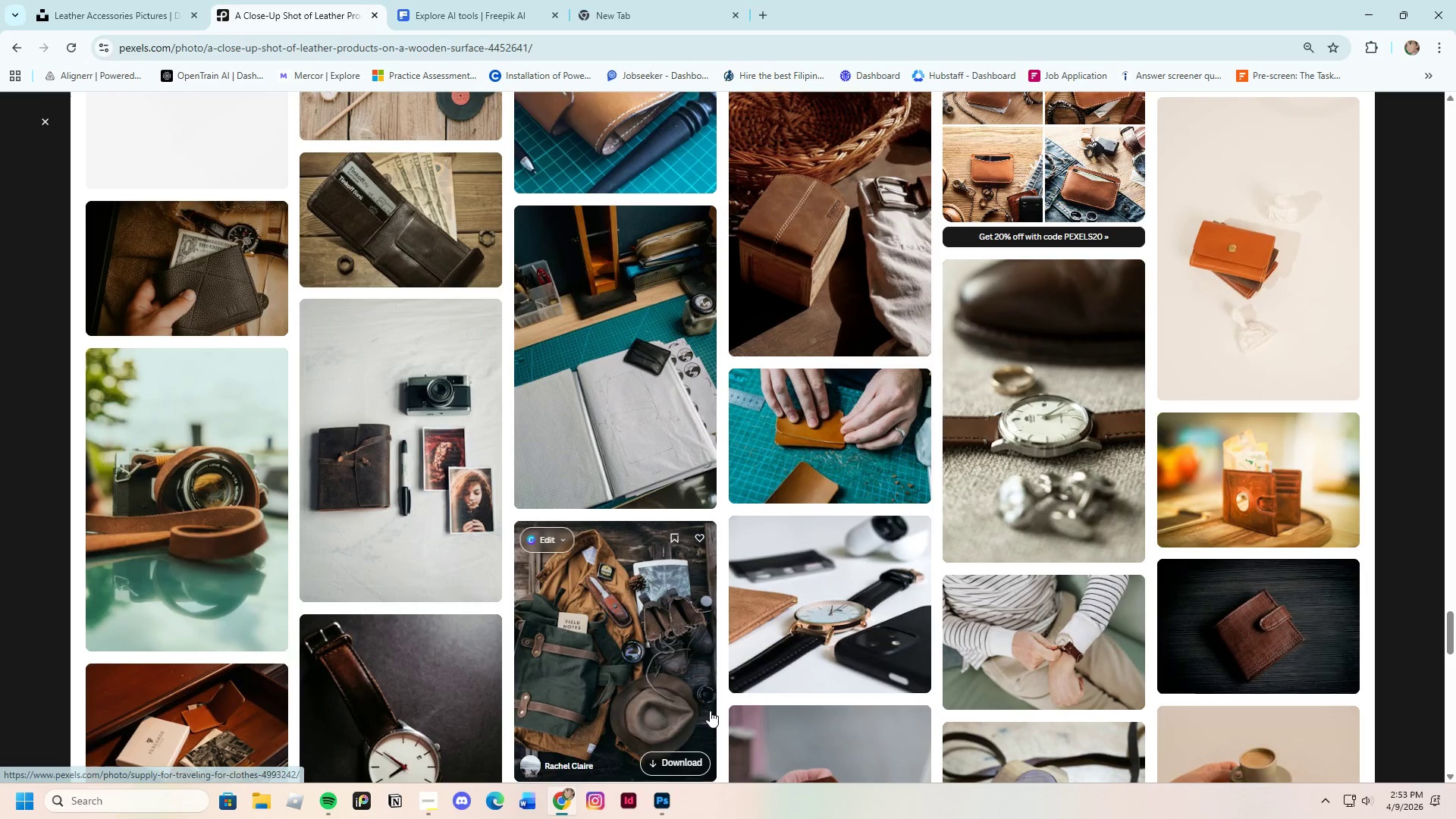 
scroll: coordinate [704, 696], scroll_direction: down, amount: 19.0
 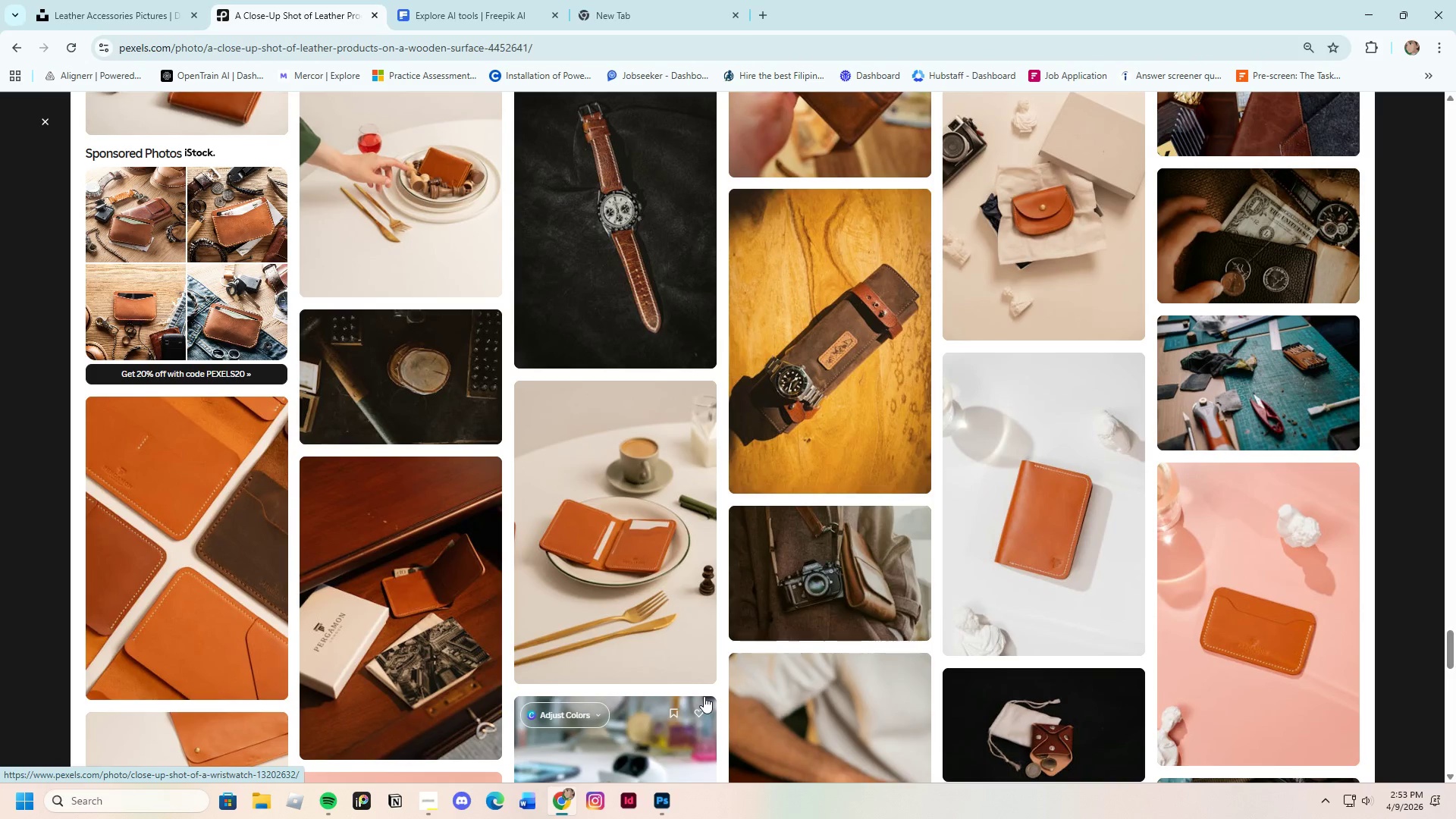 
scroll: coordinate [704, 695], scroll_direction: down, amount: 20.0
 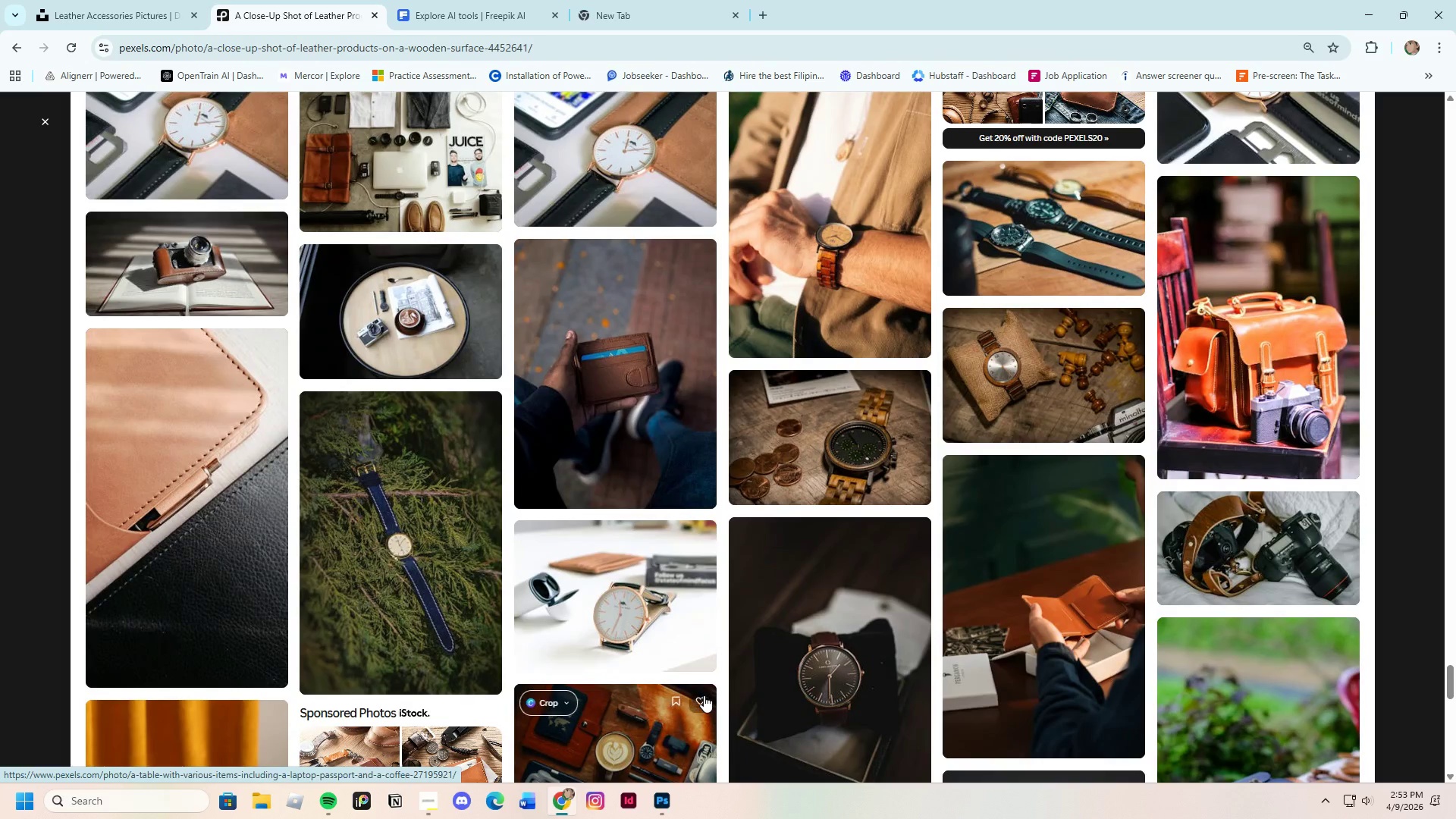 
scroll: coordinate [704, 695], scroll_direction: down, amount: 12.0
 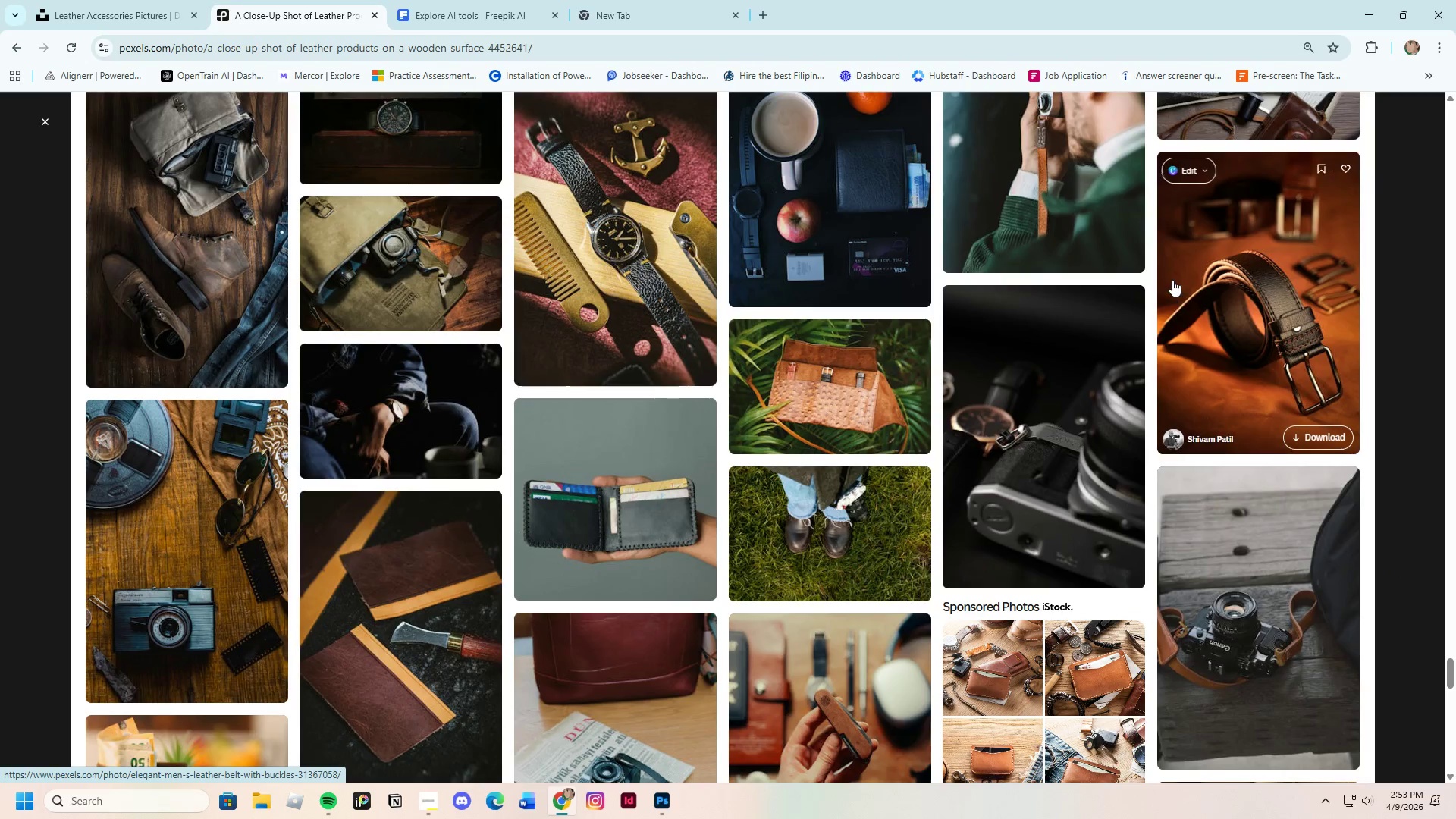 
left_click([1213, 281])
 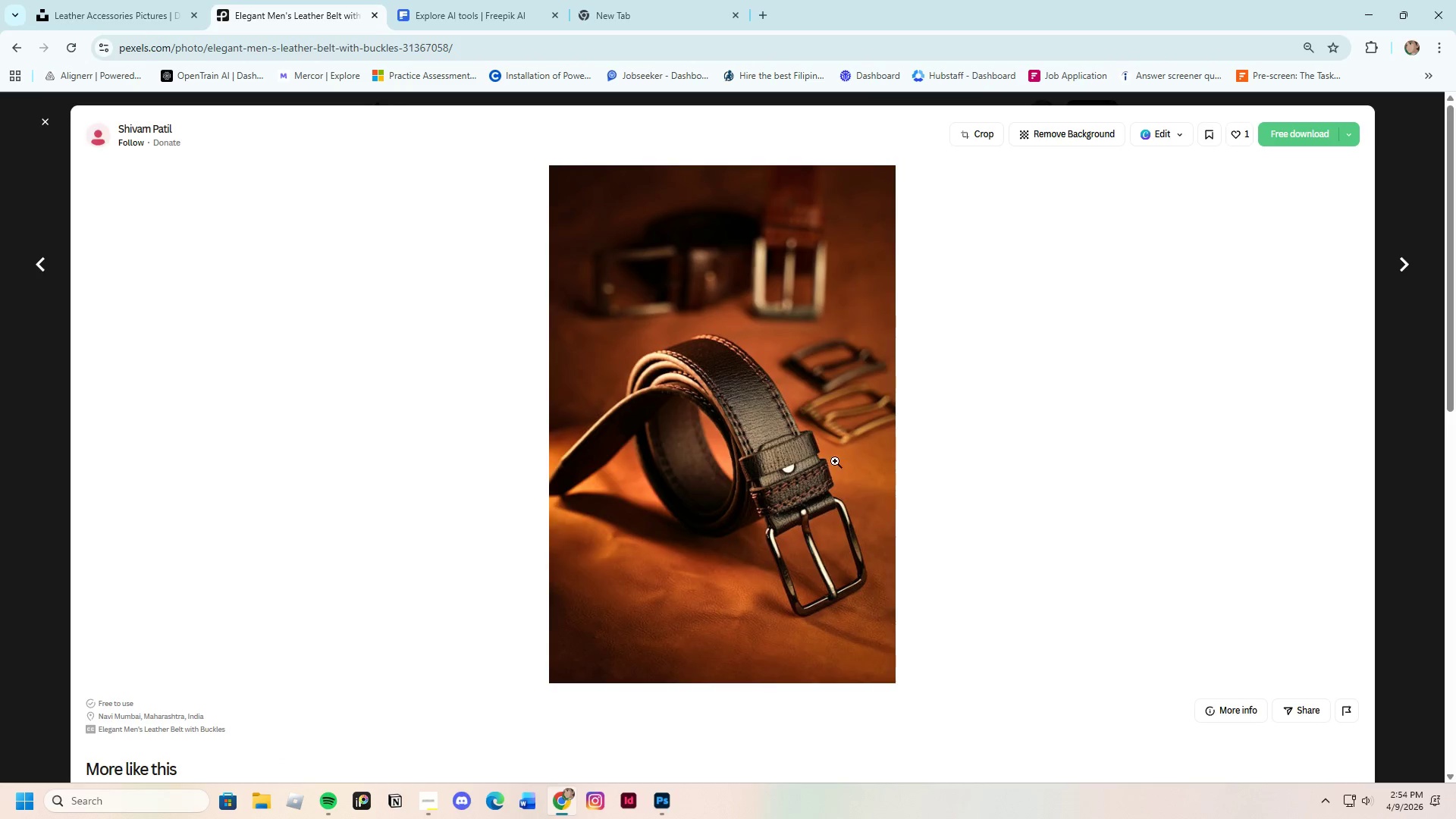 
scroll: coordinate [902, 649], scroll_direction: down, amount: 22.0
 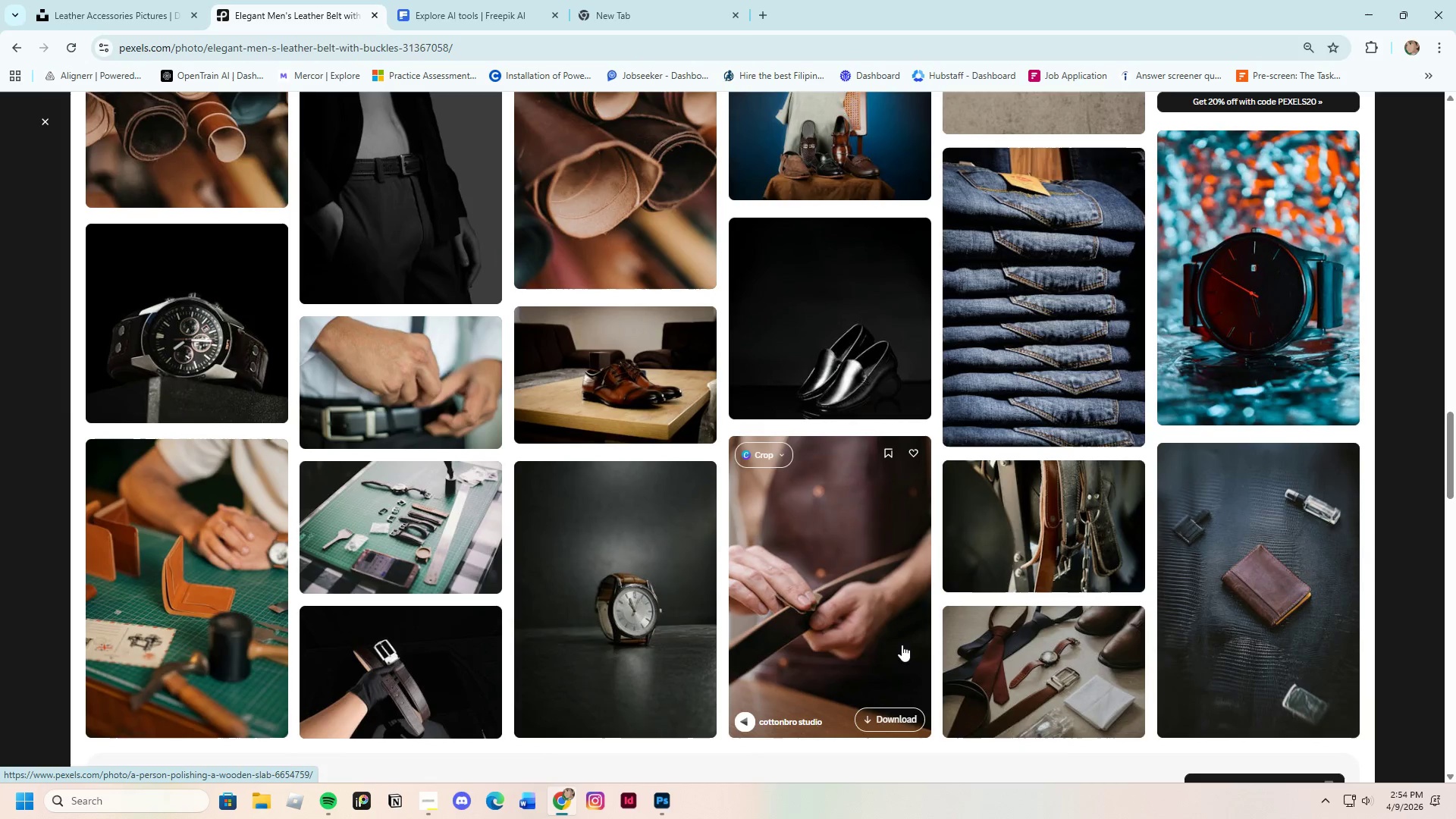 
scroll: coordinate [903, 640], scroll_direction: down, amount: 16.0
 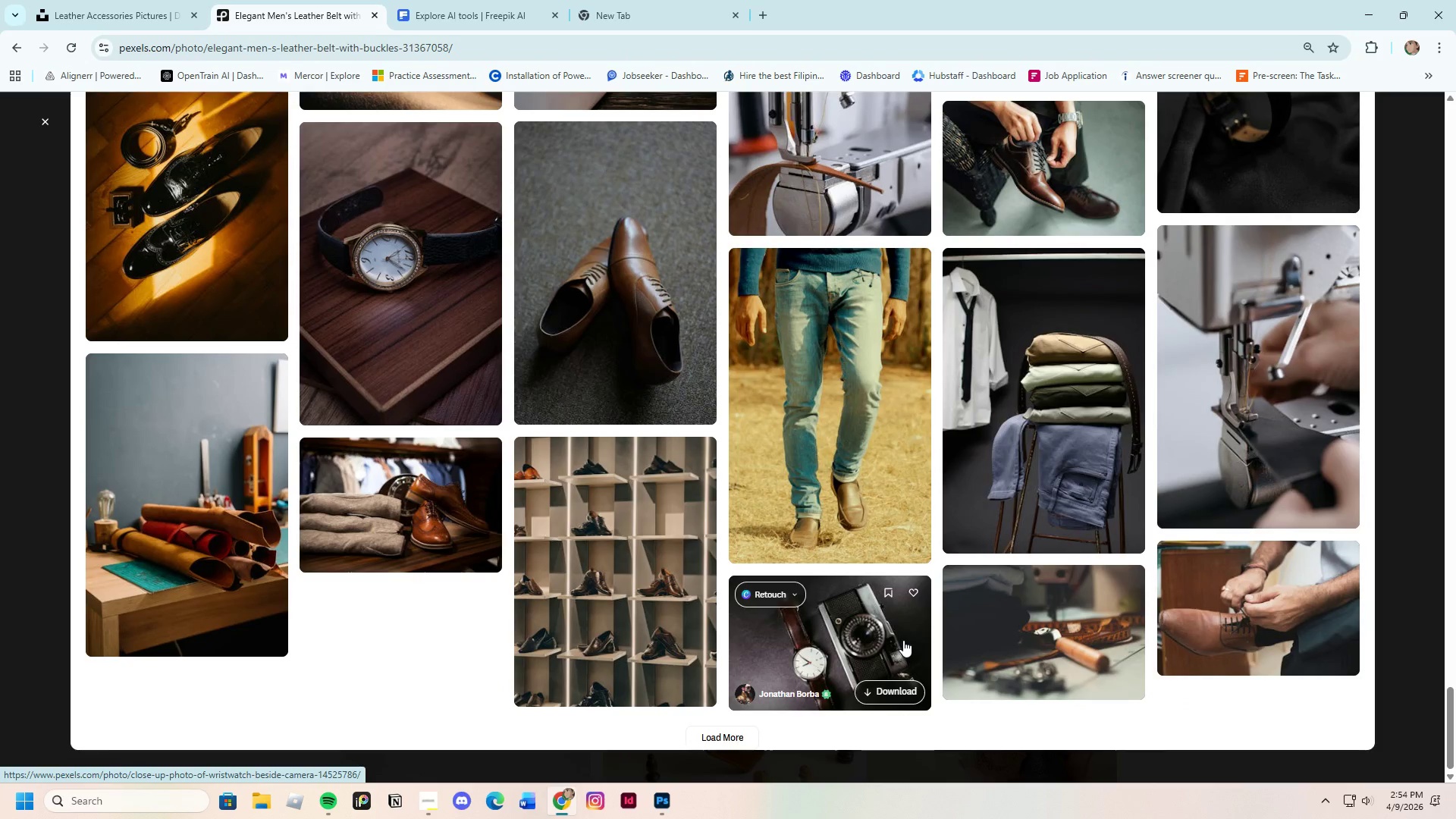 
scroll: coordinate [903, 640], scroll_direction: down, amount: 3.0
 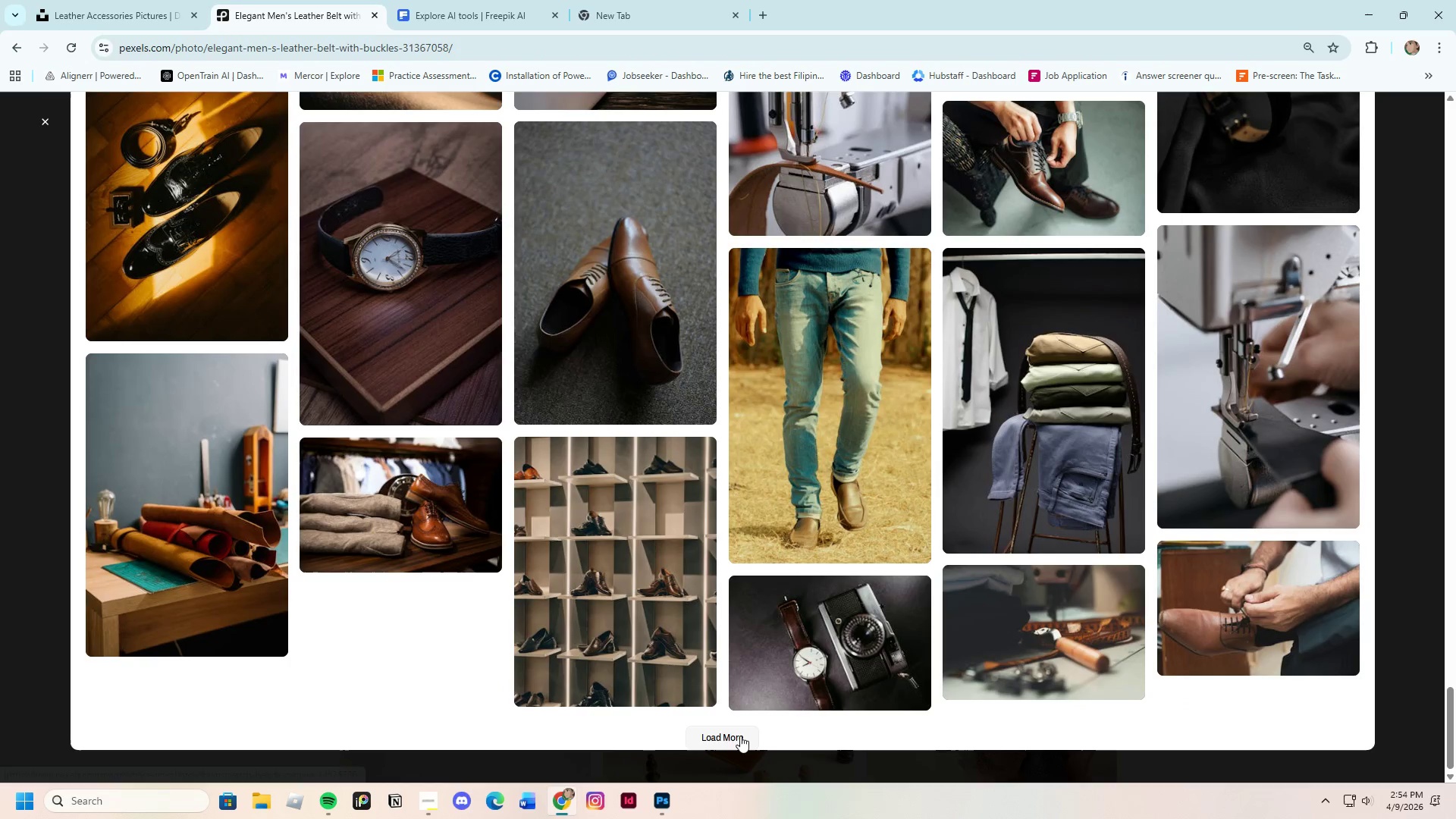 
left_click([740, 735])
 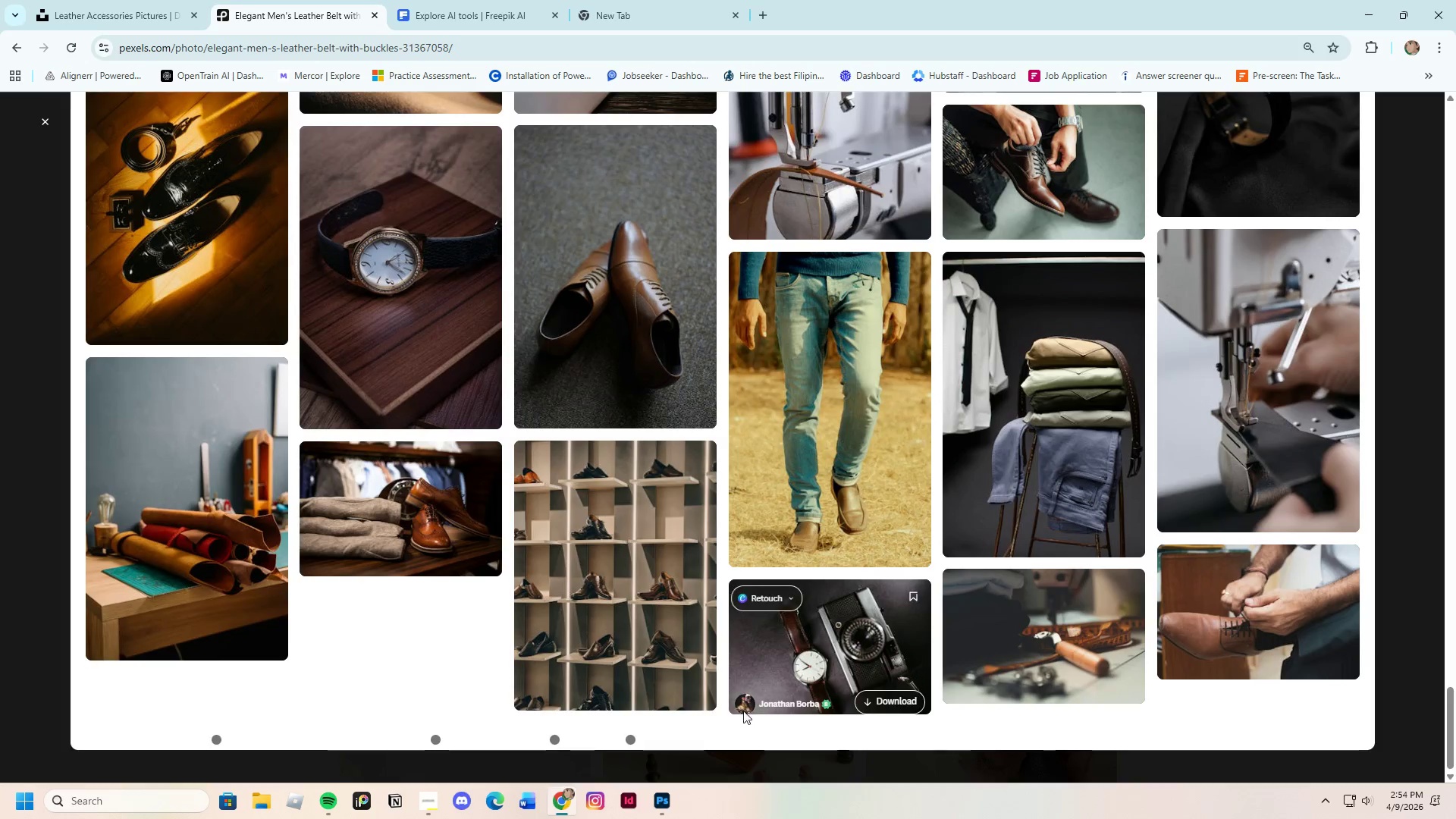 
scroll: coordinate [755, 686], scroll_direction: down, amount: 15.0
 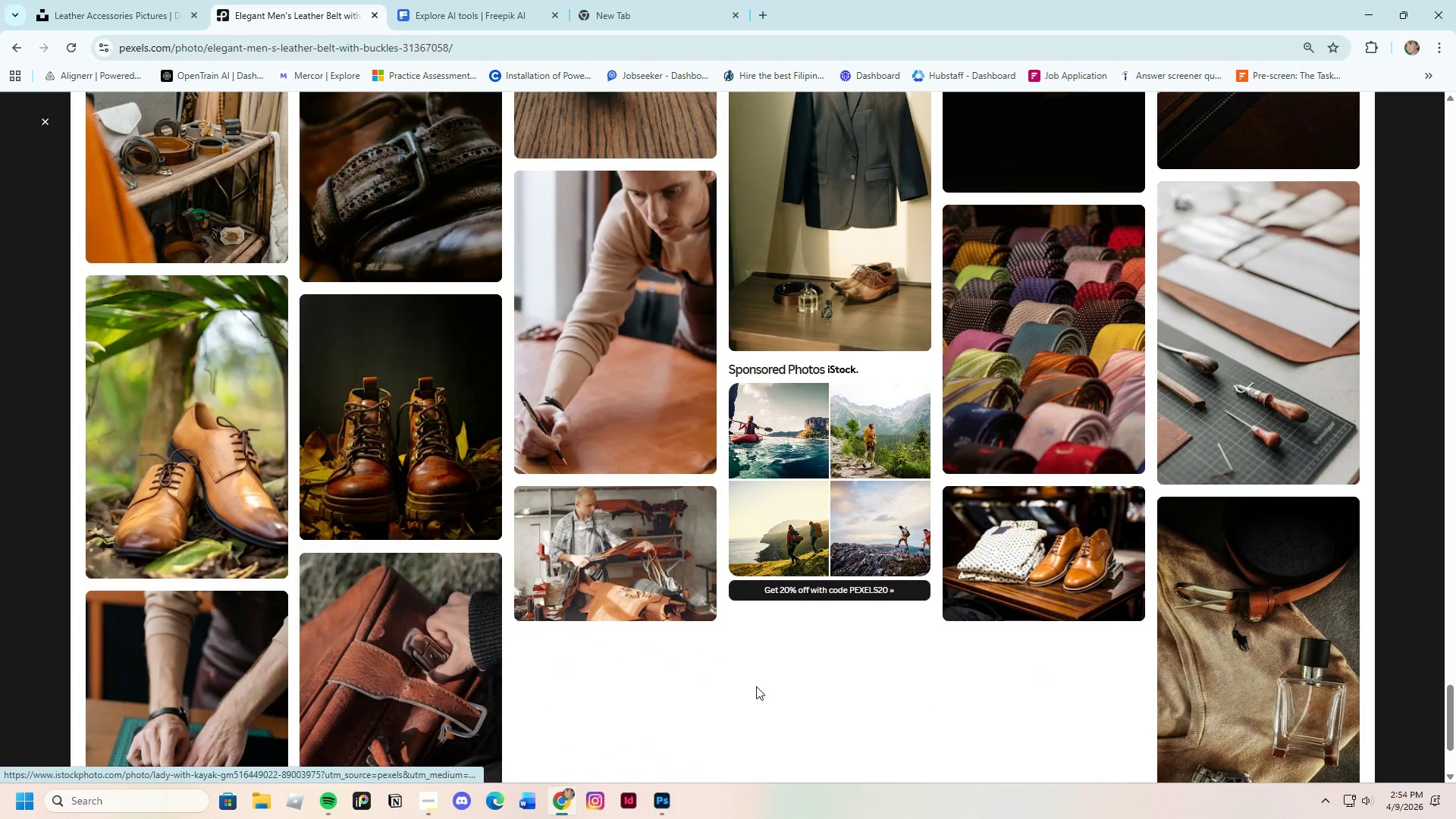 
scroll: coordinate [756, 686], scroll_direction: down, amount: 3.0
 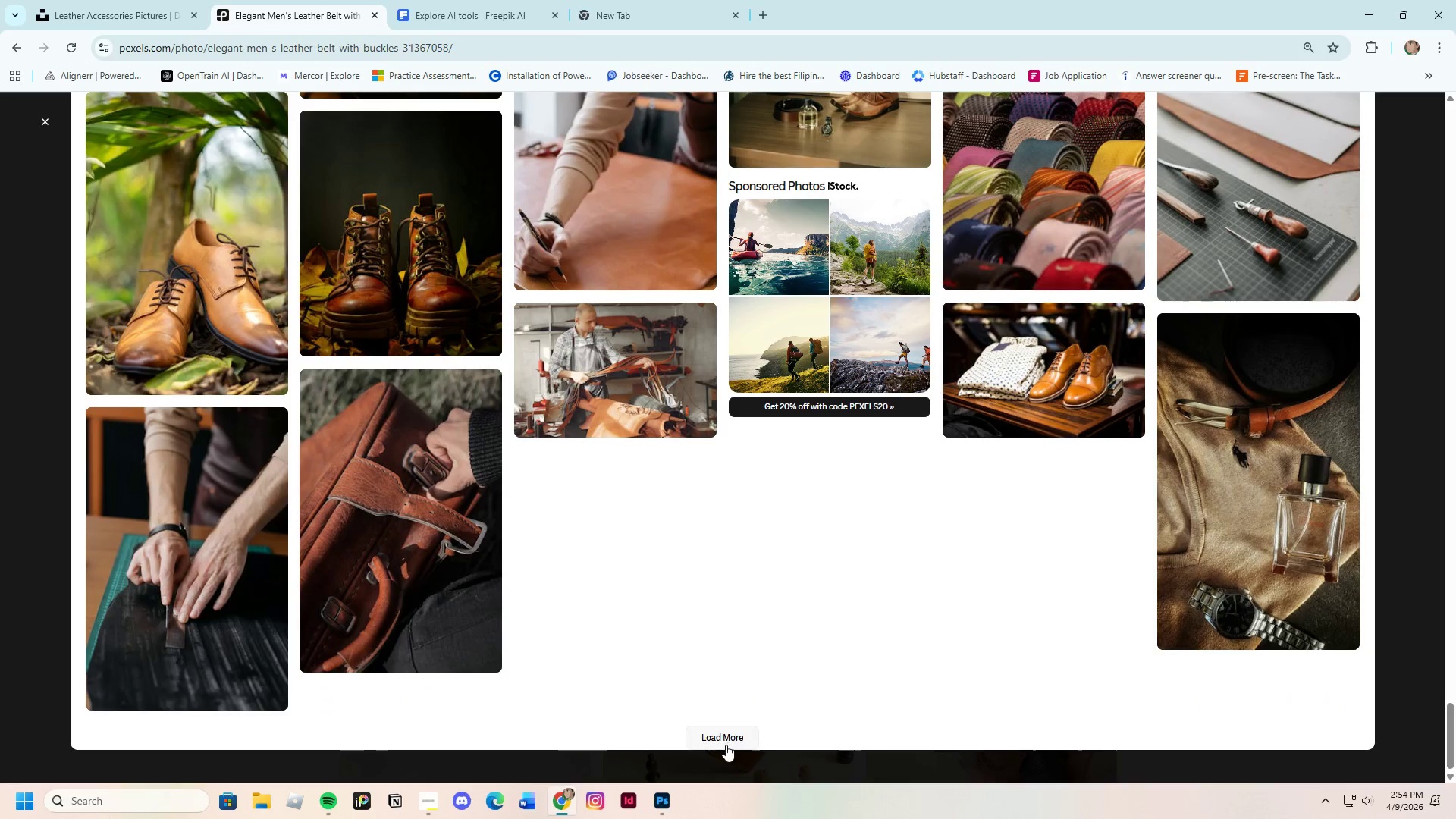 
left_click([726, 745])
 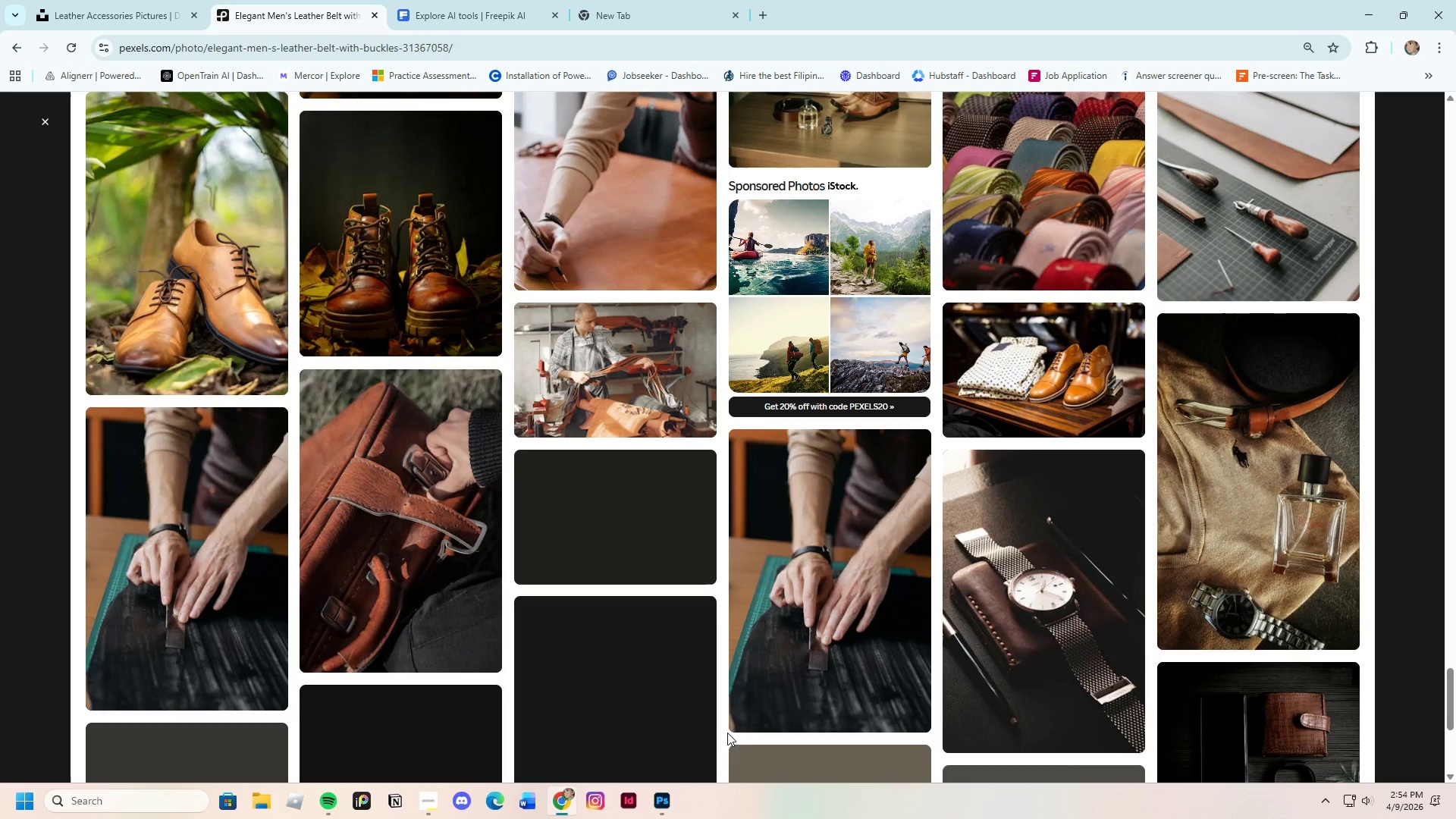 
scroll: coordinate [738, 701], scroll_direction: down, amount: 15.0
 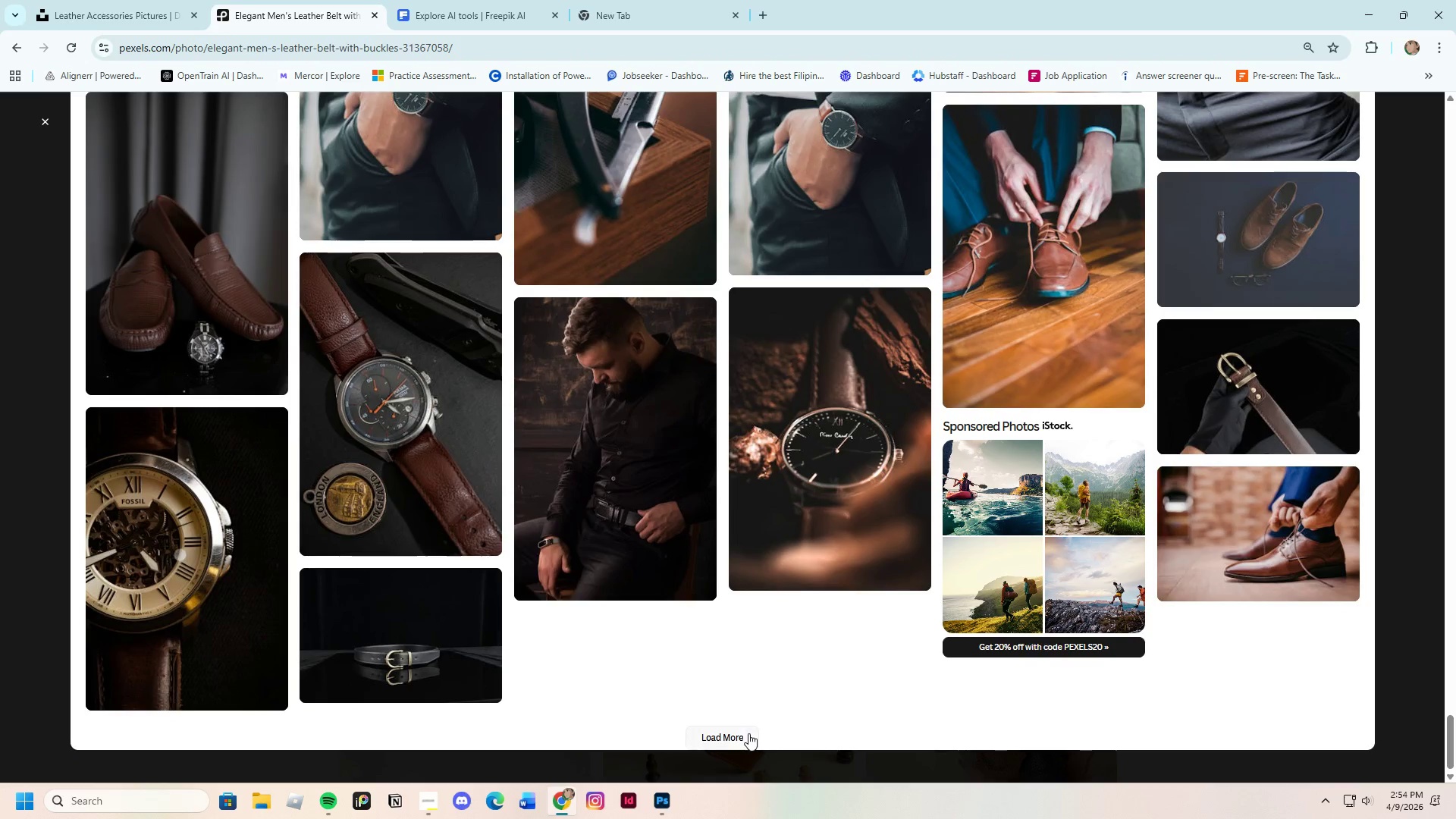 
left_click([741, 733])
 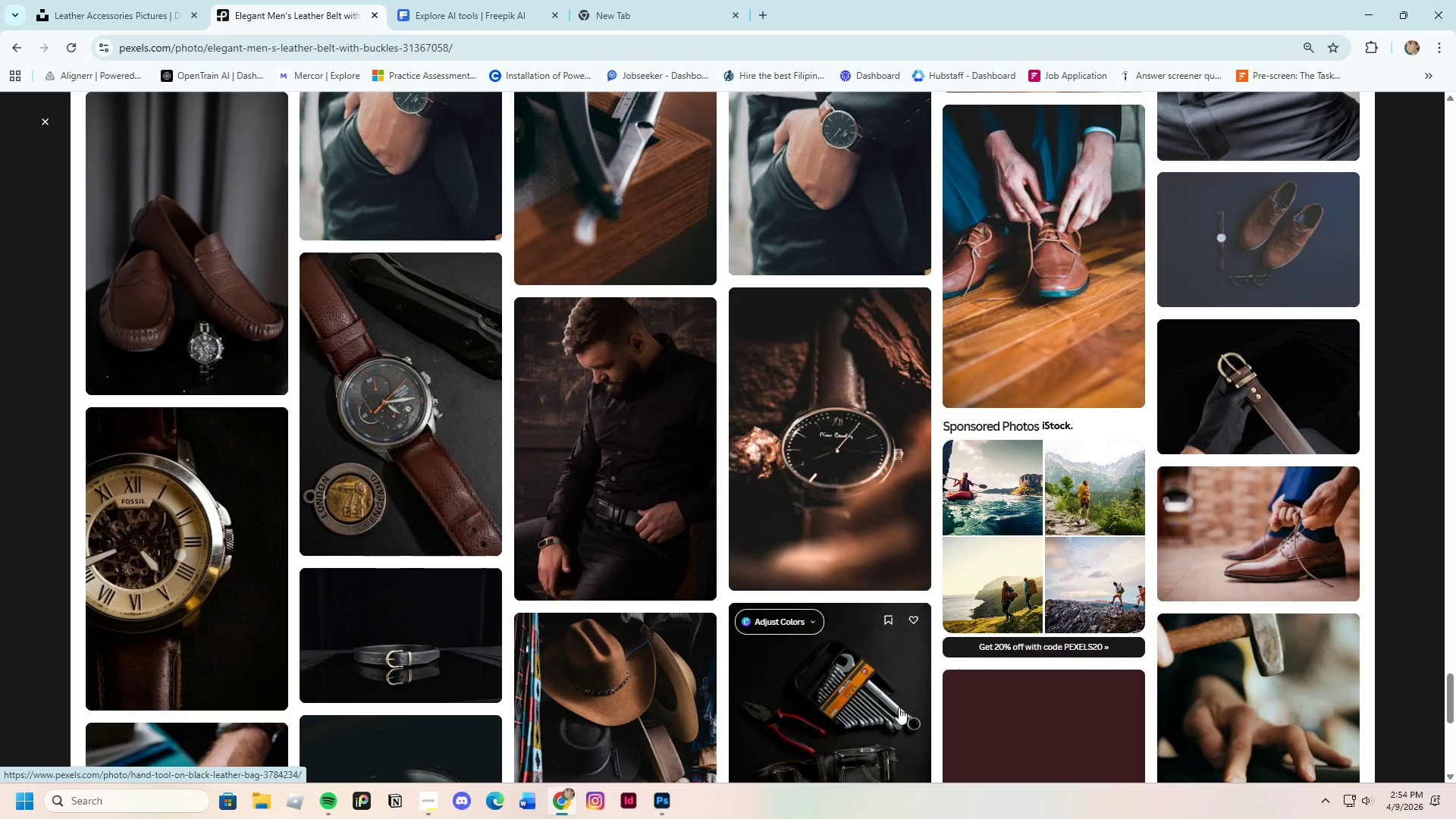 
scroll: coordinate [822, 645], scroll_direction: down, amount: 17.0
 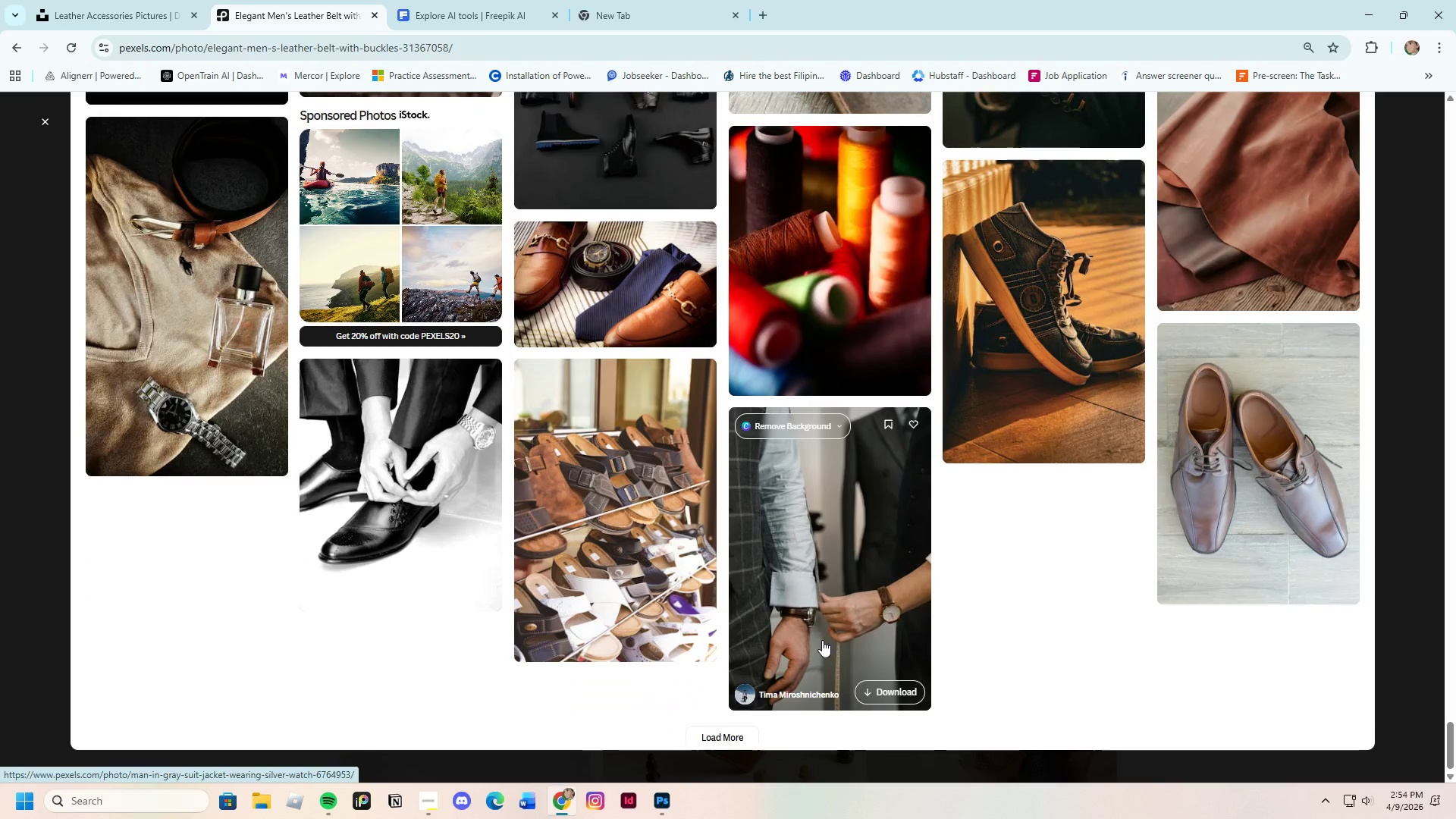 
scroll: coordinate [822, 640], scroll_direction: down, amount: 3.0
 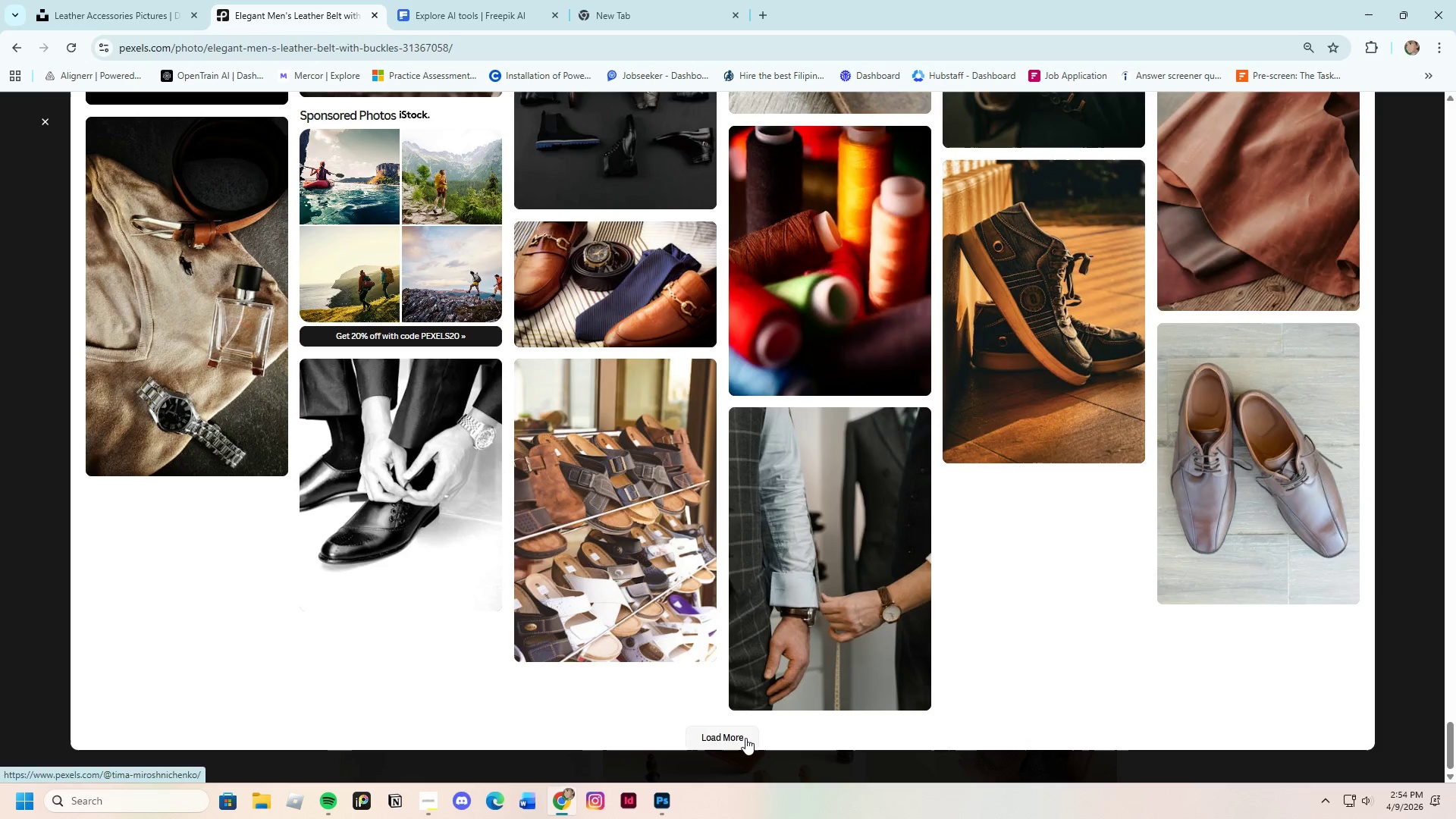 
left_click([745, 738])
 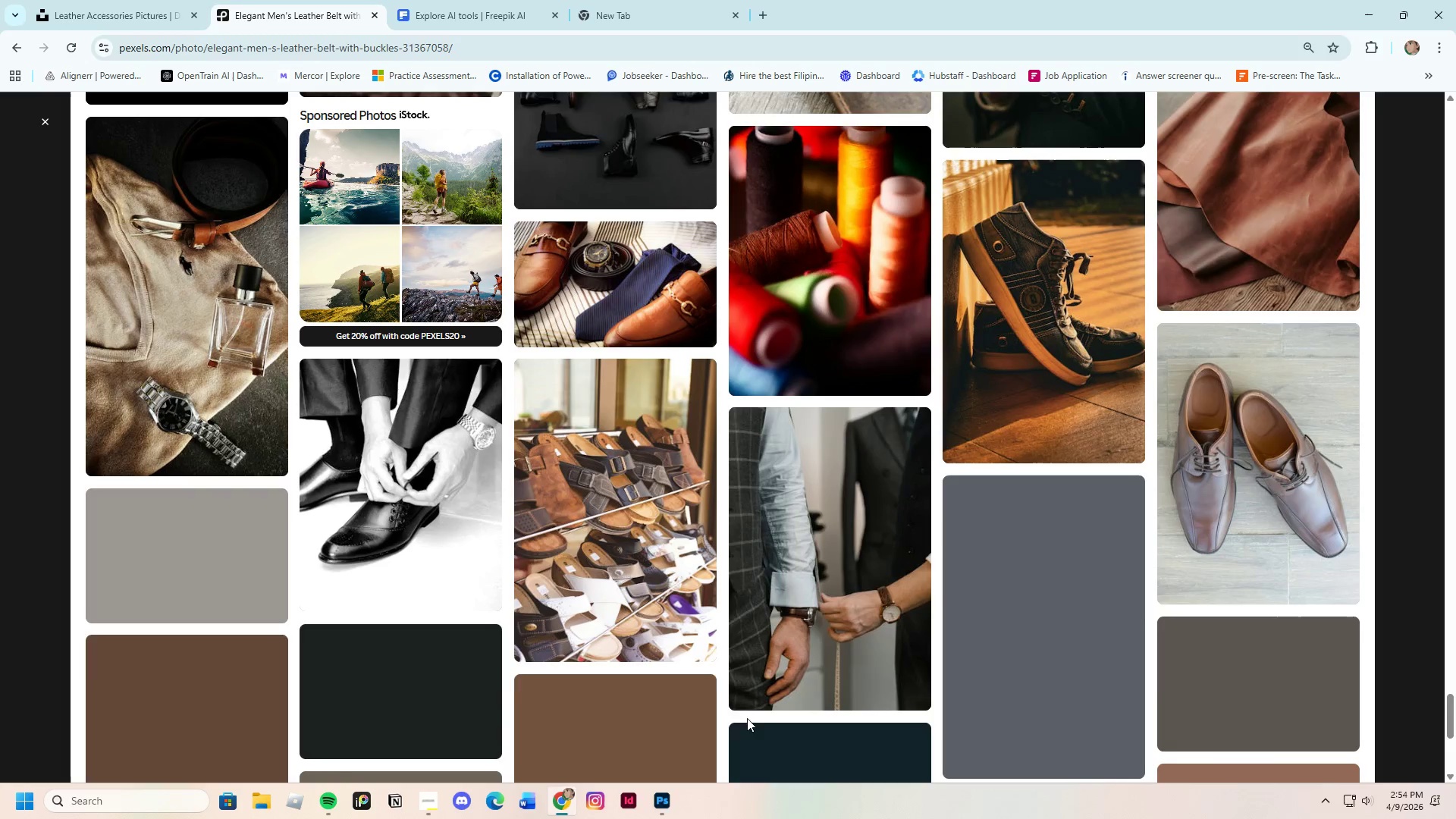 
scroll: coordinate [610, 620], scroll_direction: down, amount: 13.0
 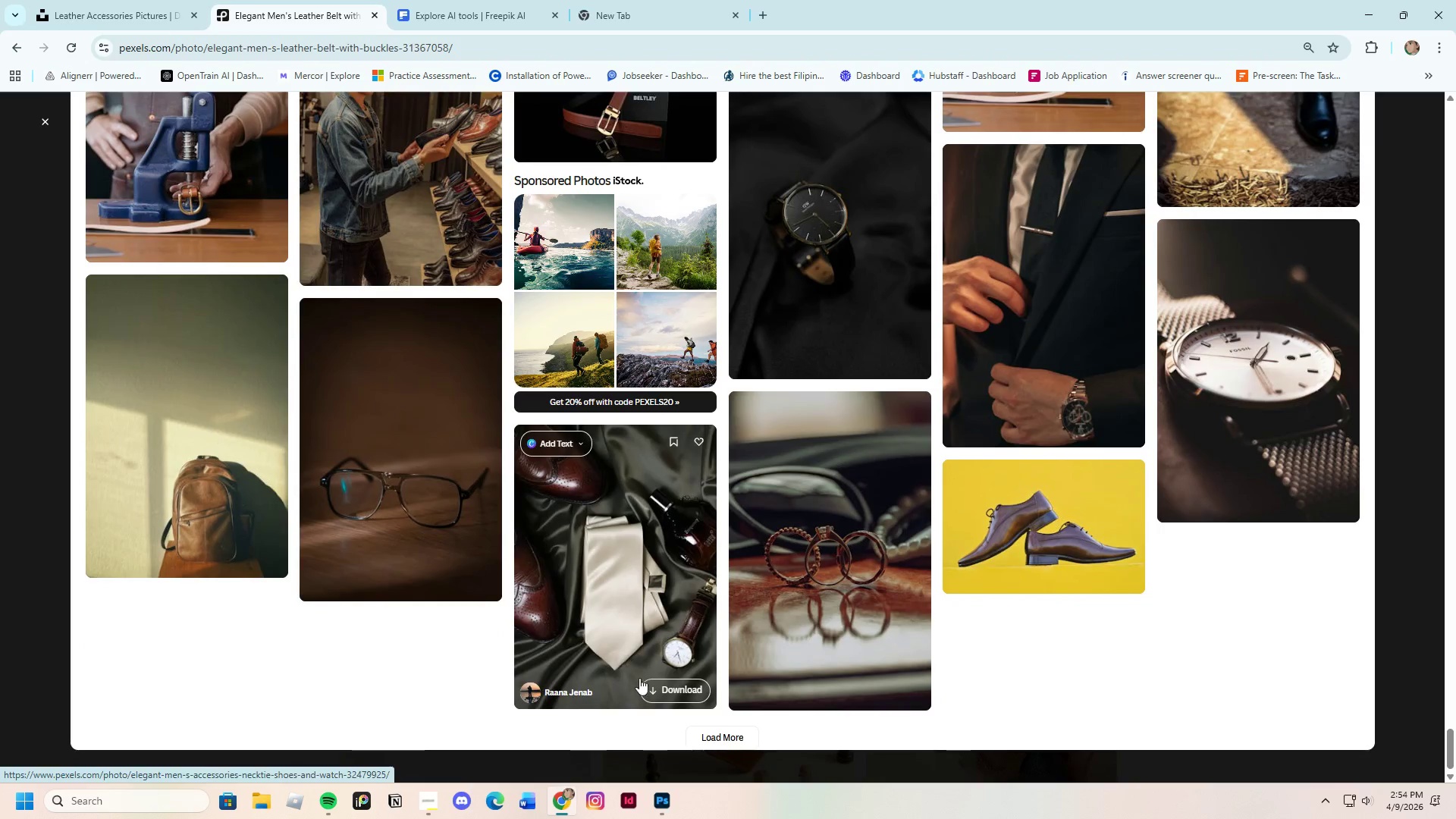 
left_click([724, 745])
 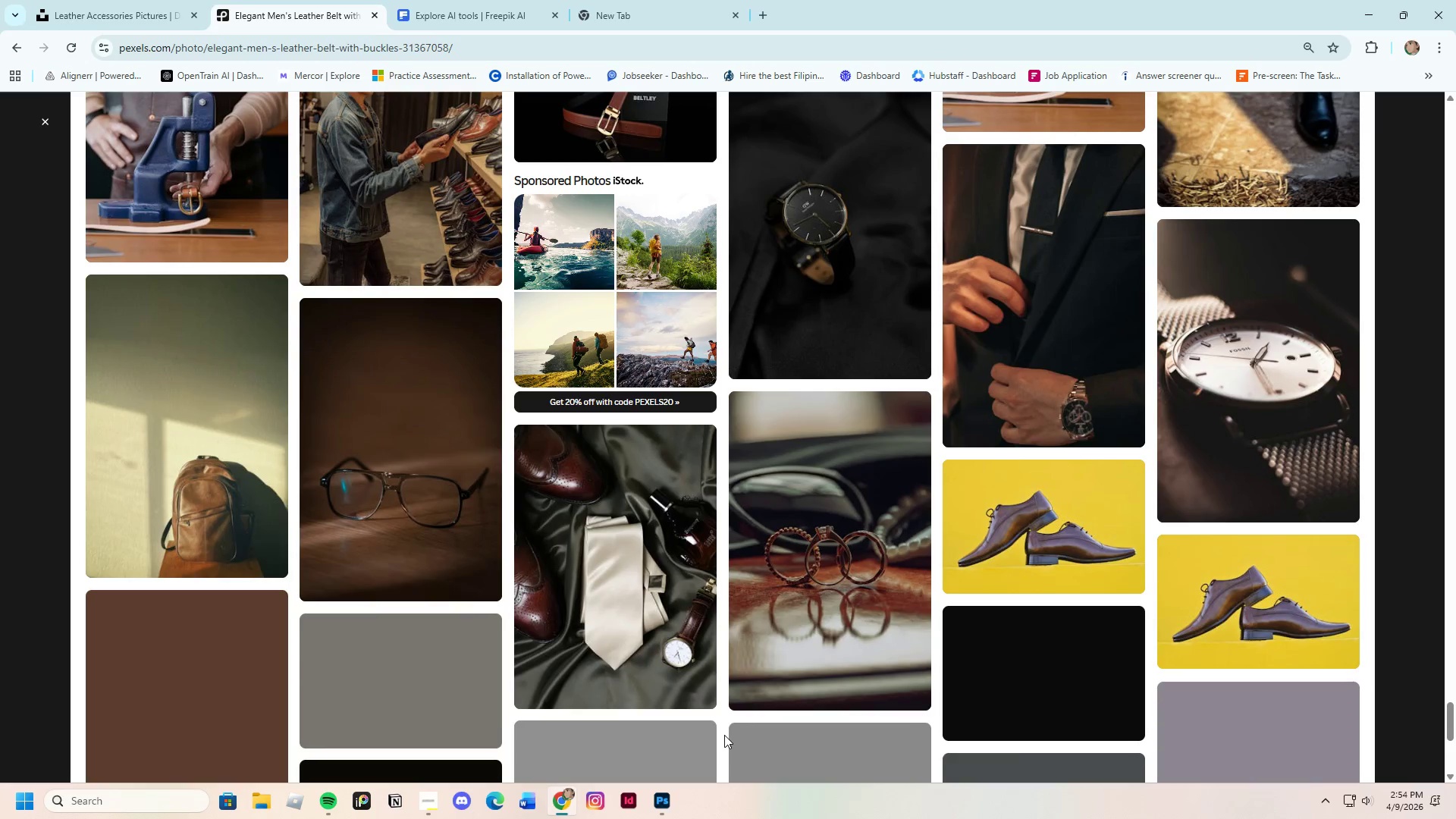 
scroll: coordinate [724, 709], scroll_direction: down, amount: 12.0
 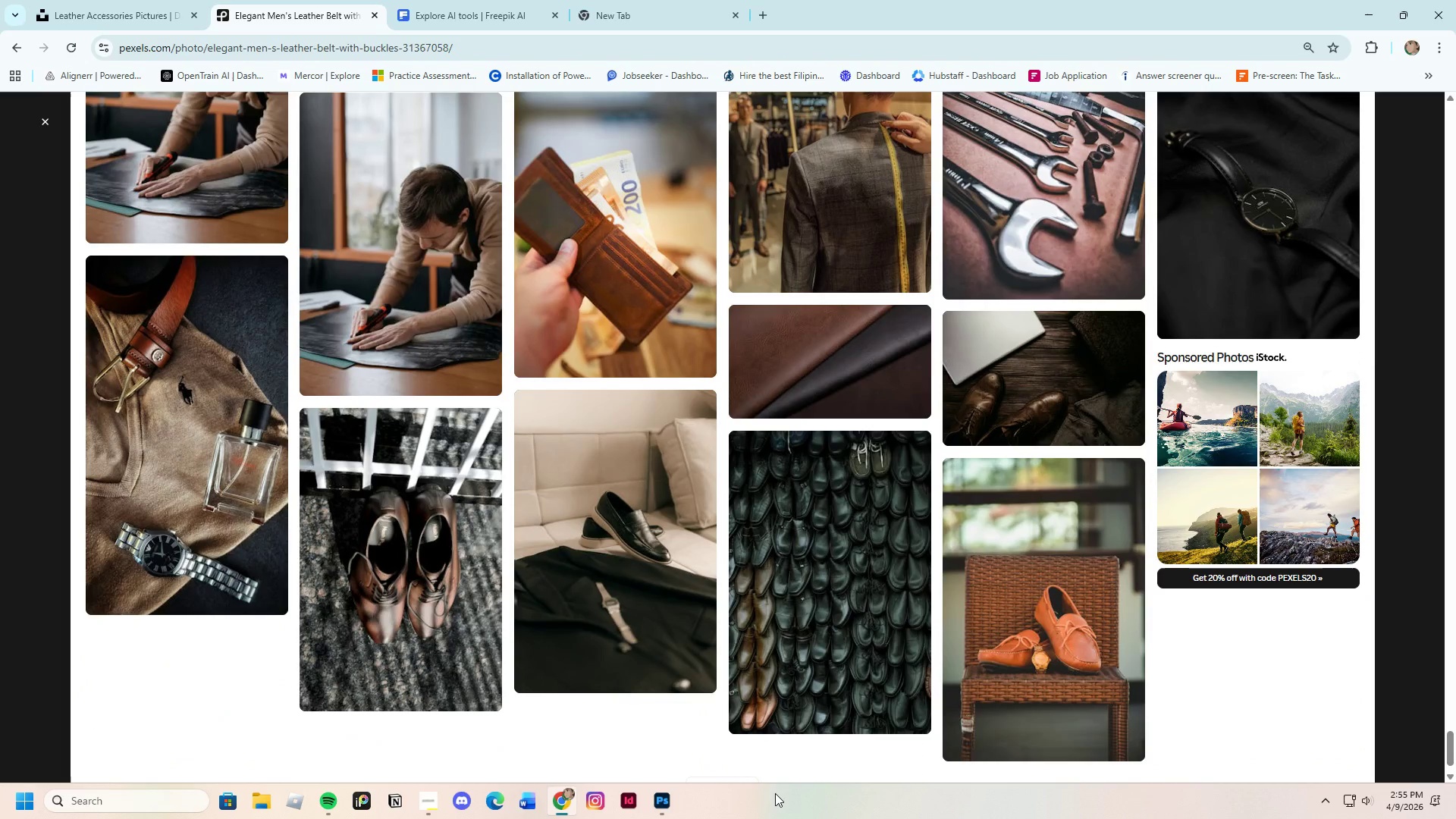 
left_click([720, 732])
 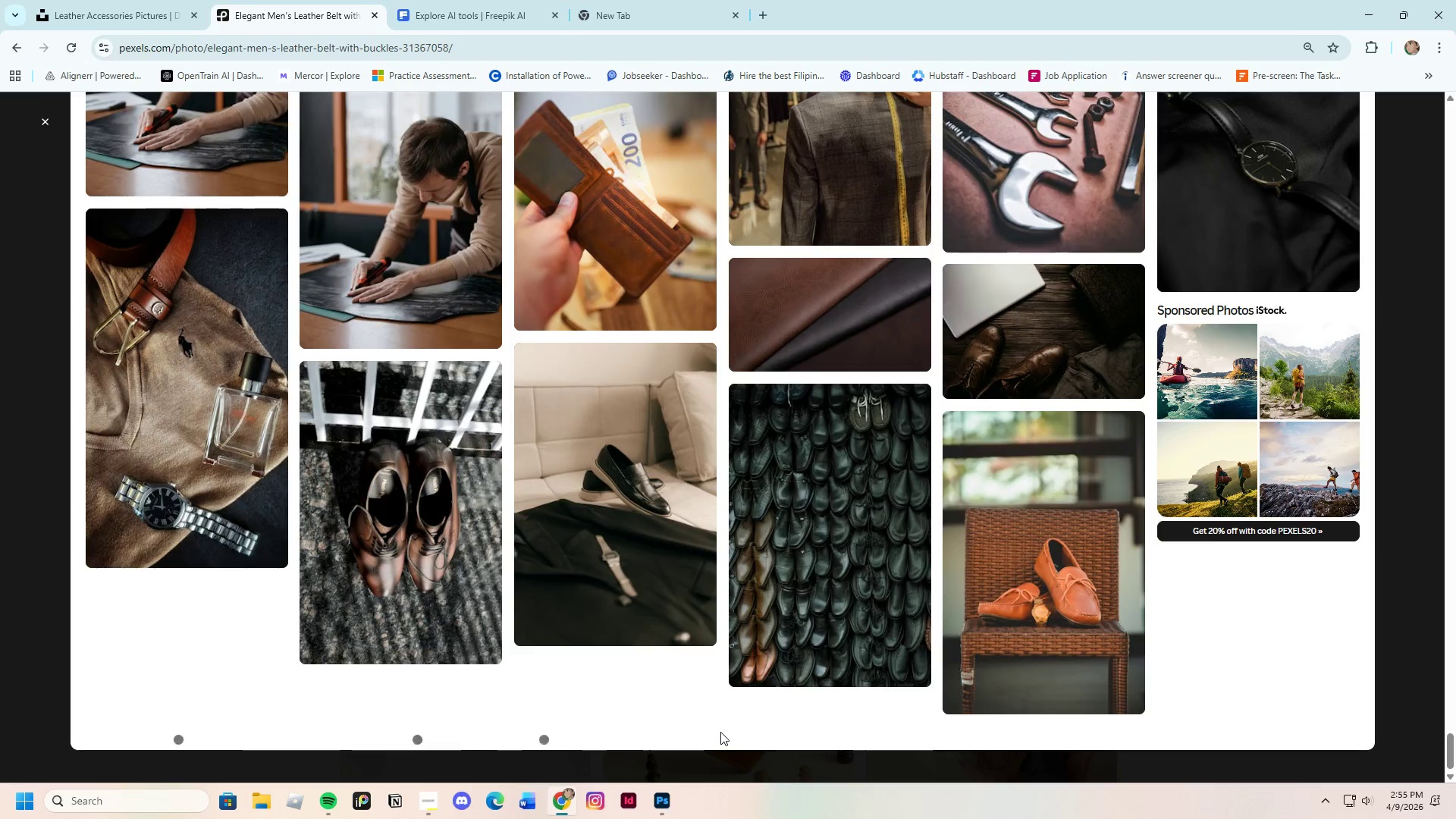 
scroll: coordinate [598, 618], scroll_direction: down, amount: 22.0
 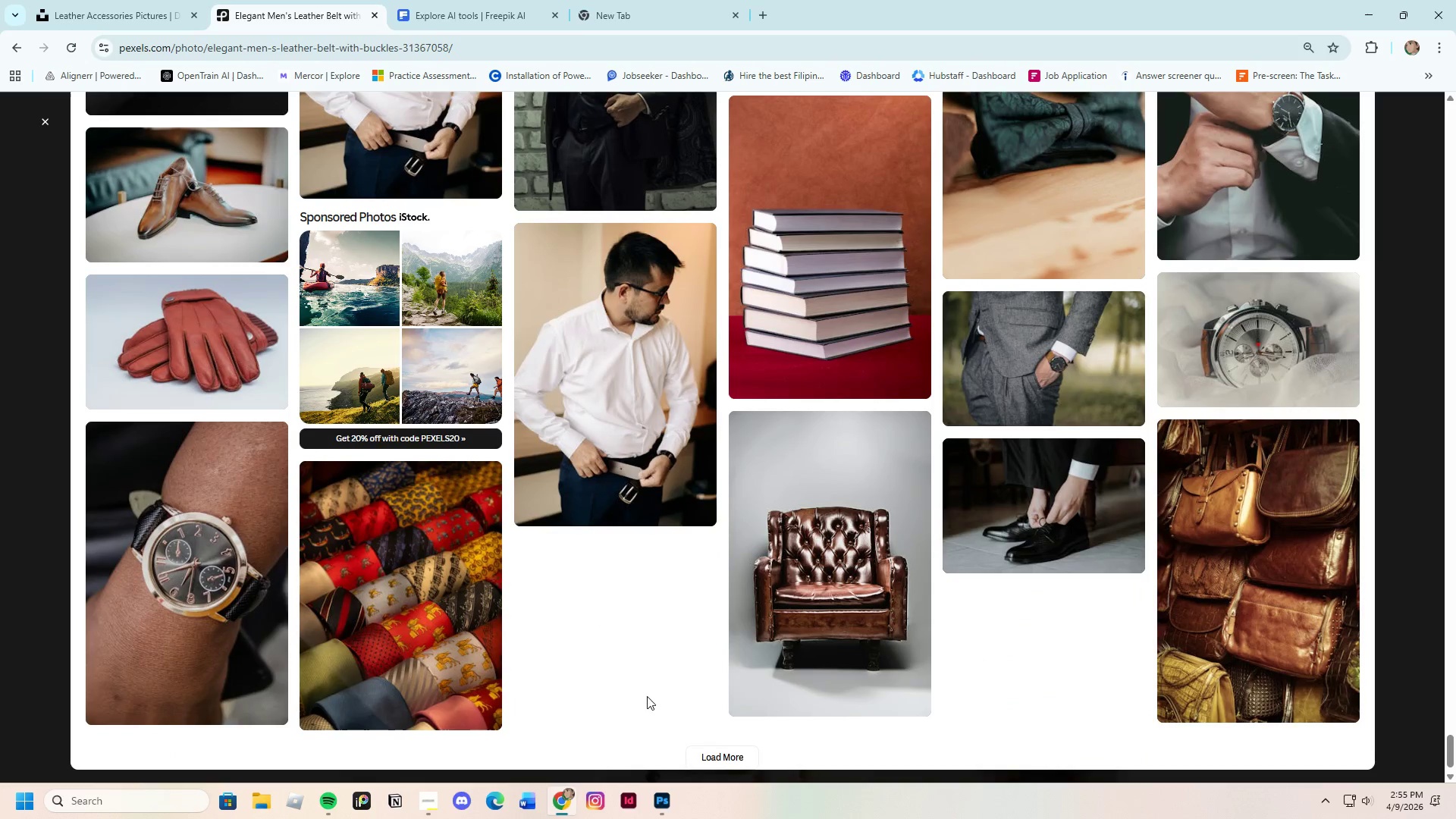 
left_click([697, 754])
 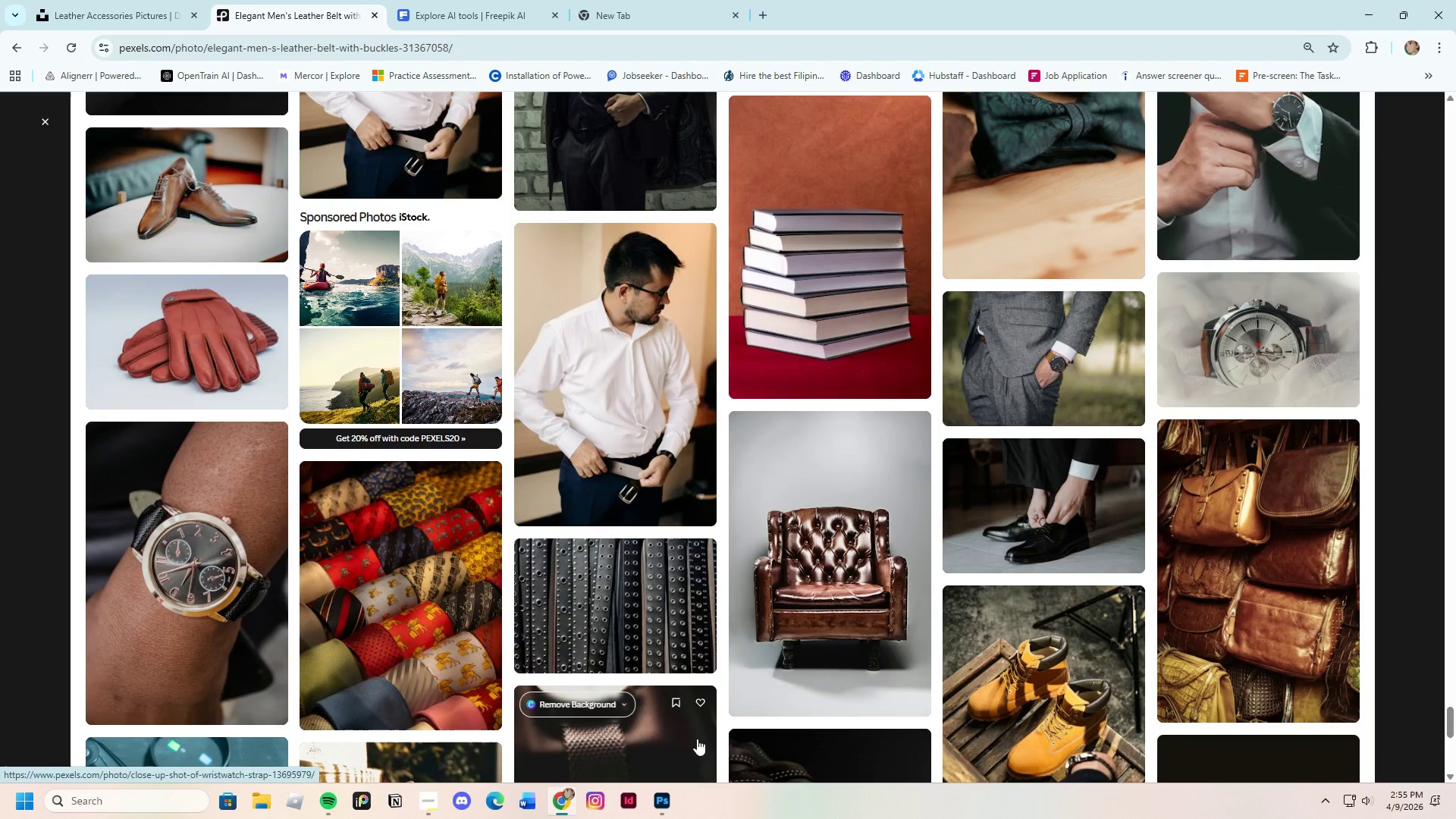 
scroll: coordinate [693, 664], scroll_direction: down, amount: 12.0
 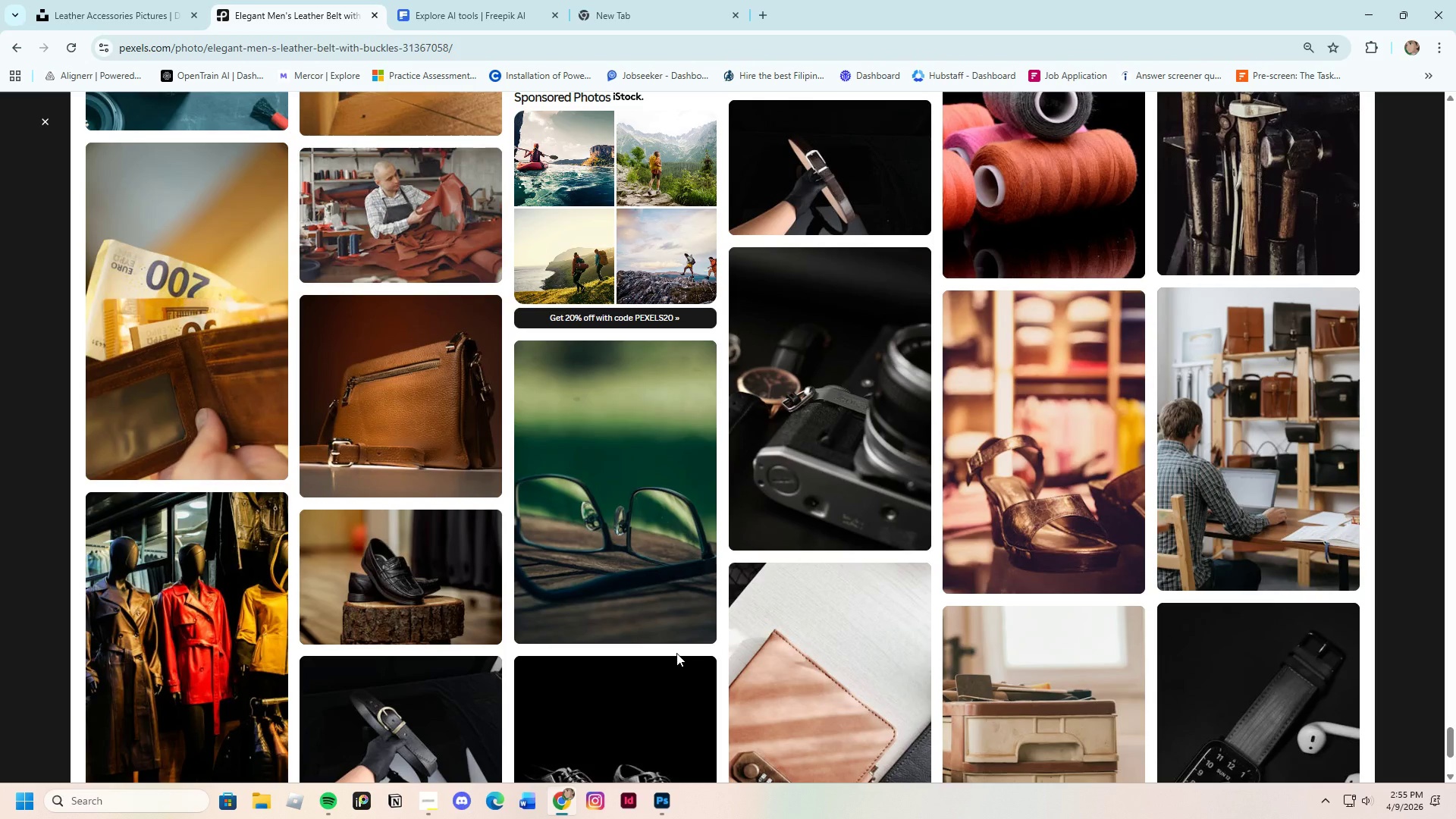 
wait(9.41)
 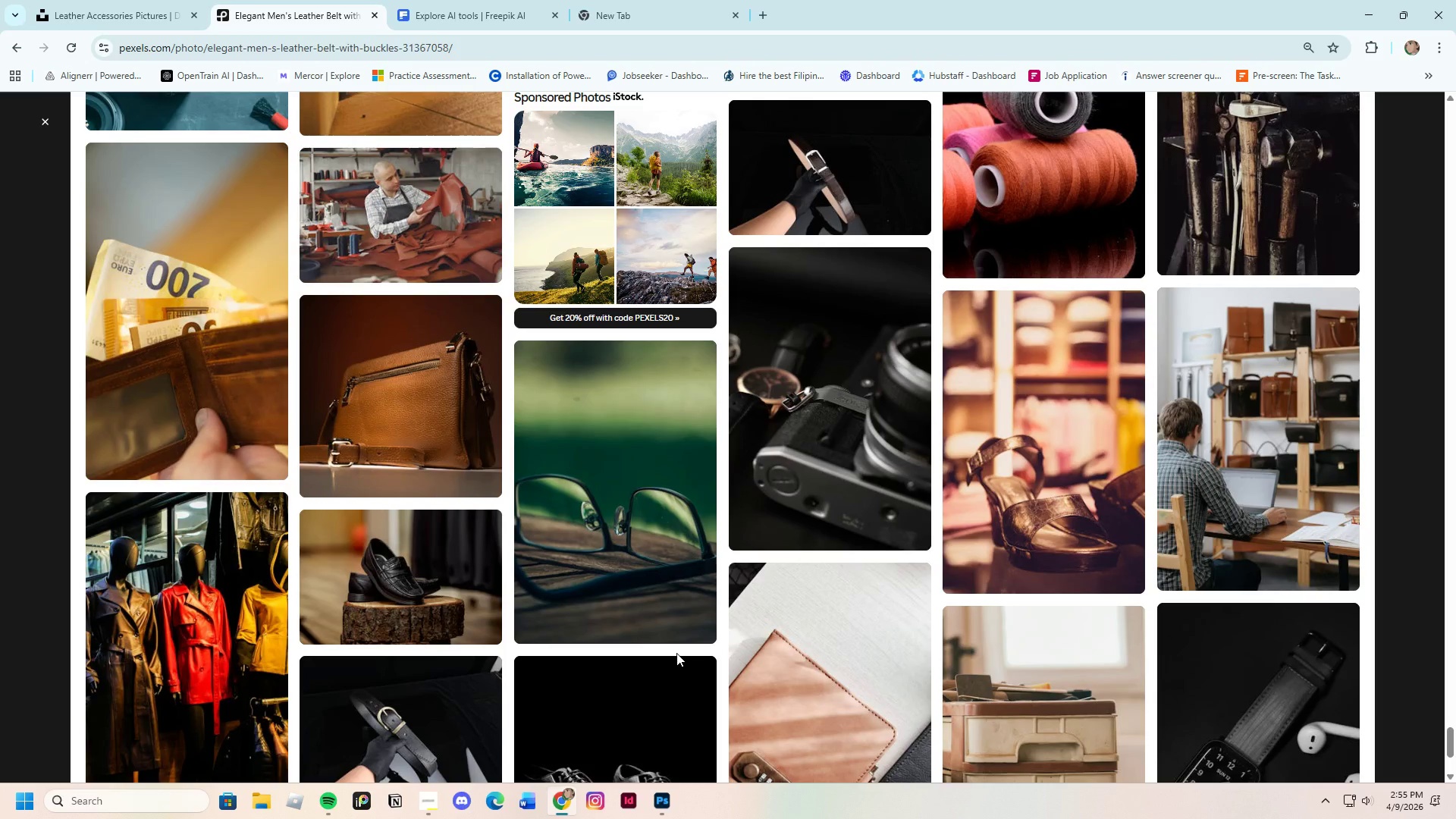 
scroll: coordinate [682, 583], scroll_direction: down, amount: 9.0
 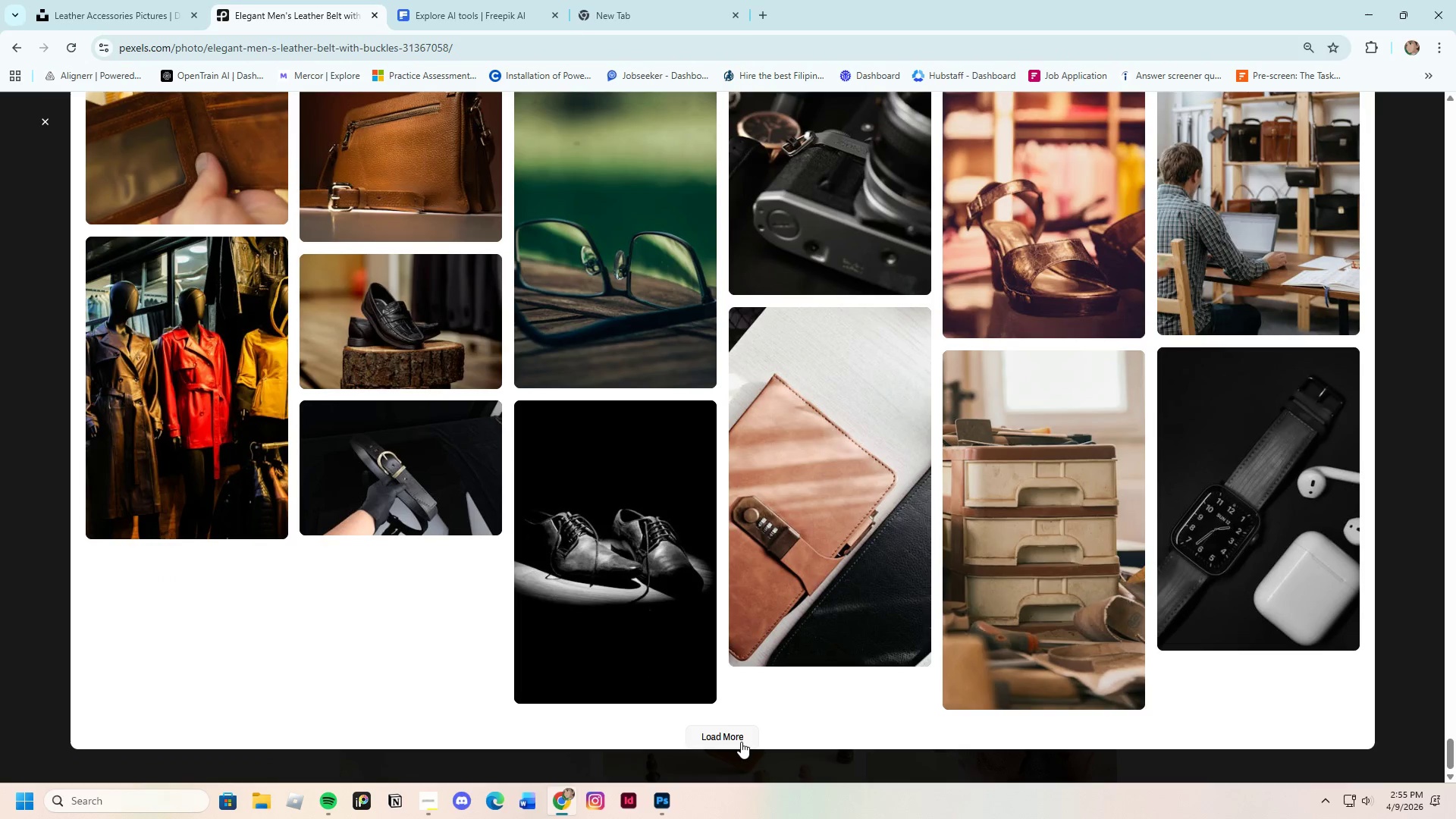 
left_click([741, 742])
 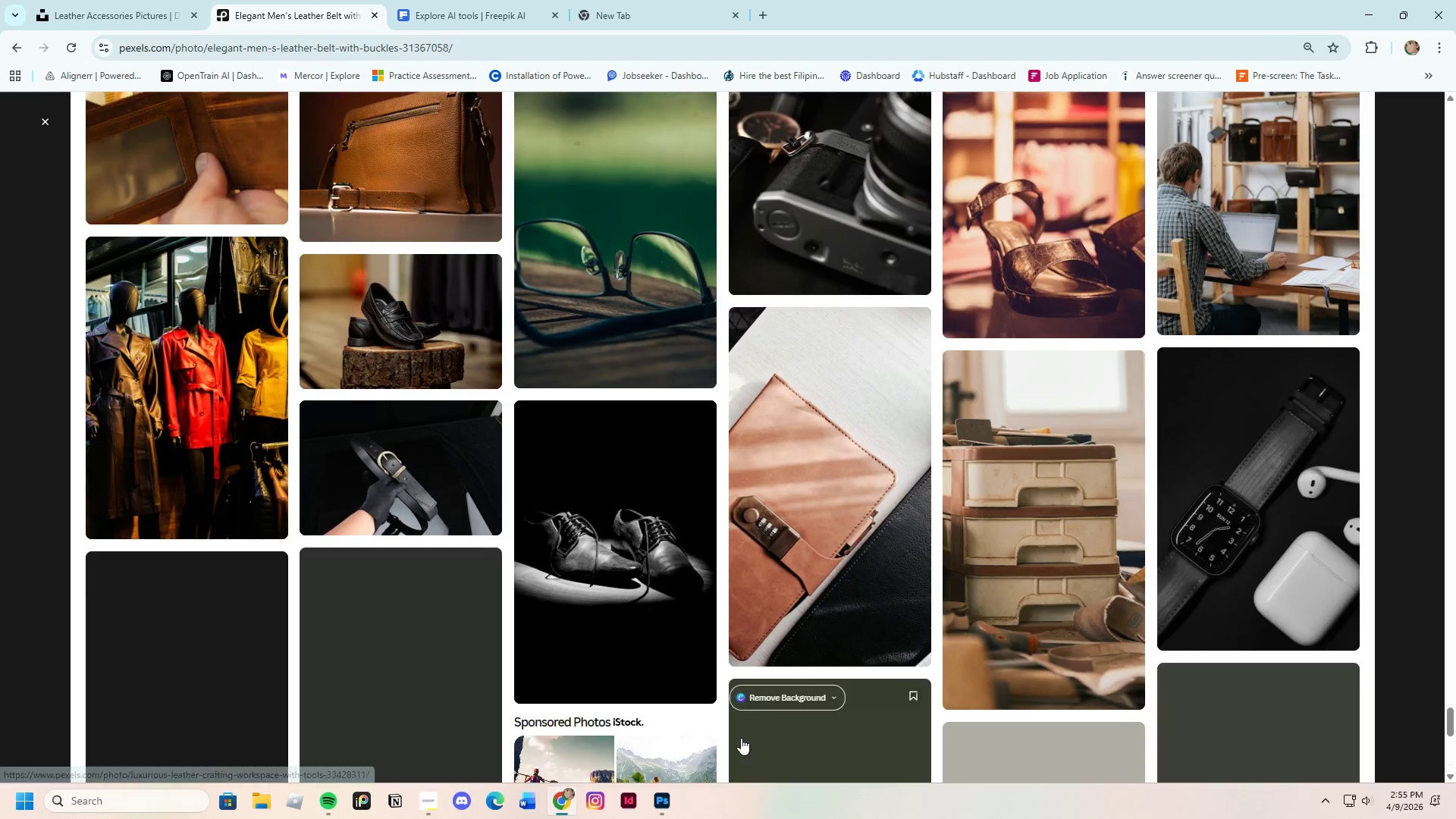 
scroll: coordinate [741, 738], scroll_direction: down, amount: 4.0
 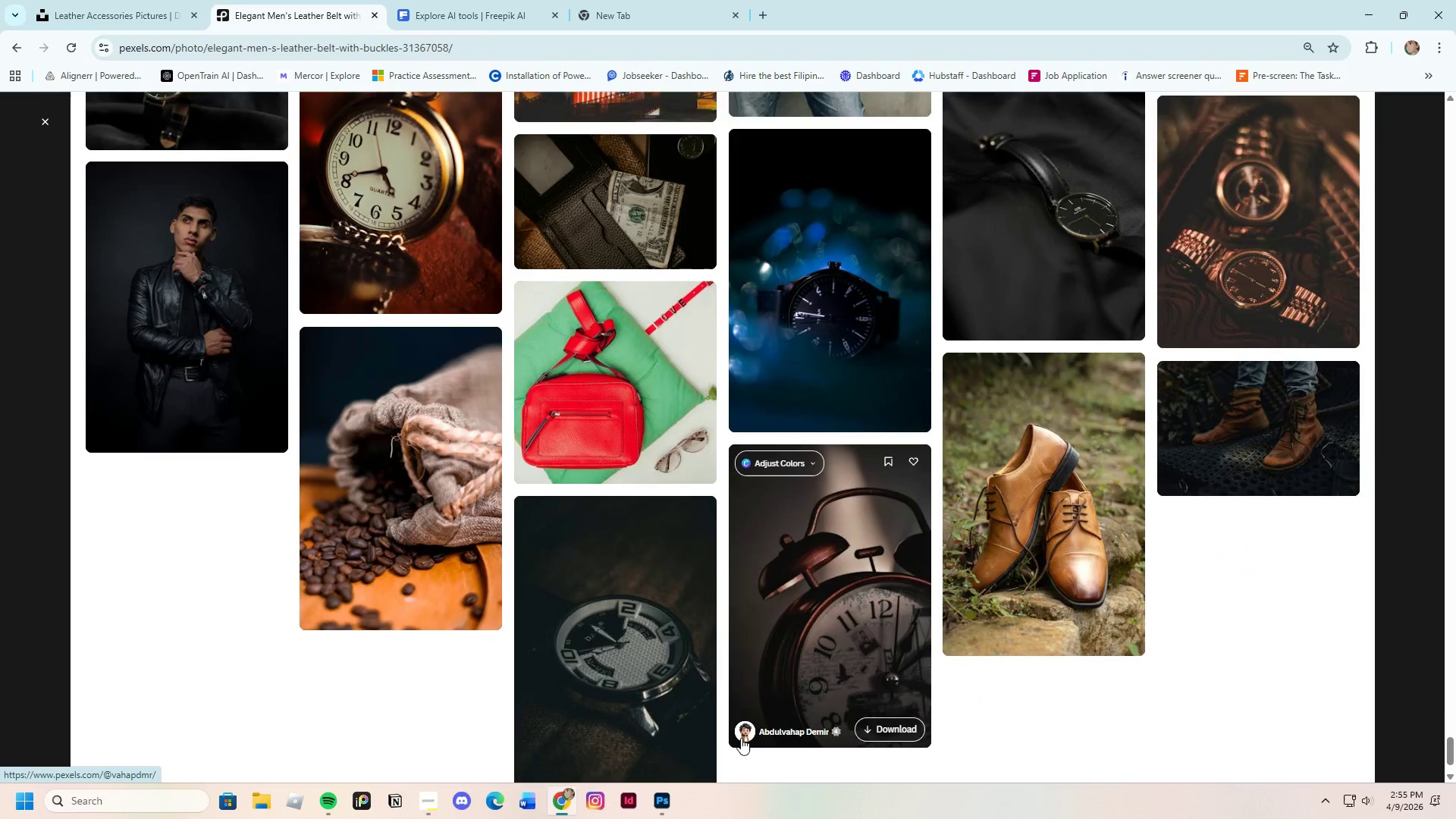 
left_click([711, 733])
 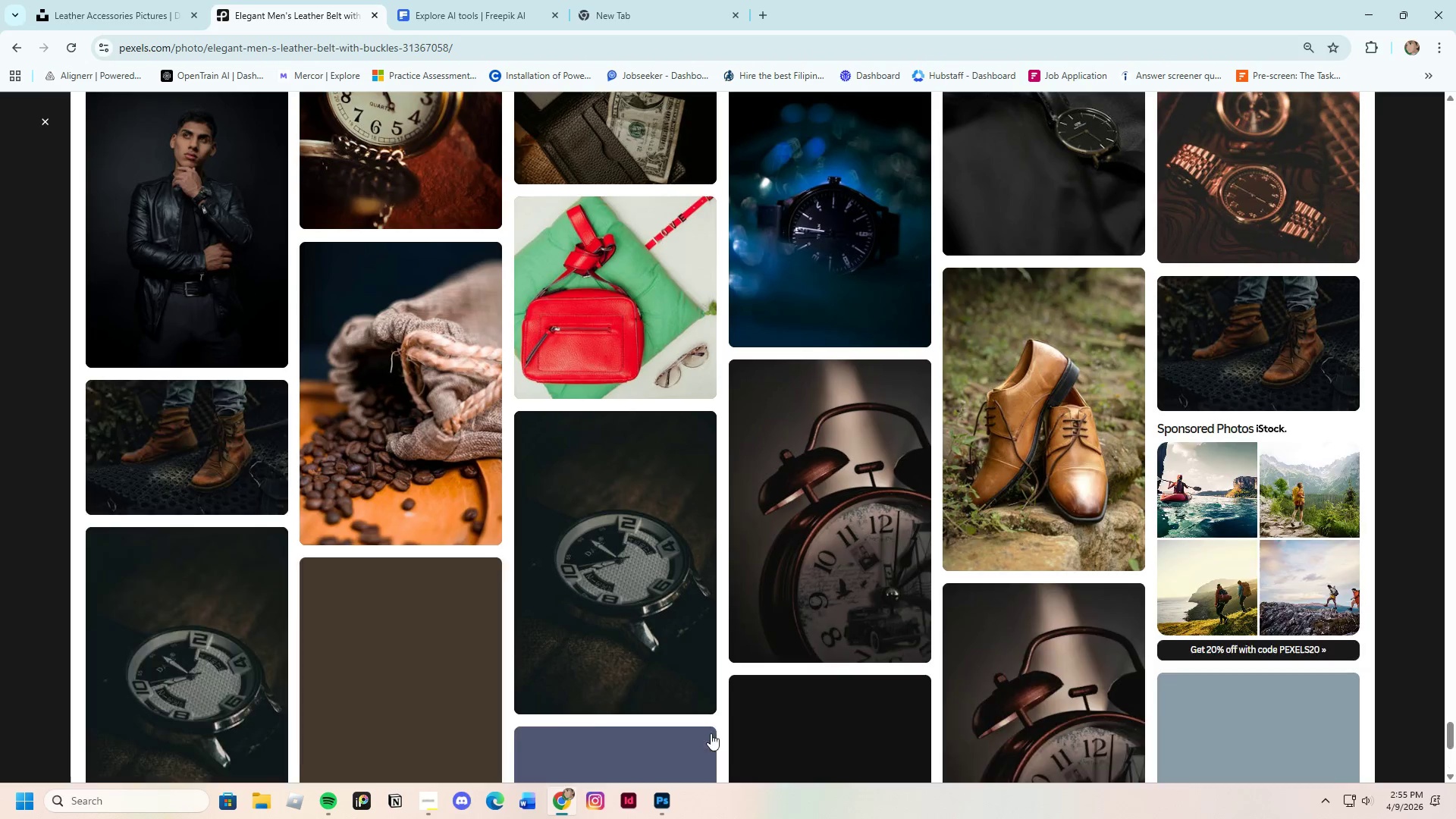 
scroll: coordinate [711, 733], scroll_direction: down, amount: 11.0
 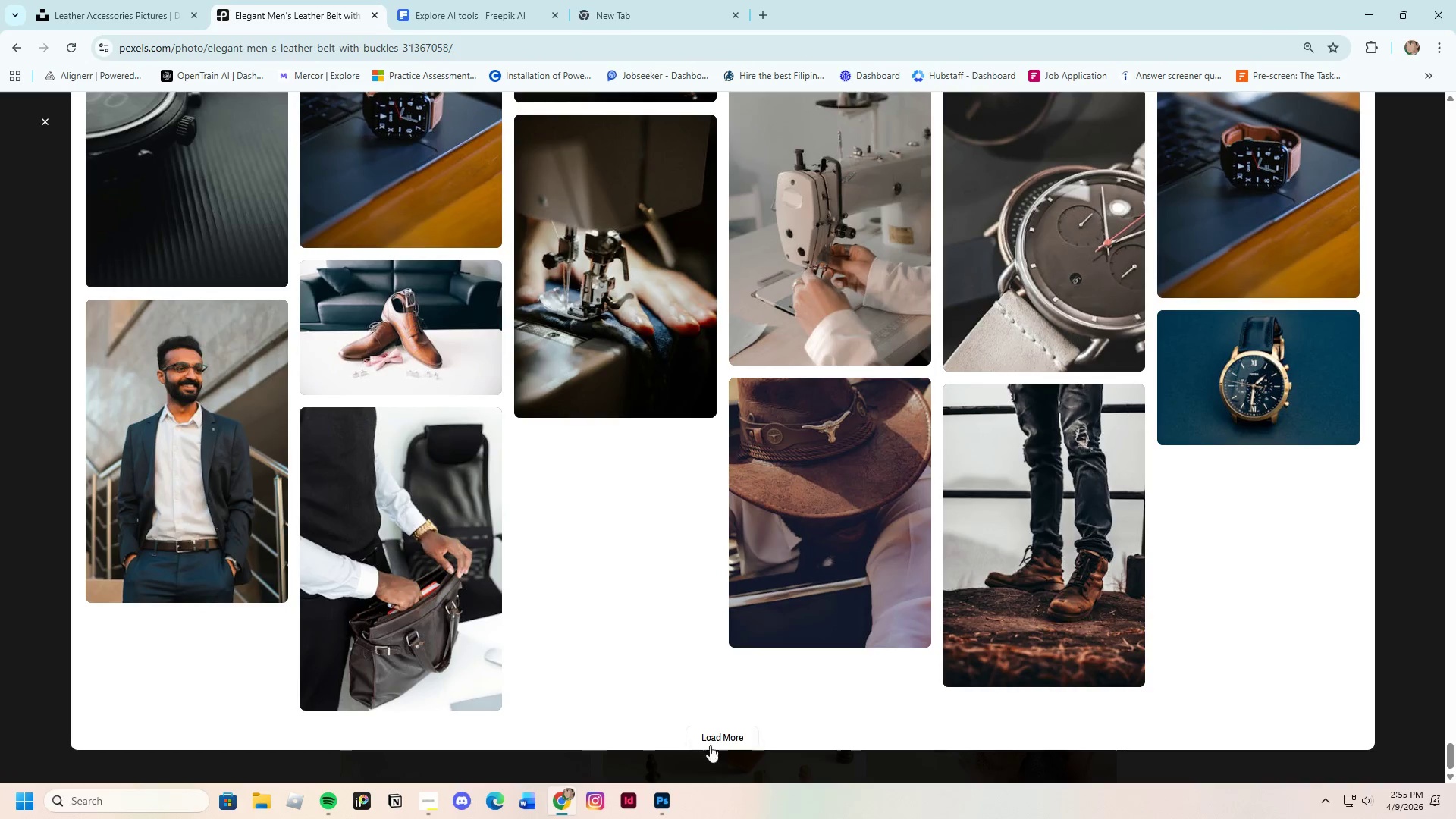 
left_click([710, 740])
 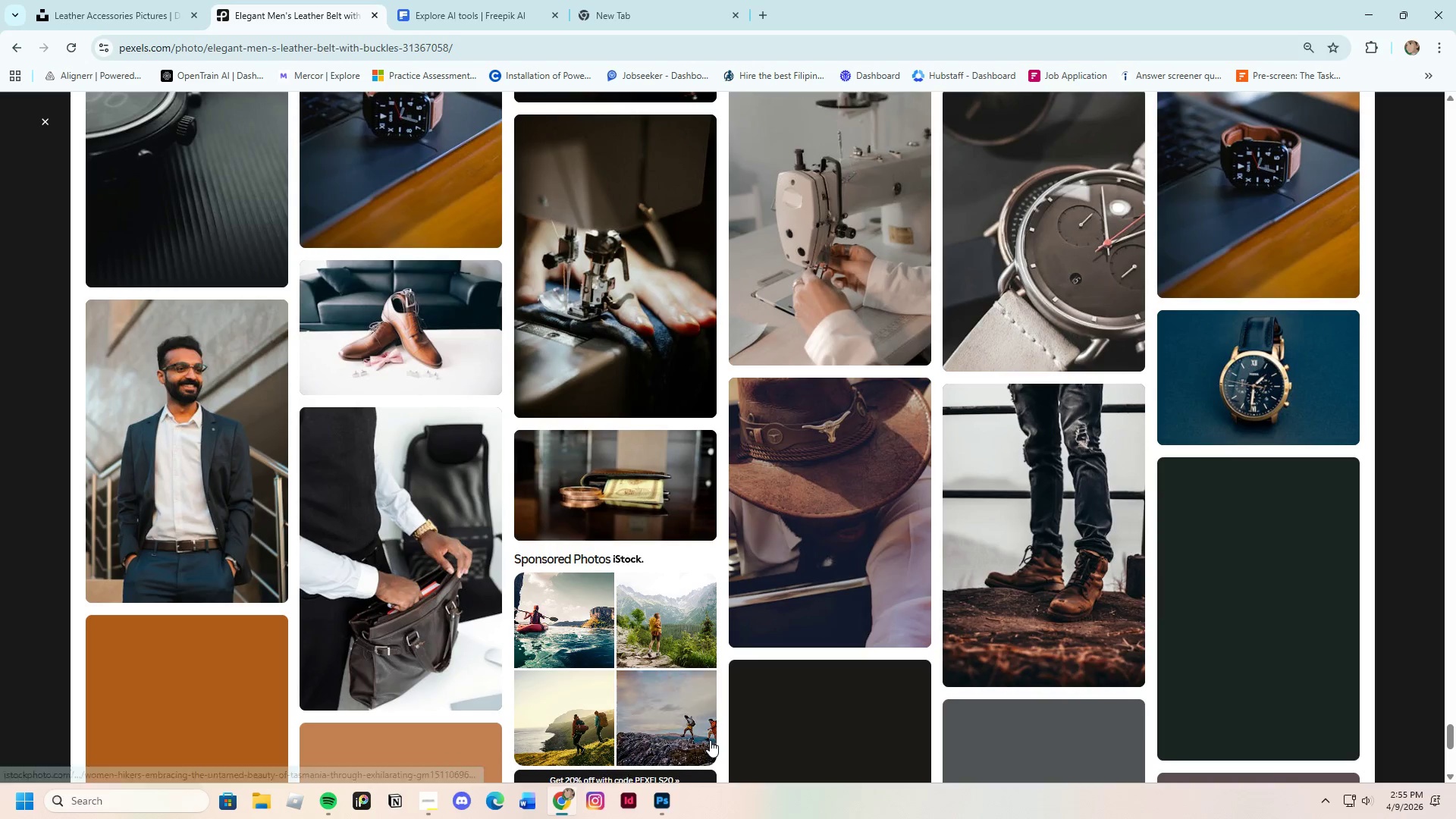 
scroll: coordinate [710, 740], scroll_direction: down, amount: 7.0
 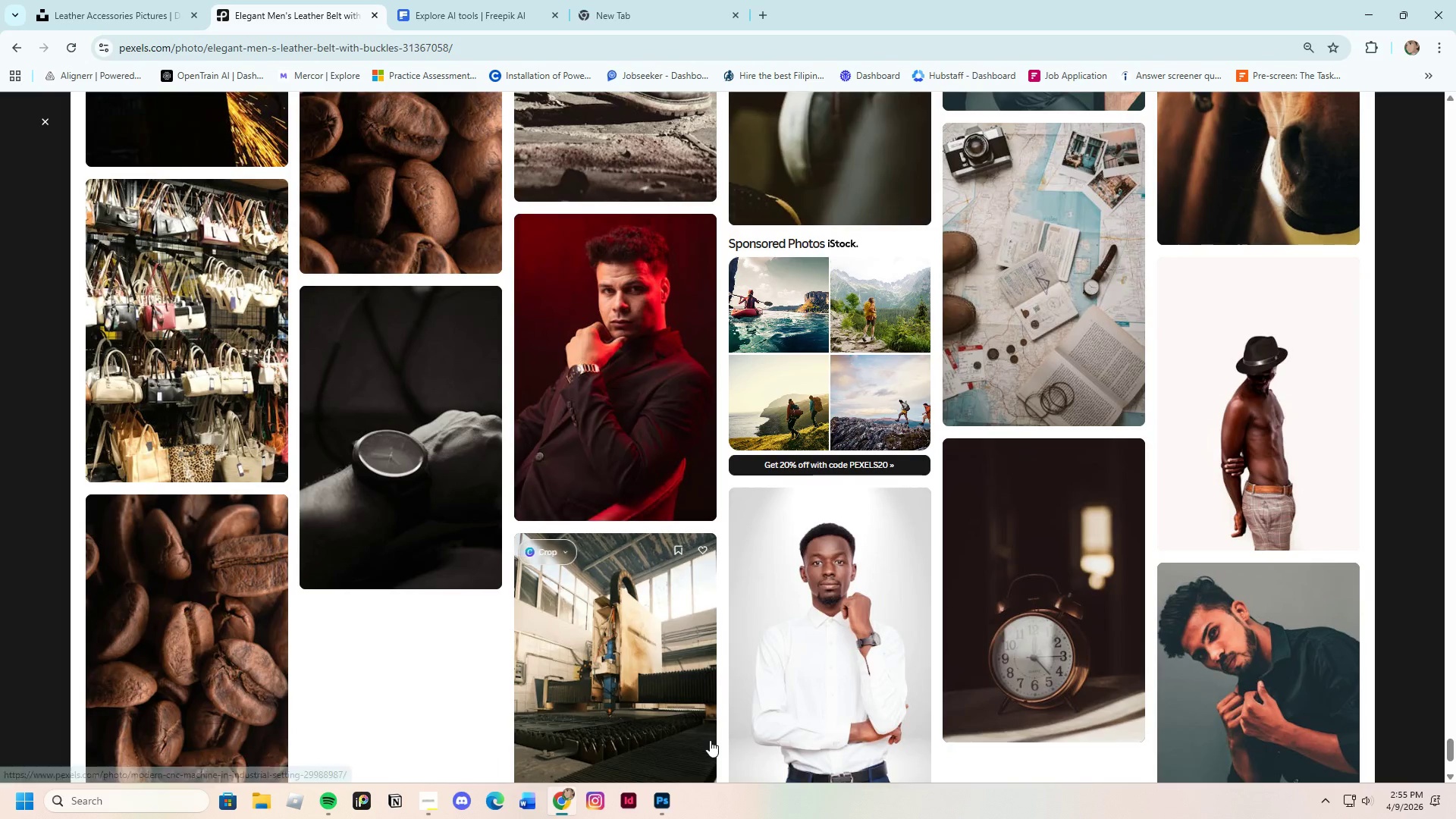 
left_click([710, 736])
 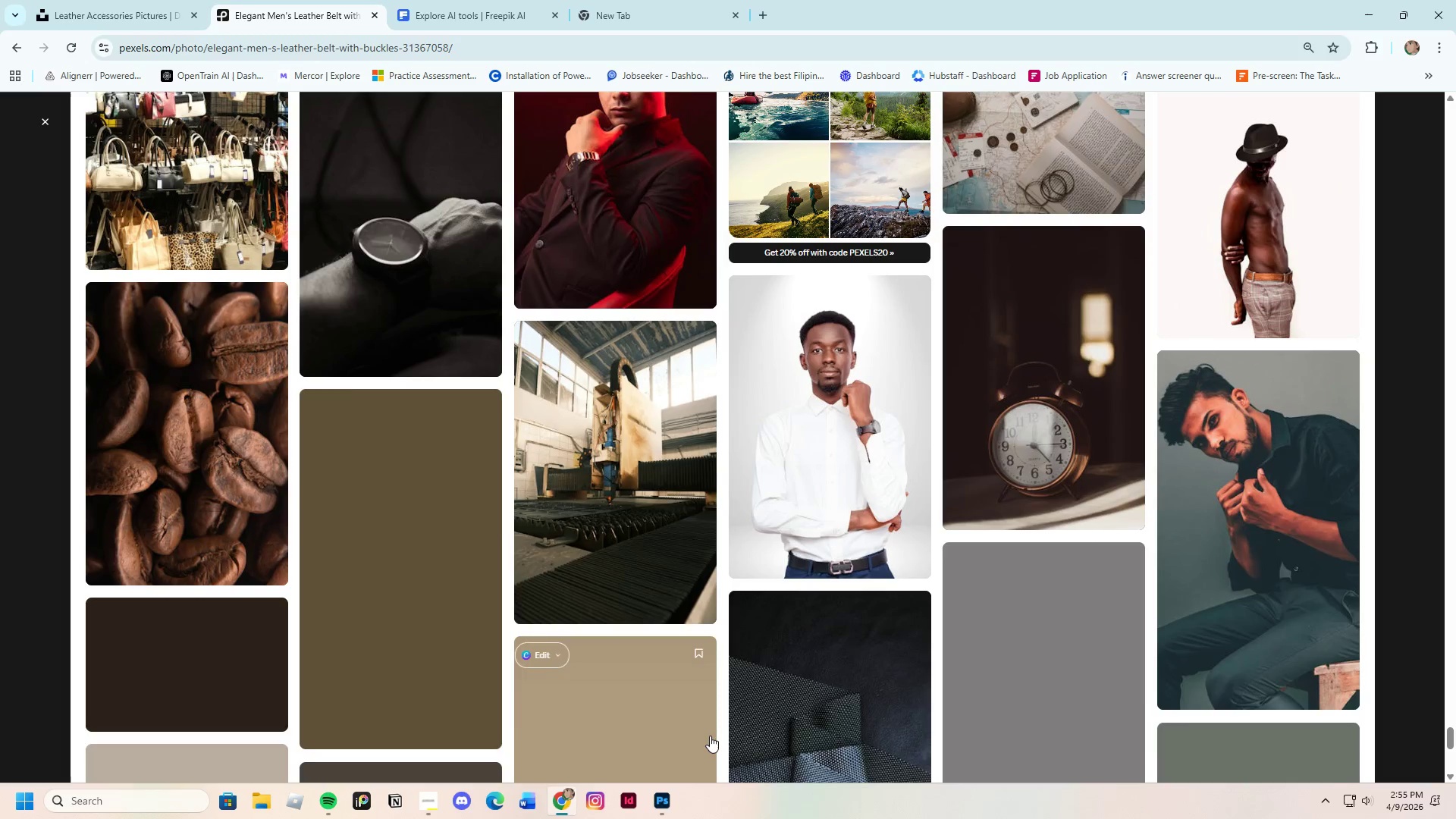 
scroll: coordinate [709, 726], scroll_direction: down, amount: 11.0
 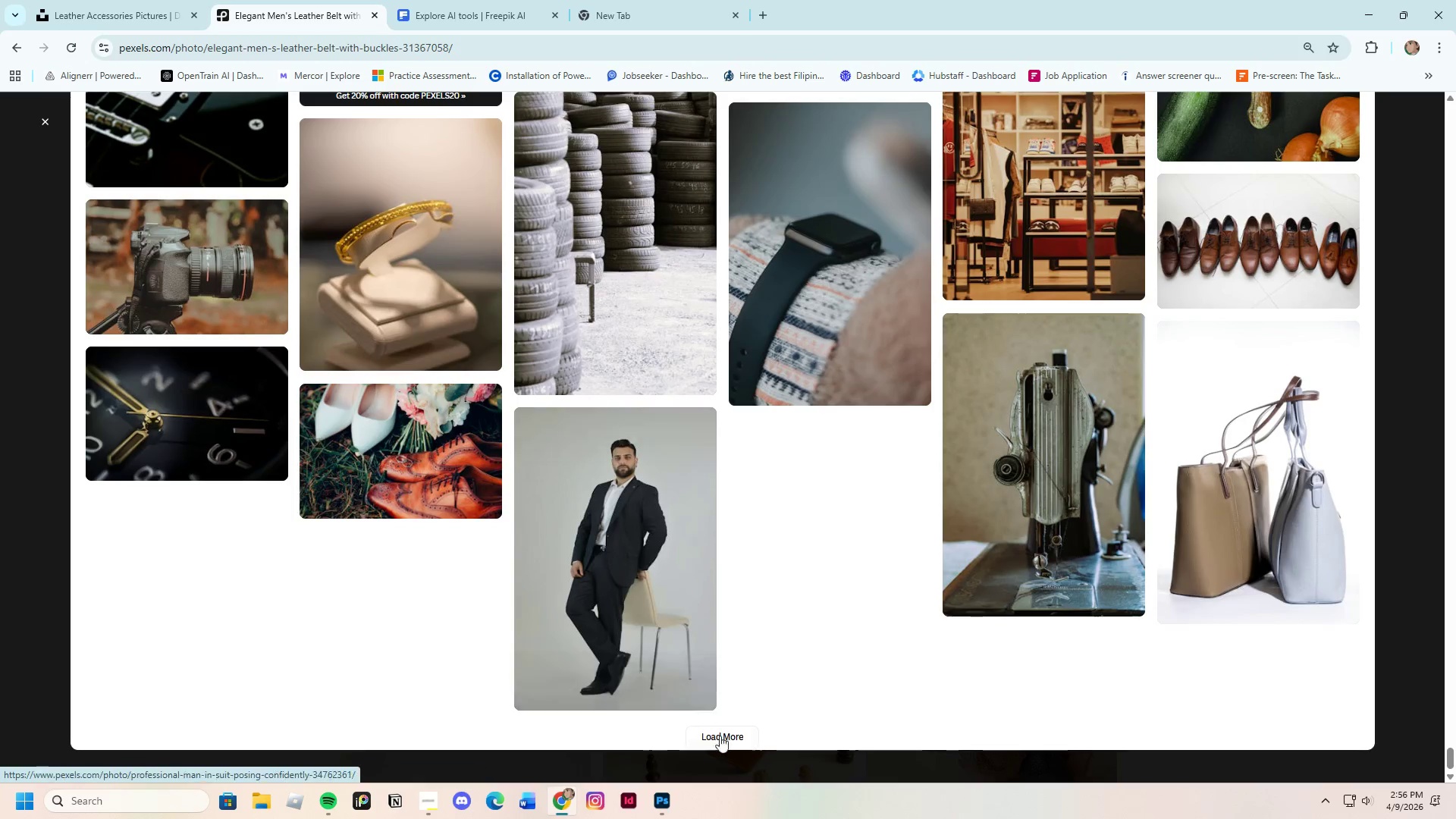 
left_click([723, 741])
 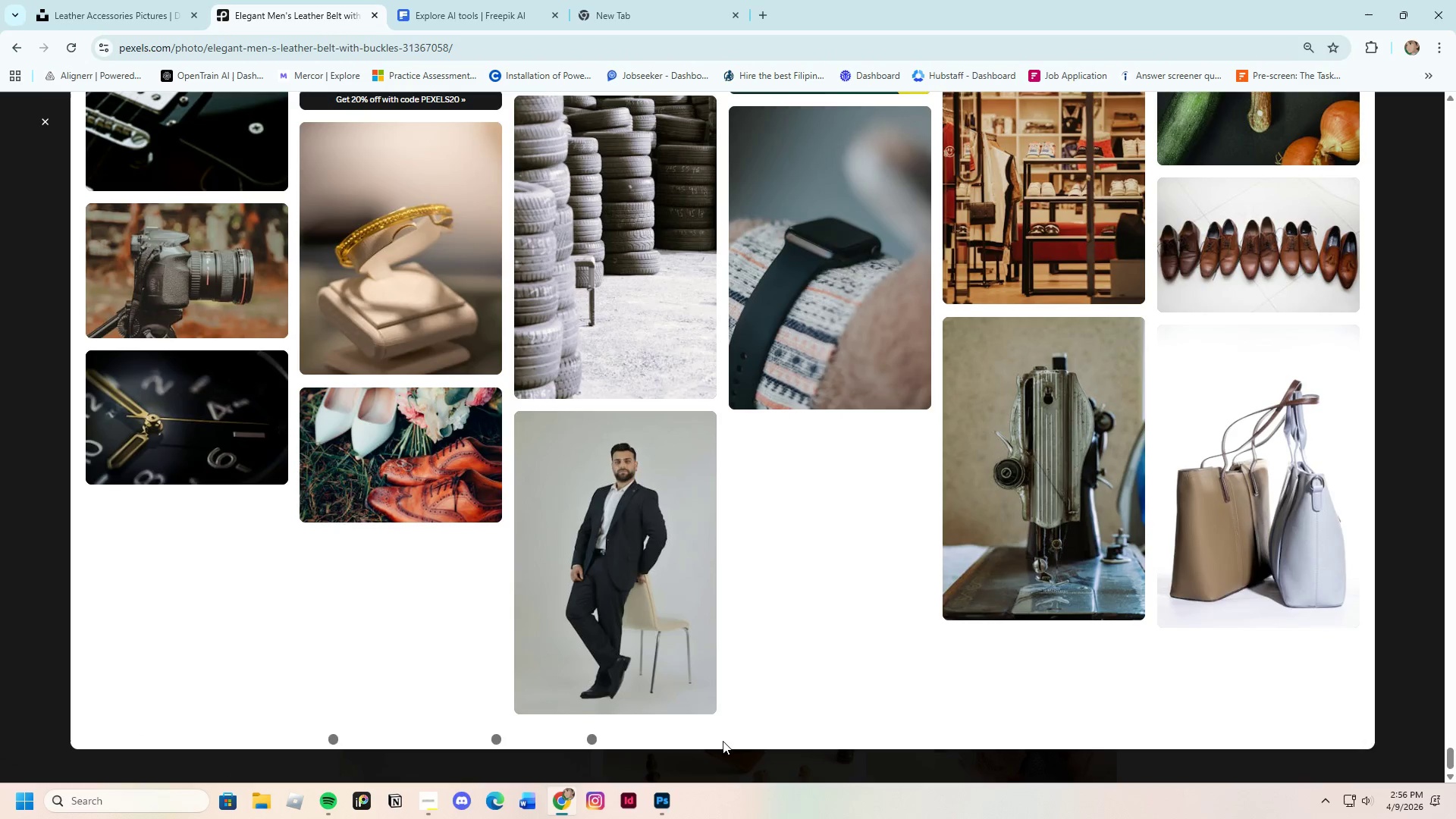 
scroll: coordinate [724, 727], scroll_direction: down, amount: 17.0
 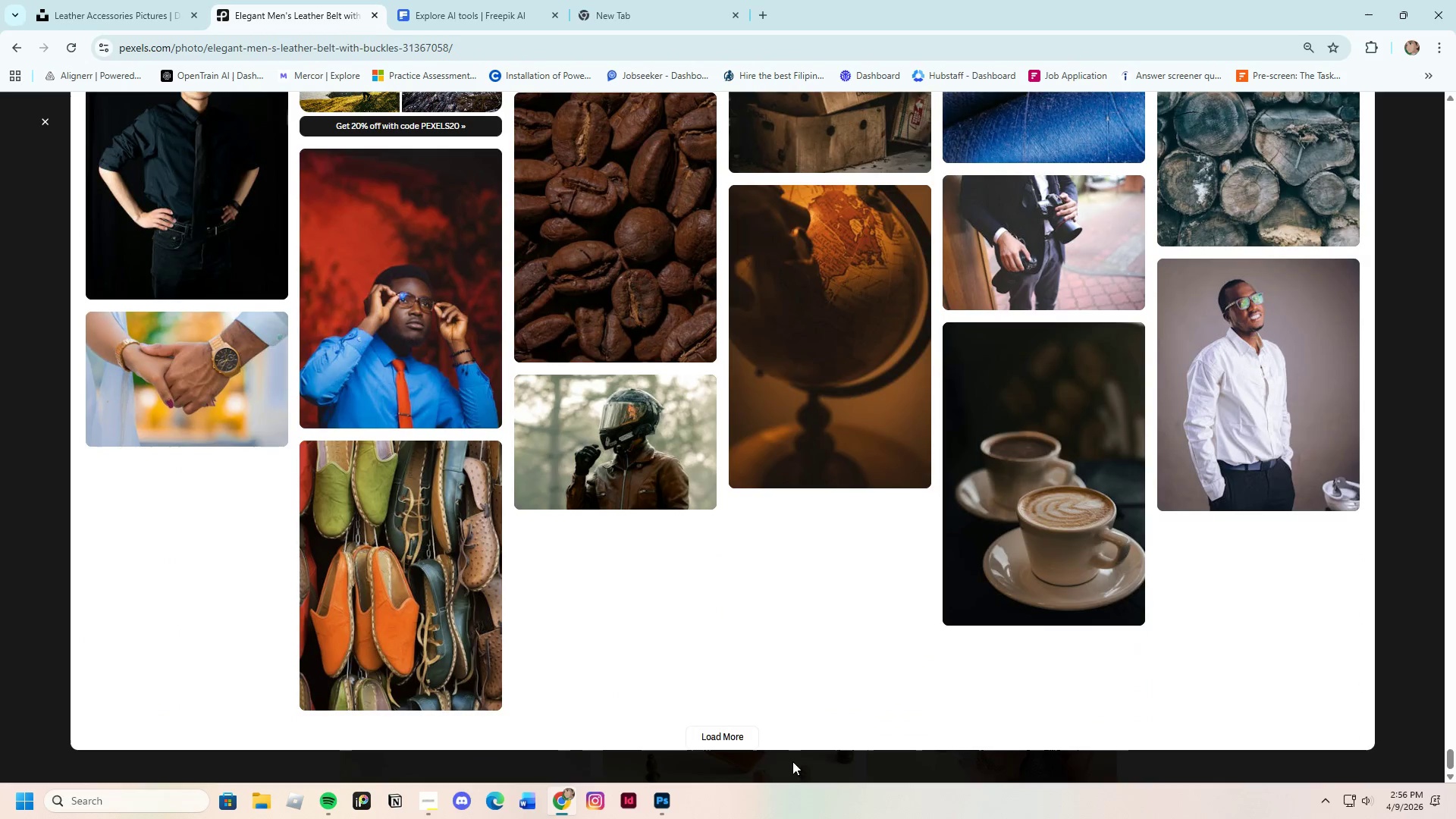 
left_click([739, 737])
 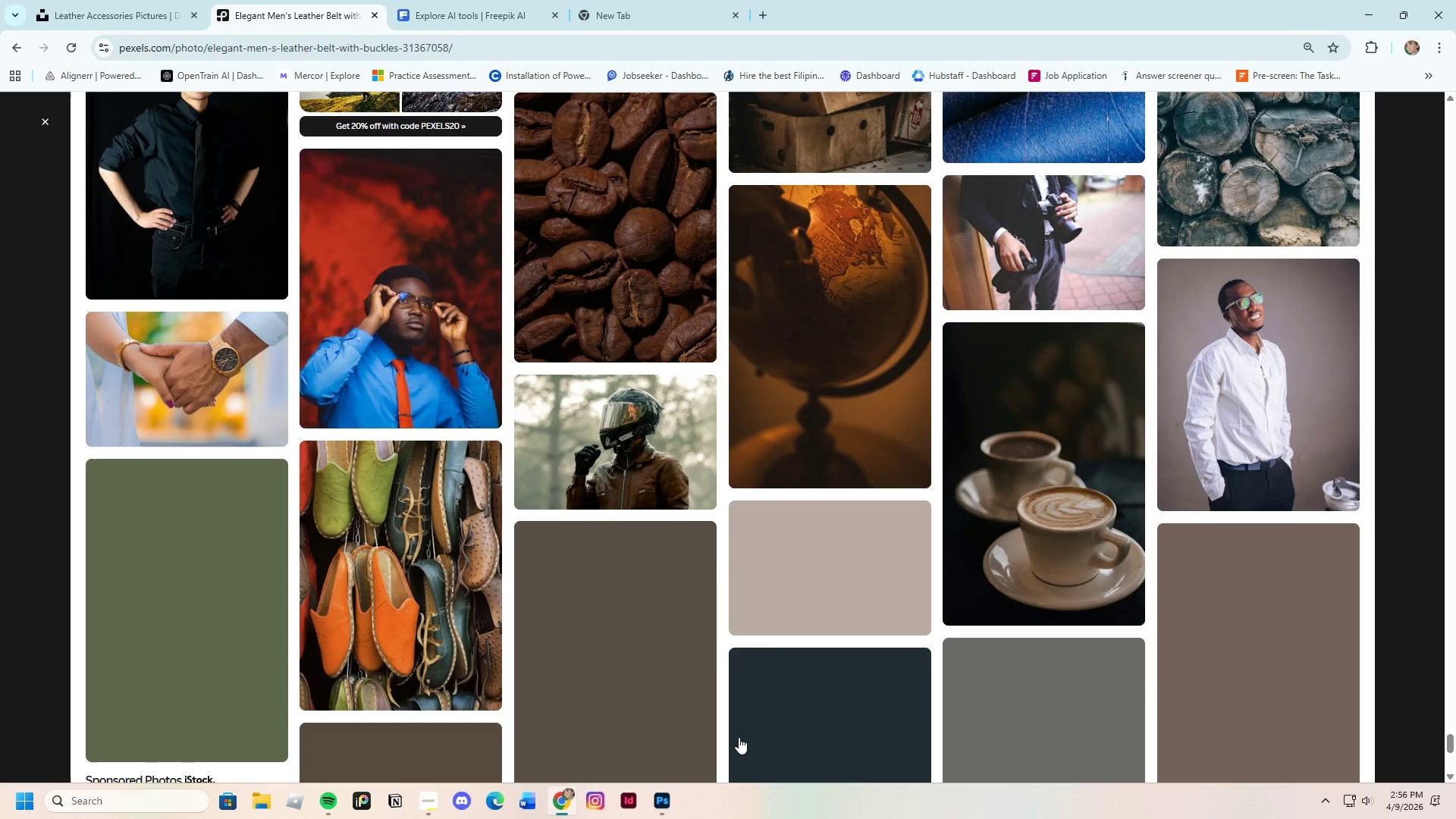 
scroll: coordinate [738, 733], scroll_direction: down, amount: 8.0
 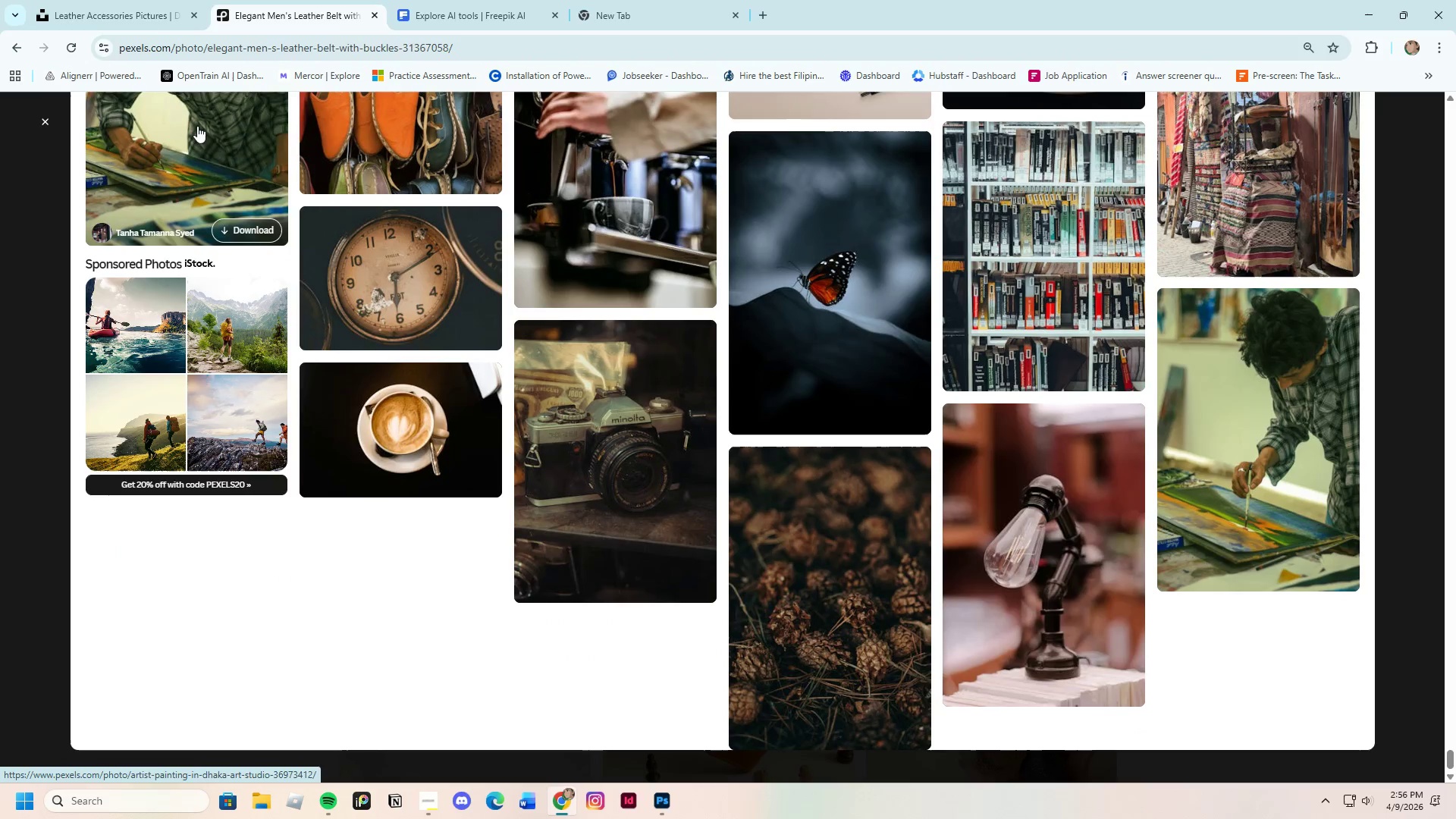 
left_click([43, 113])
 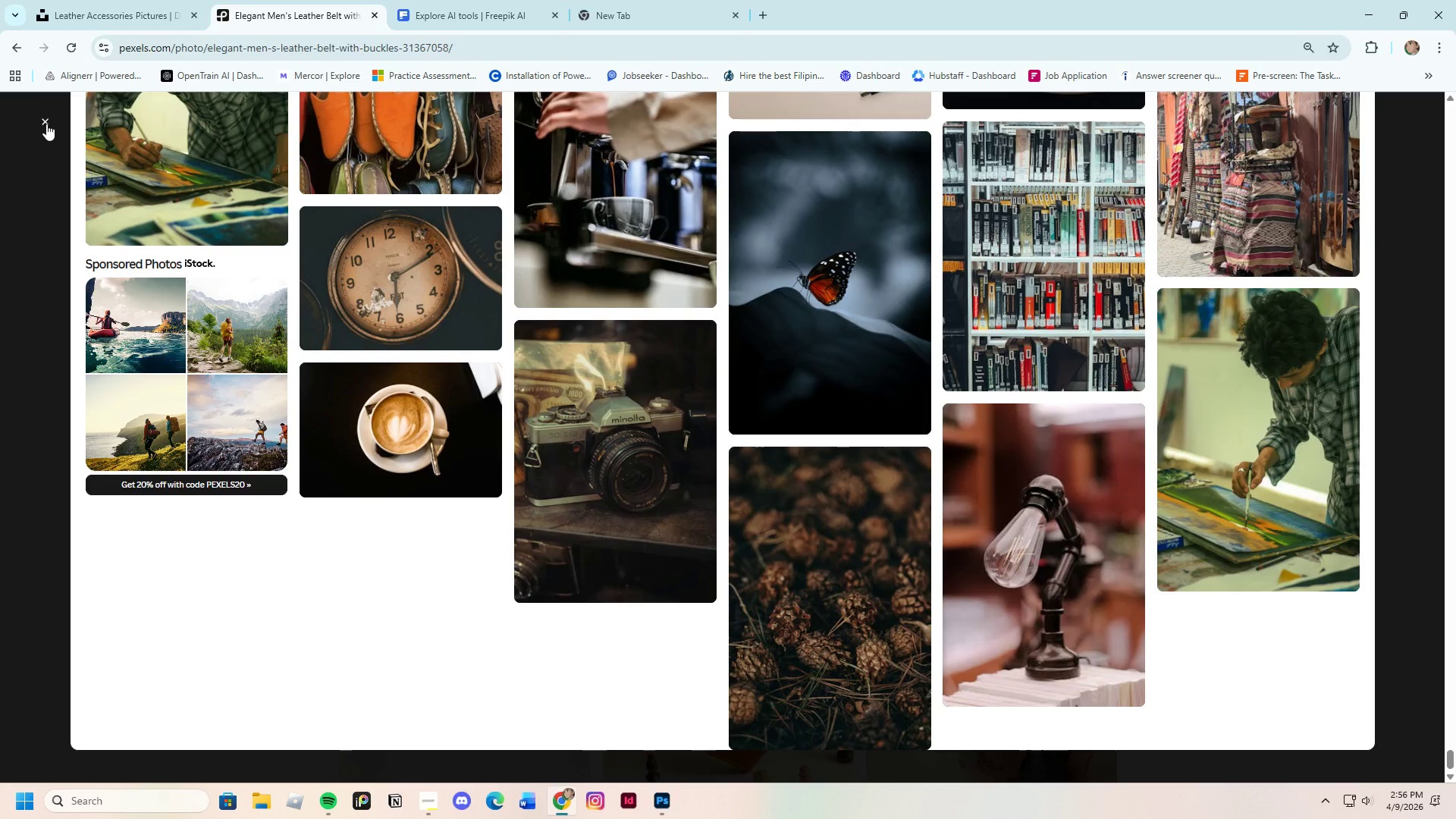 
left_click([46, 124])
 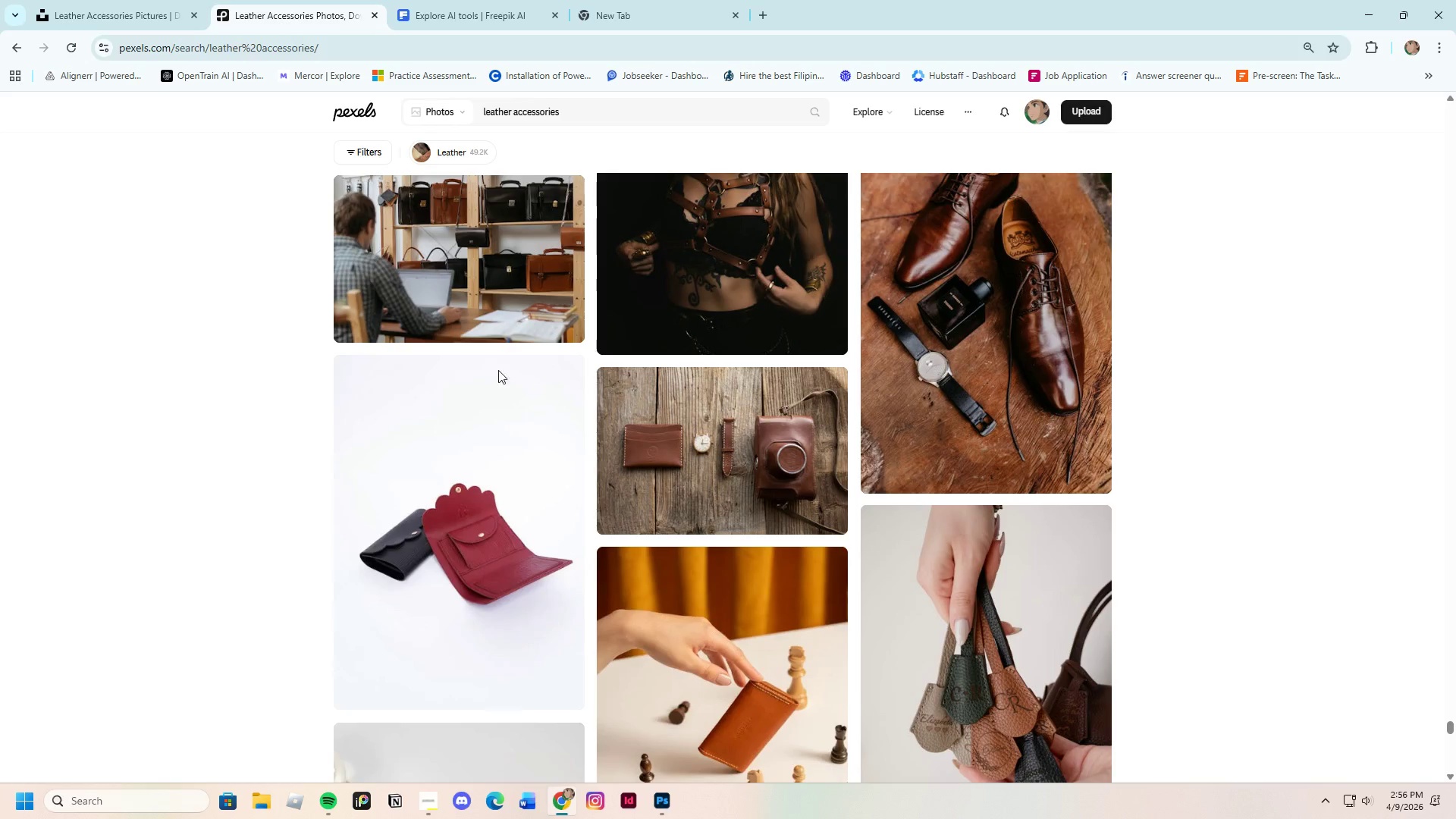 
scroll: coordinate [601, 463], scroll_direction: none, amount: 0.0
 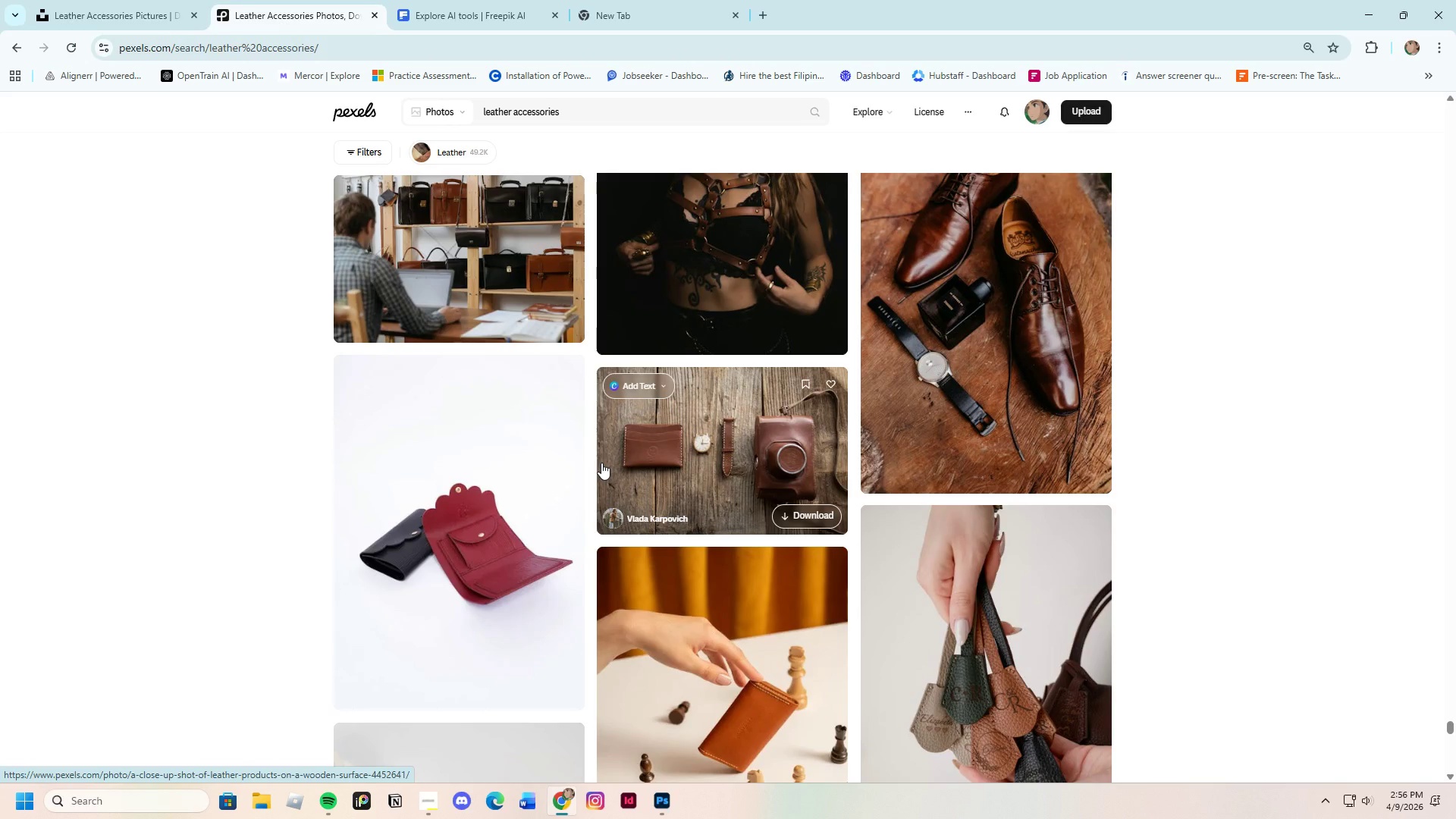 
scroll: coordinate [603, 460], scroll_direction: down, amount: 6.0
 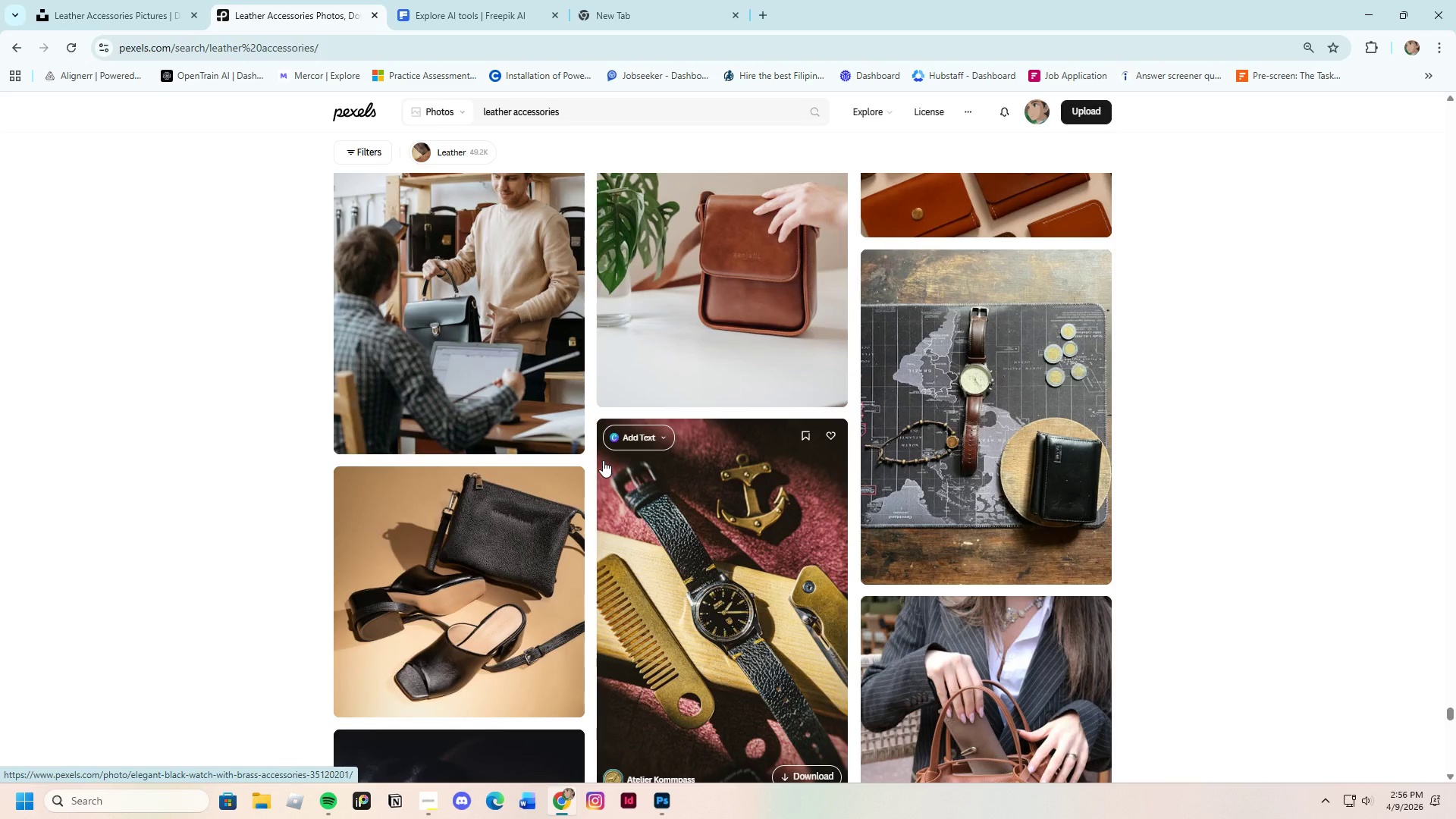 
left_click([525, 549])
 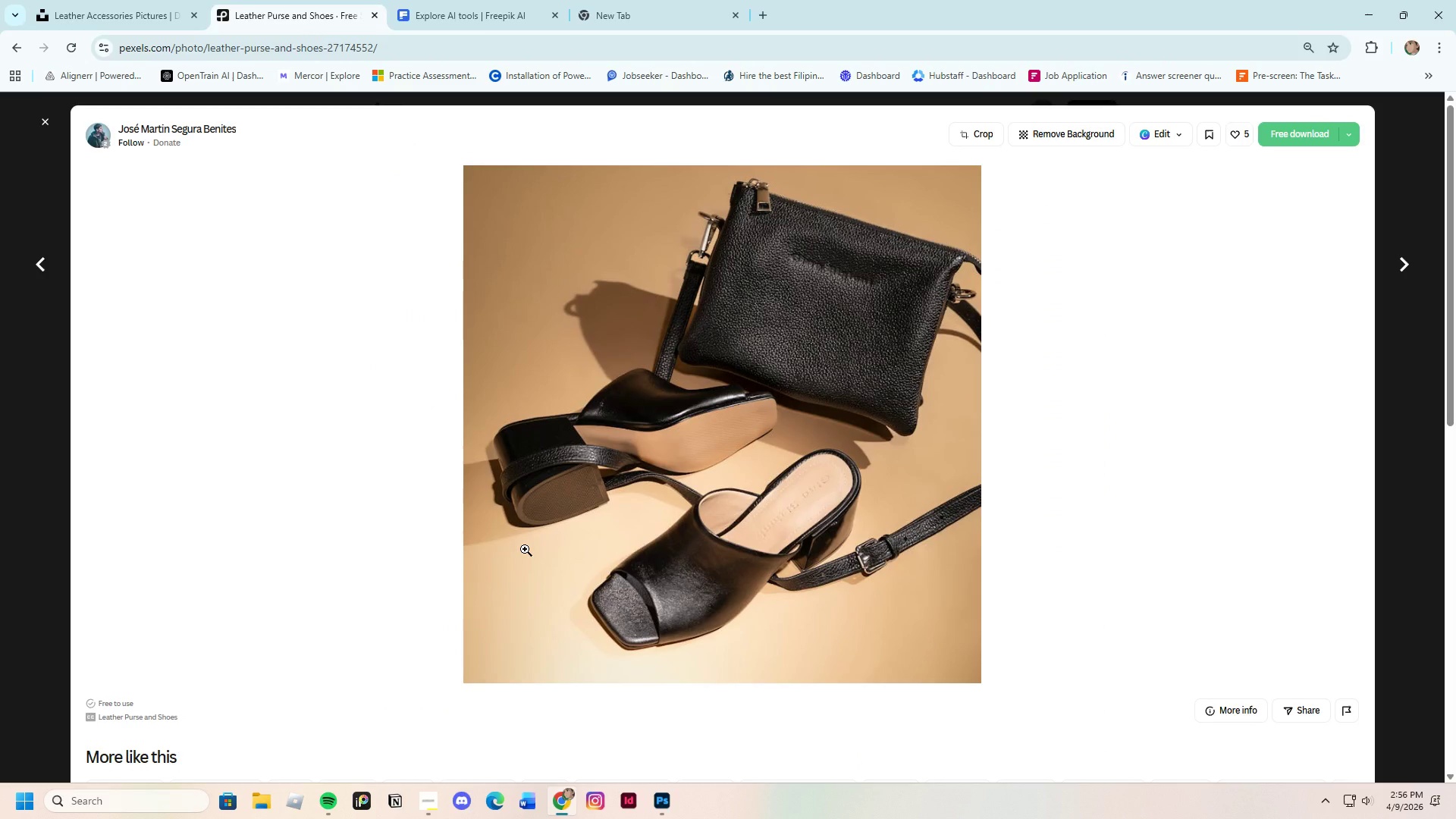 
scroll: coordinate [861, 606], scroll_direction: down, amount: 18.0
 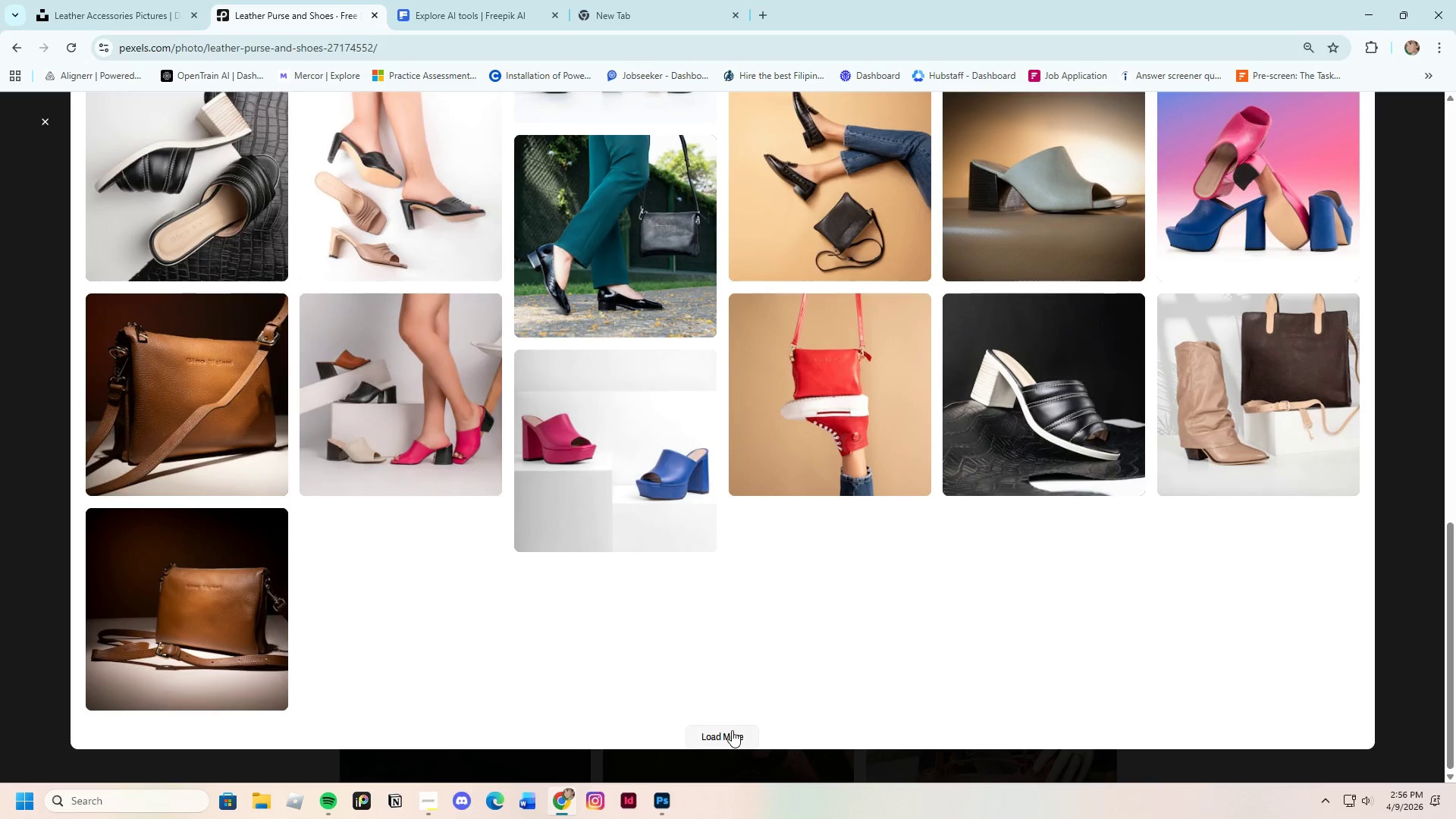 
left_click([731, 731])
 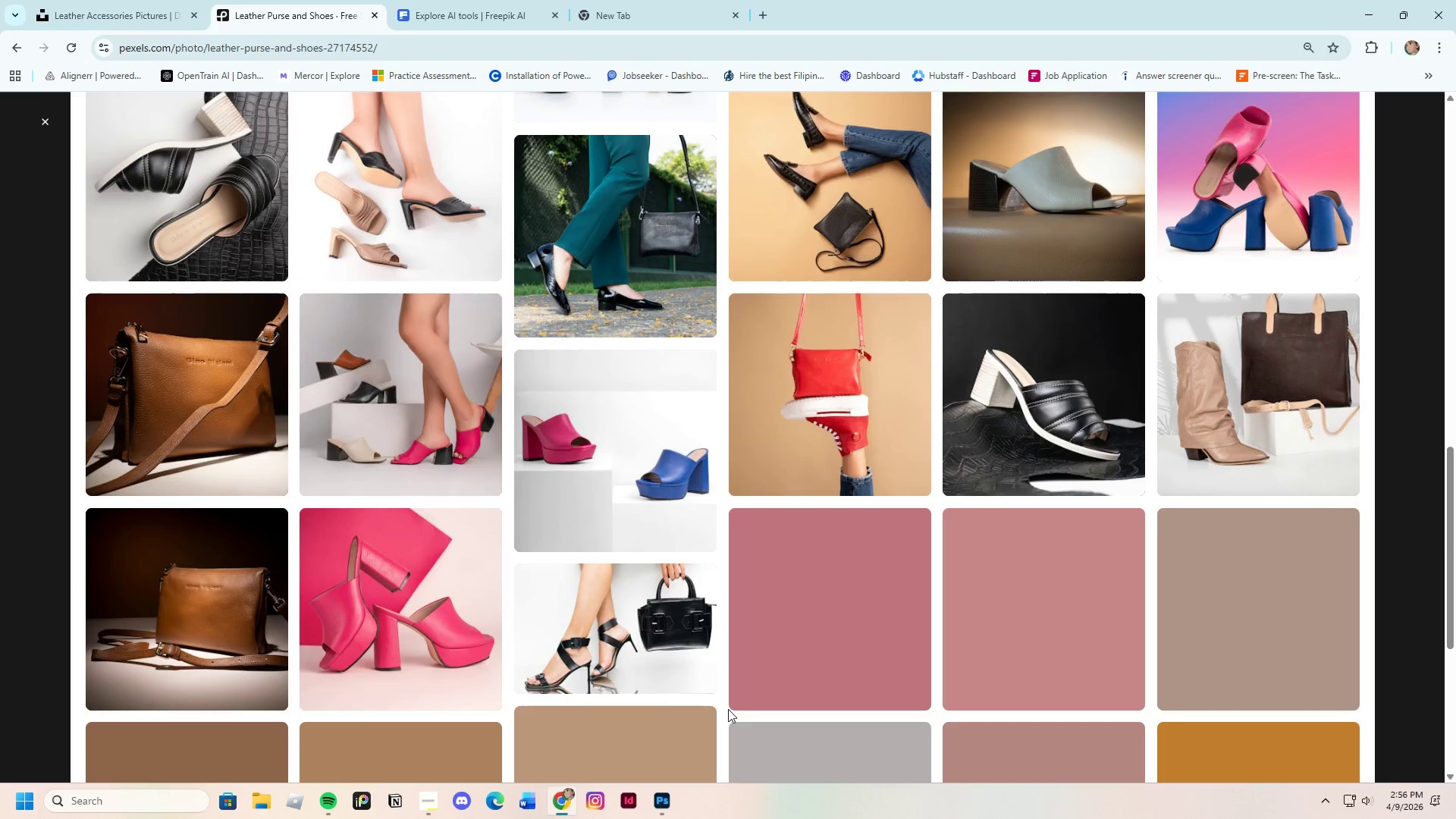 
scroll: coordinate [739, 682], scroll_direction: down, amount: 11.0
 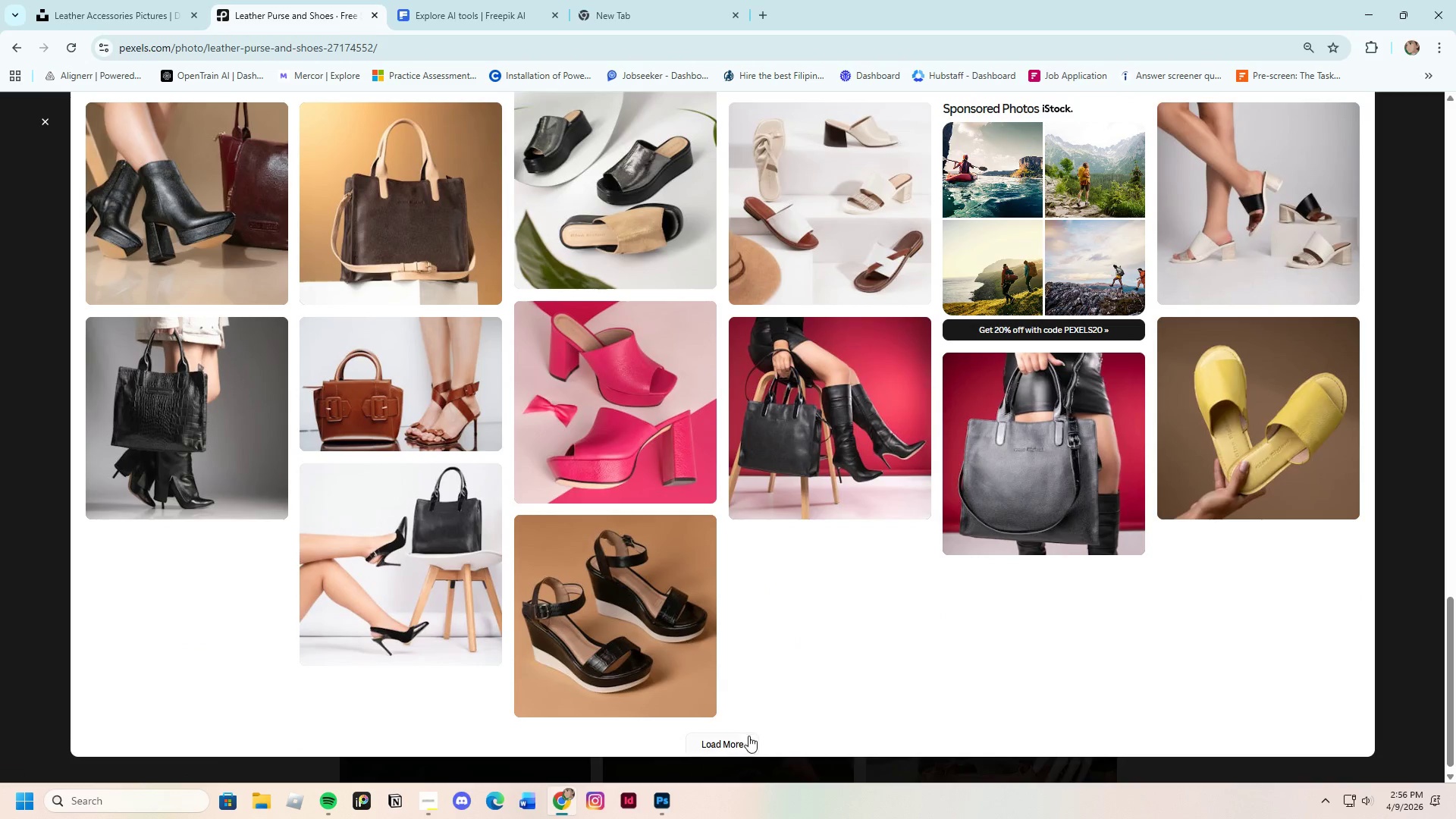 
left_click([724, 746])
 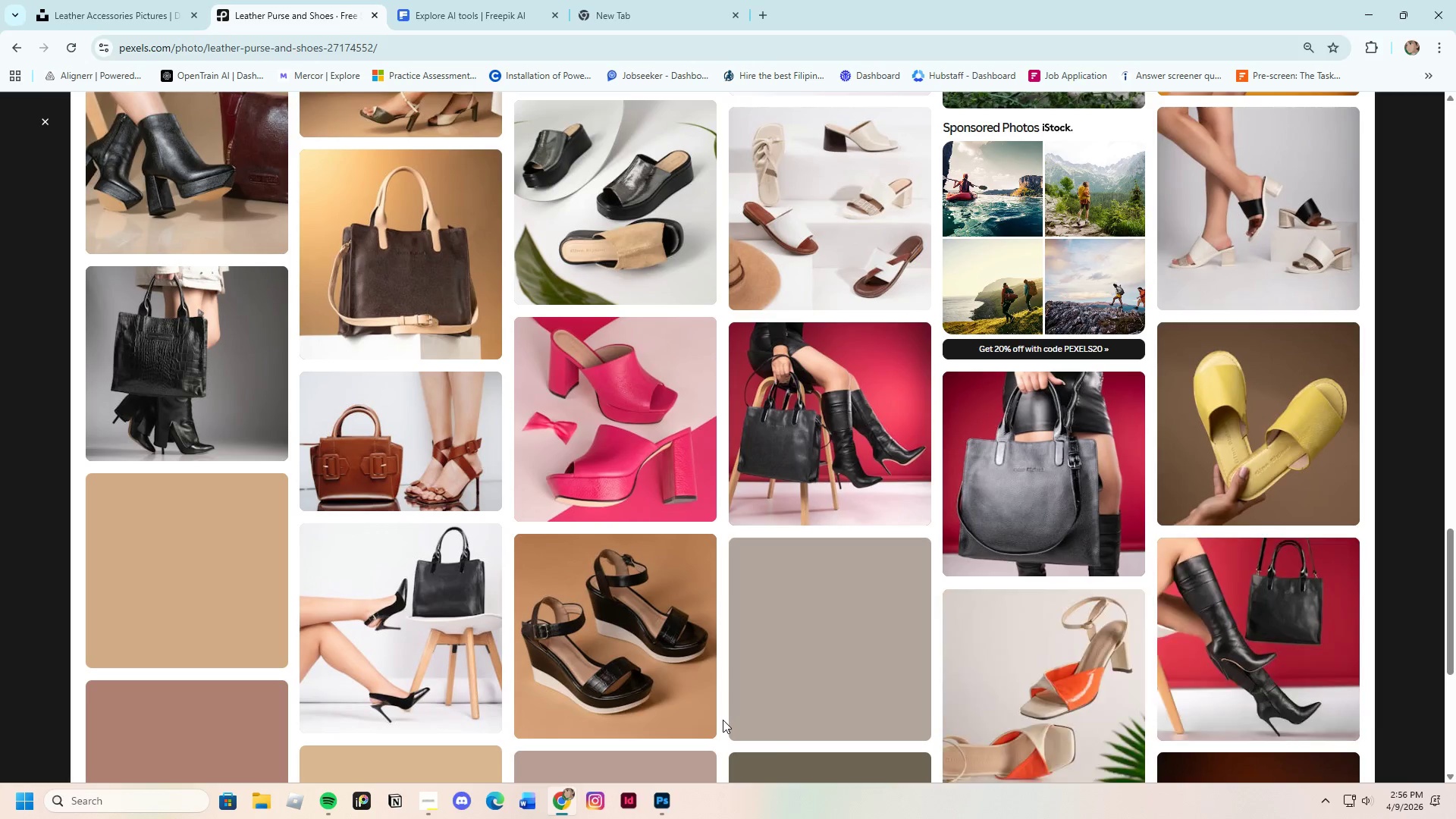 
scroll: coordinate [723, 701], scroll_direction: down, amount: 19.0
 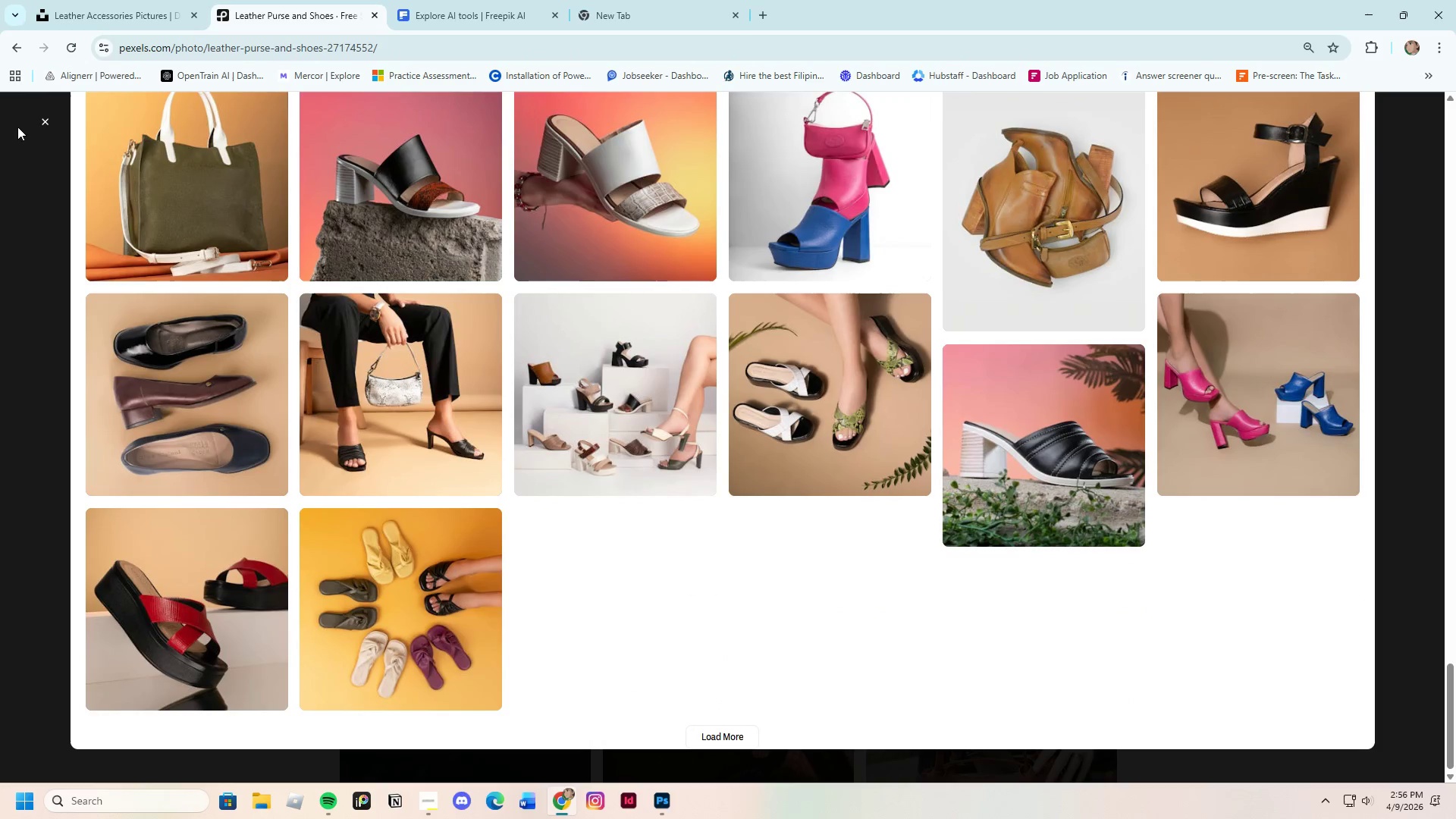 
left_click([38, 115])
 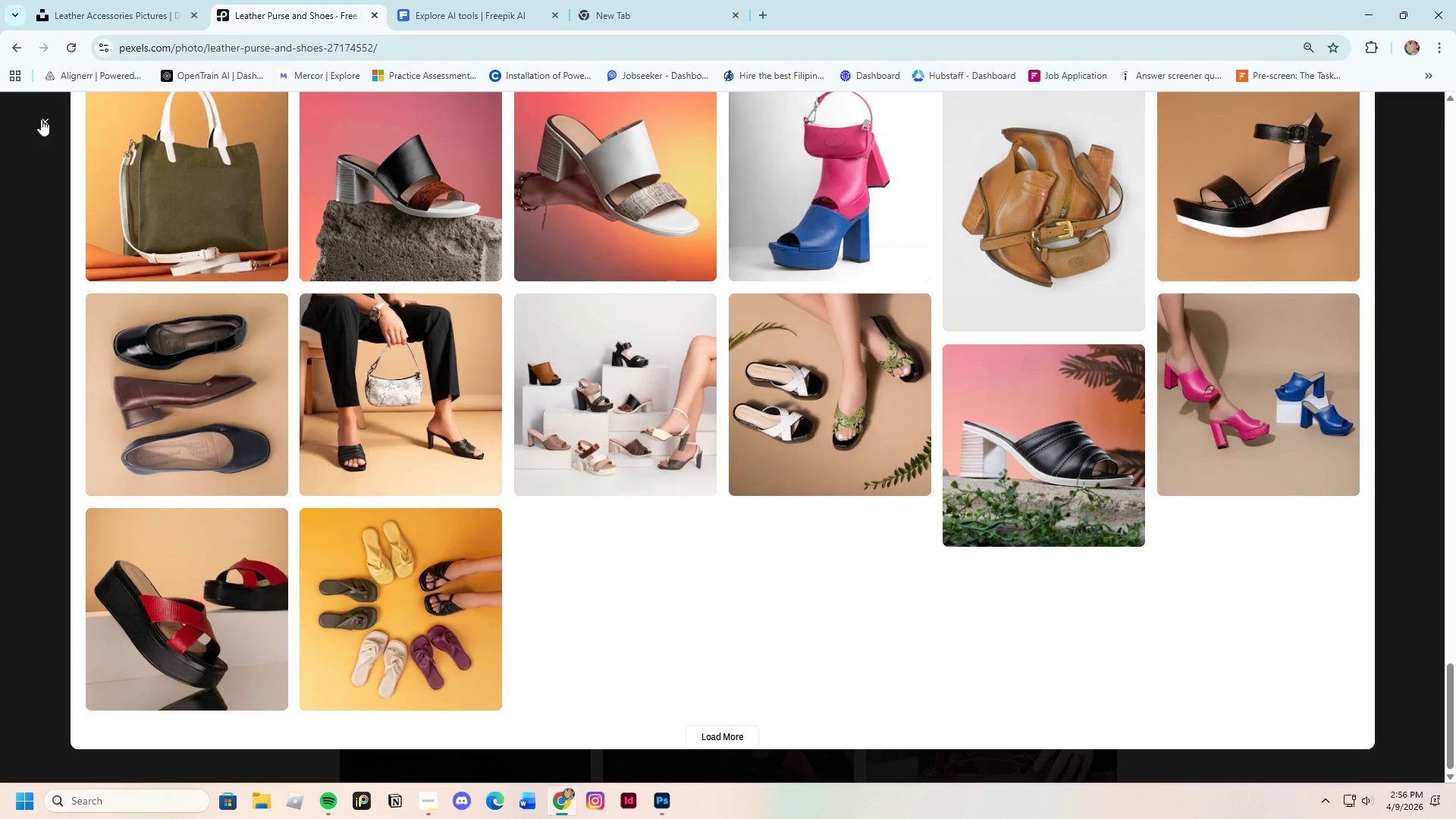 
left_click([45, 119])
 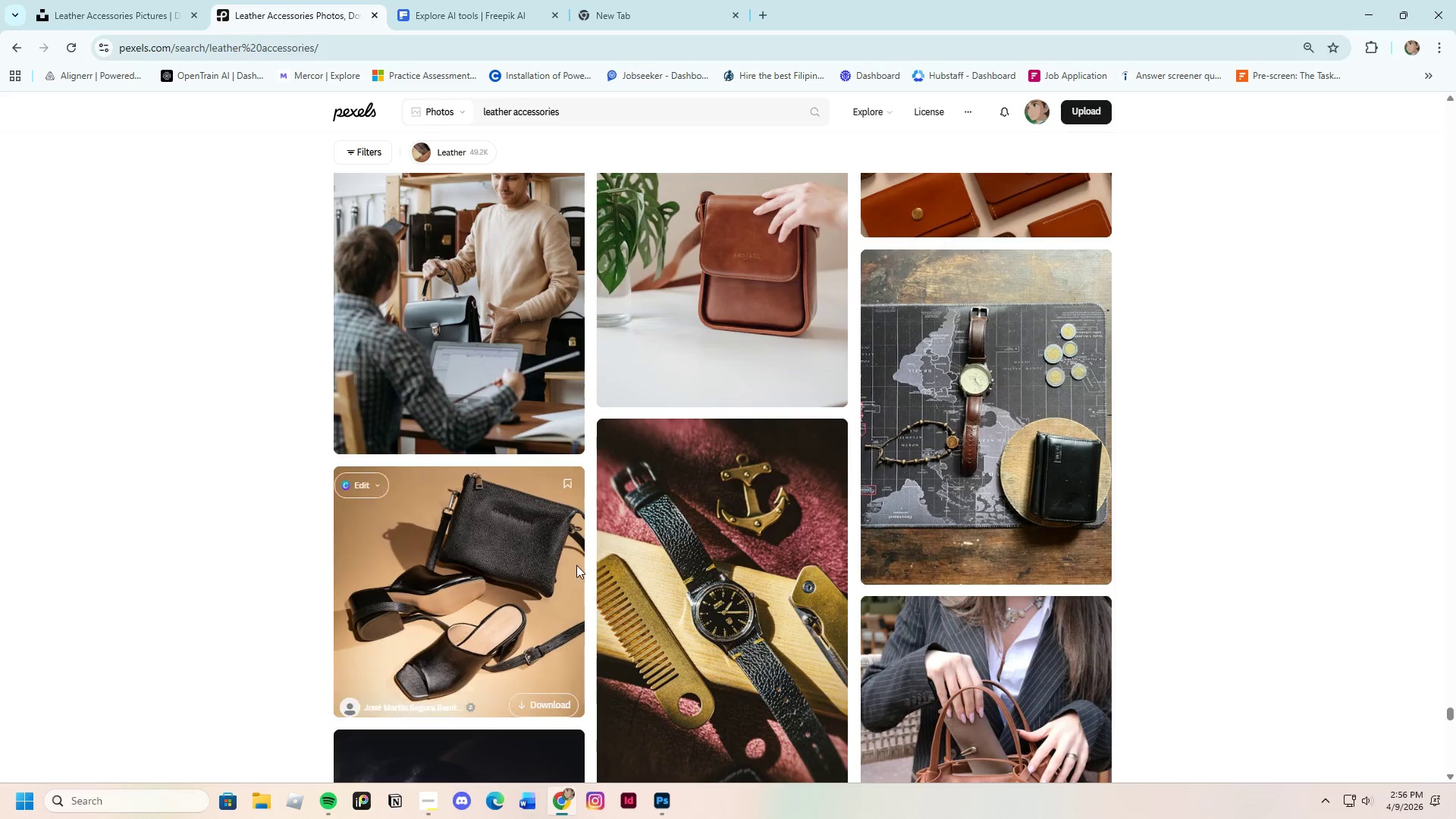 
scroll: coordinate [582, 570], scroll_direction: down, amount: 8.0
 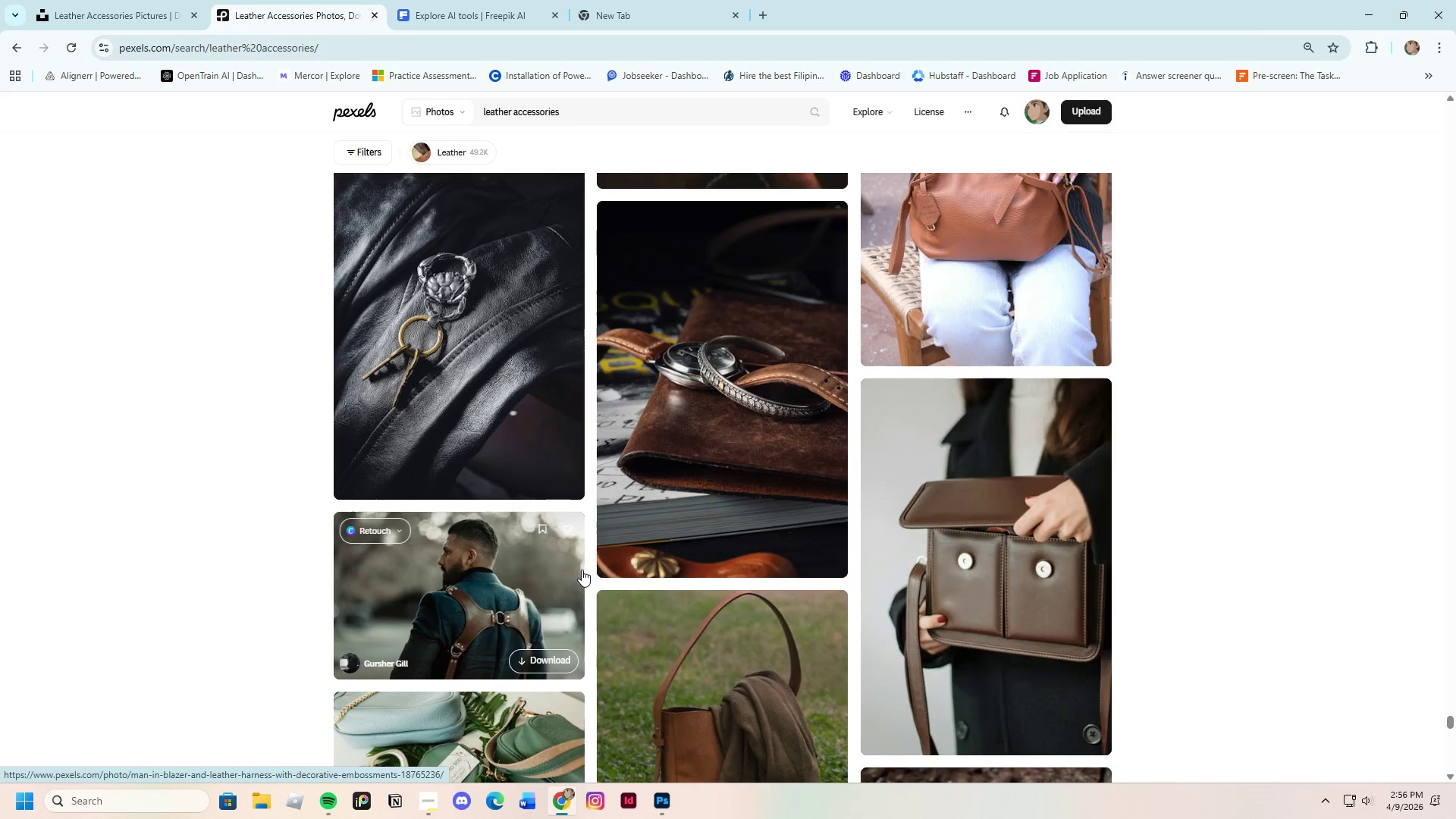 
scroll: coordinate [582, 570], scroll_direction: none, amount: 0.0
 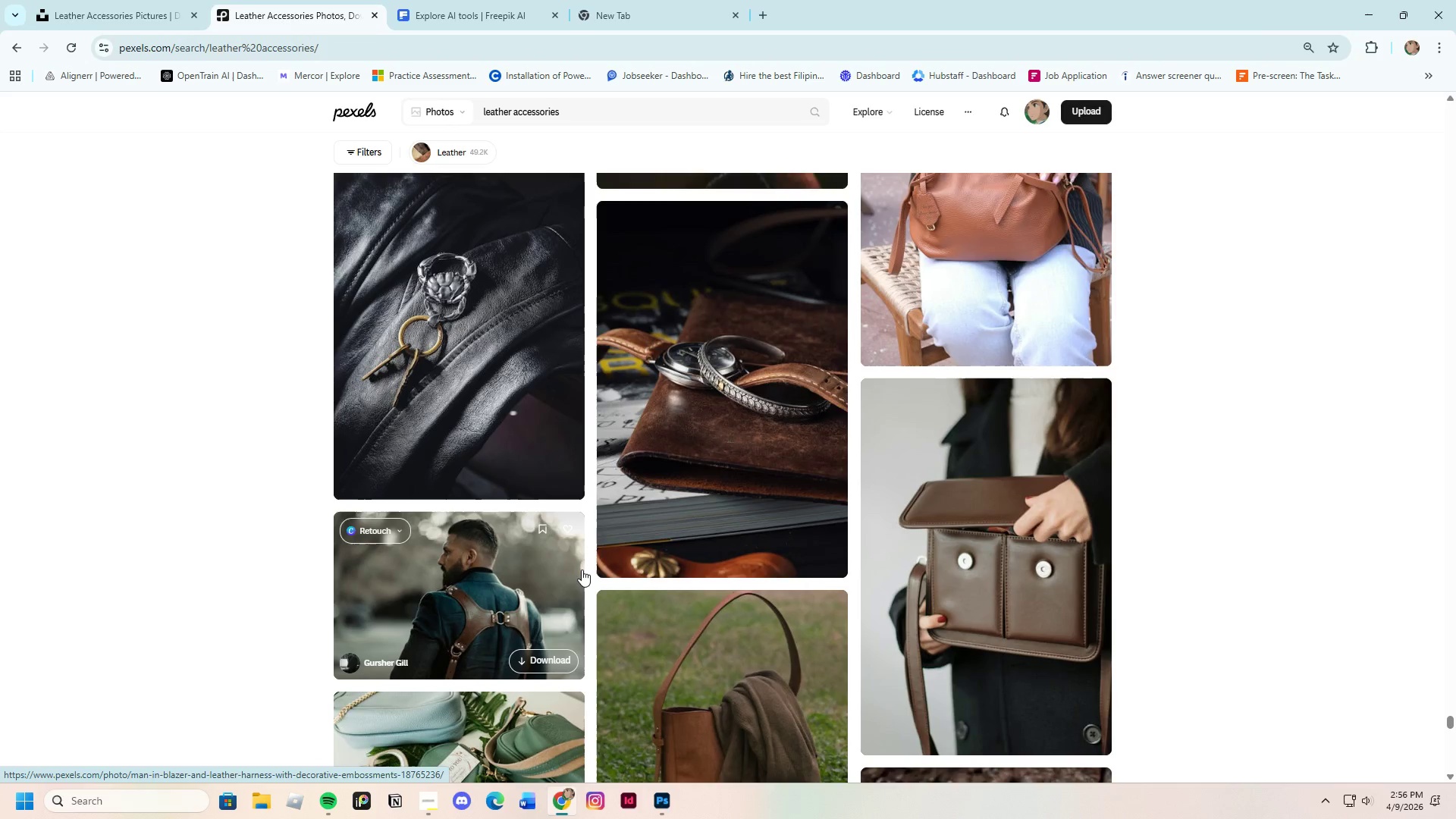 
scroll: coordinate [582, 560], scroll_direction: down, amount: 19.0
 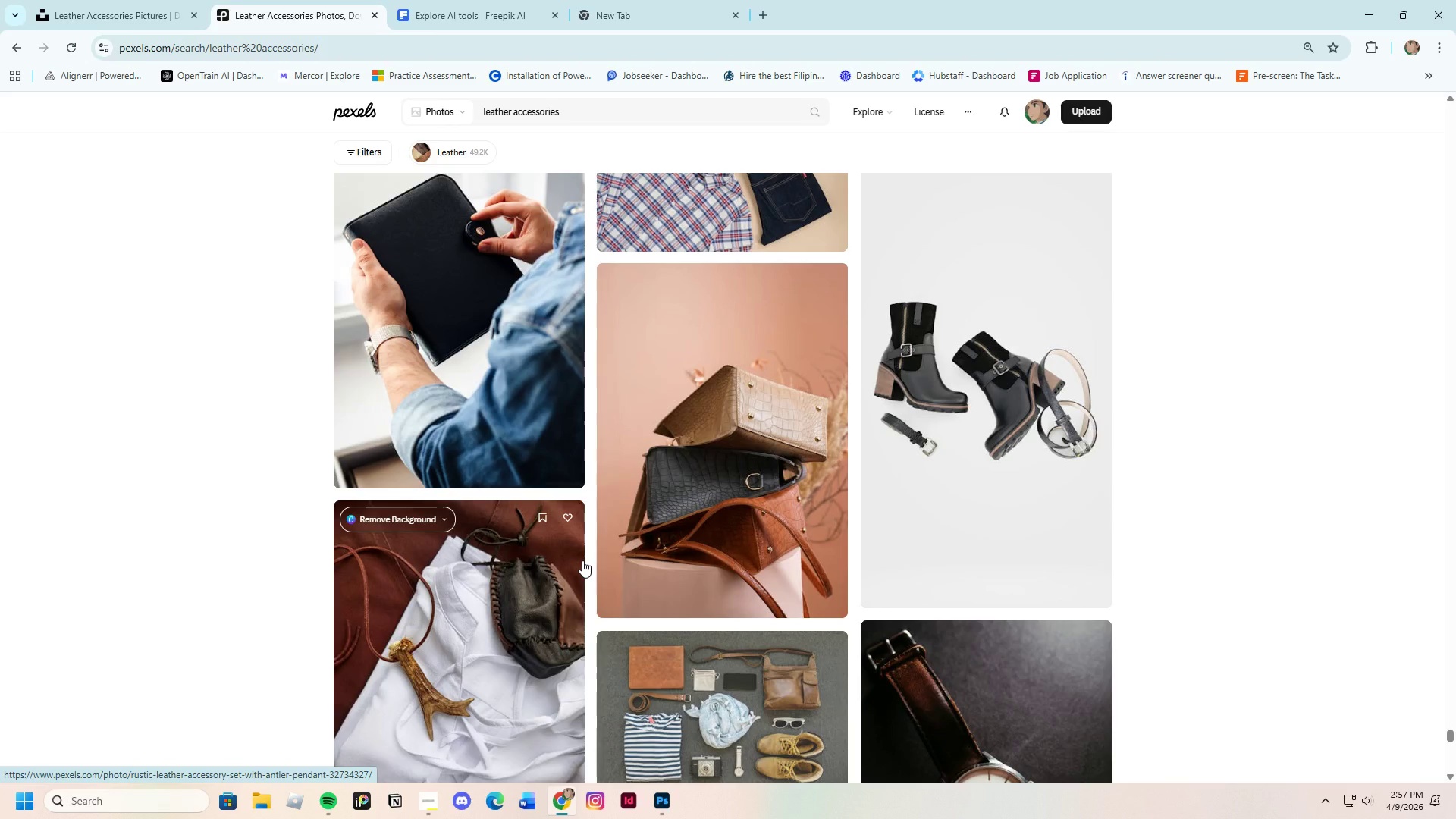 
scroll: coordinate [651, 597], scroll_direction: down, amount: 11.0
 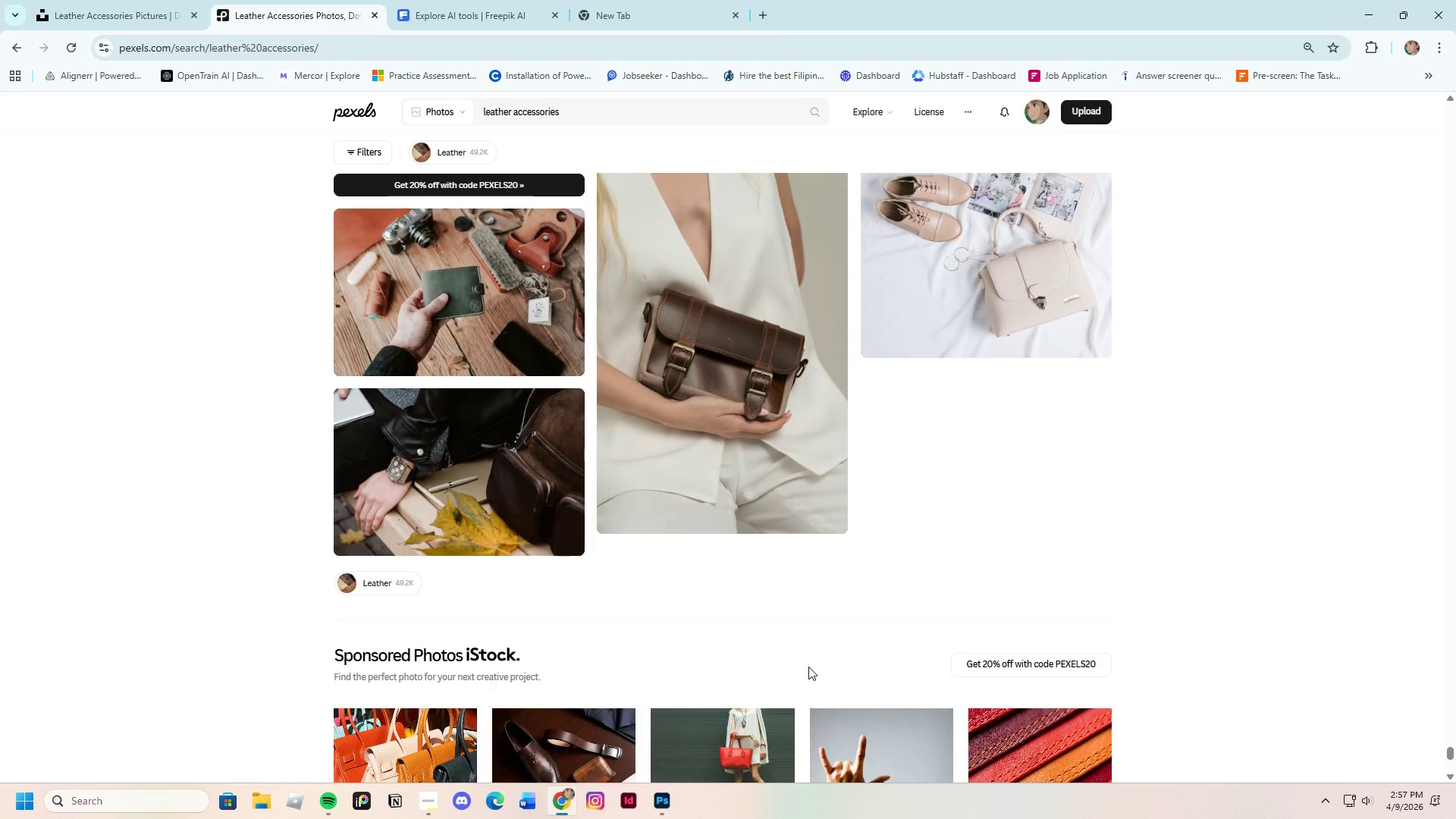 
scroll: coordinate [808, 668], scroll_direction: up, amount: 4.0
 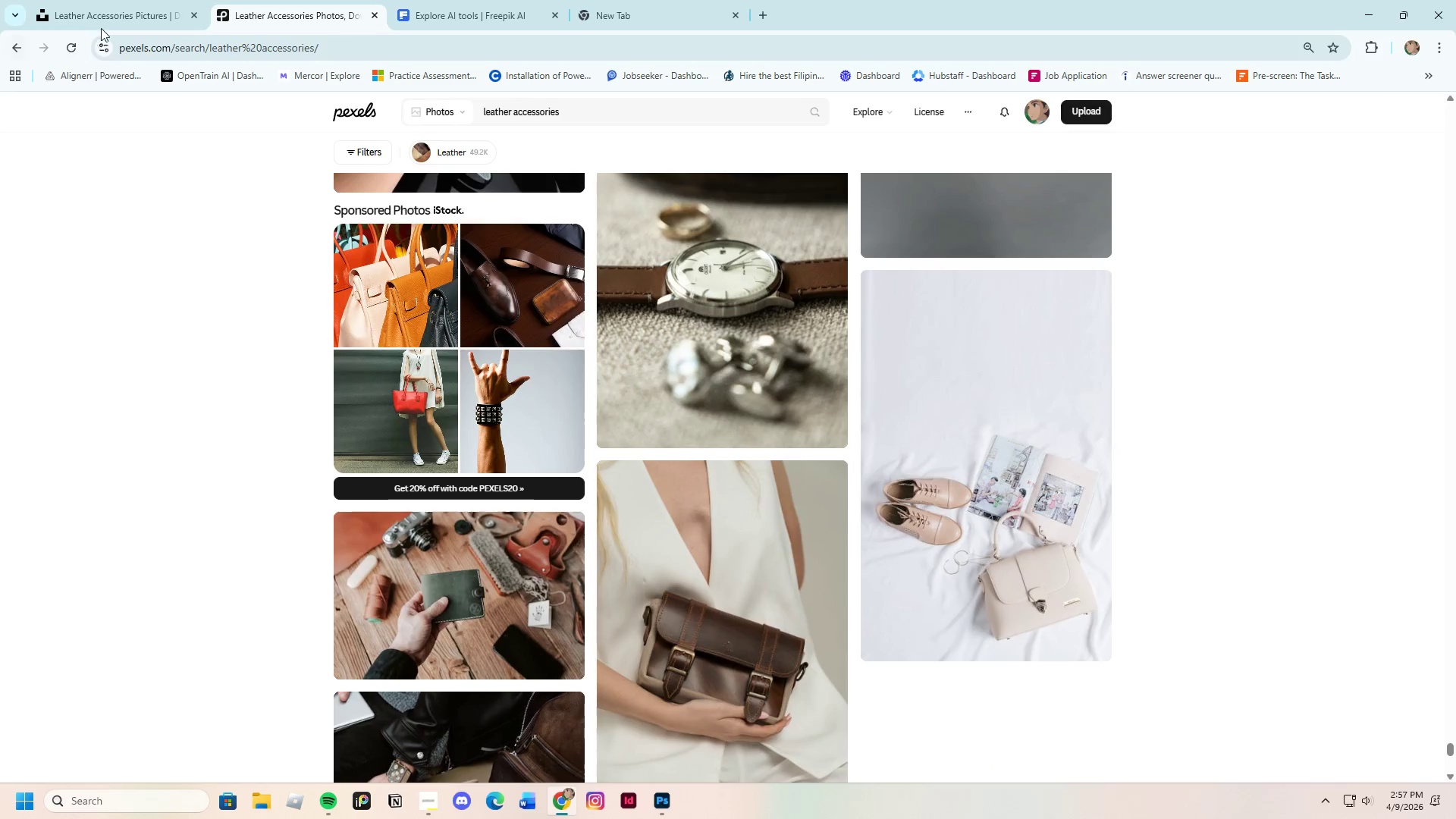 
left_click([109, 18])
 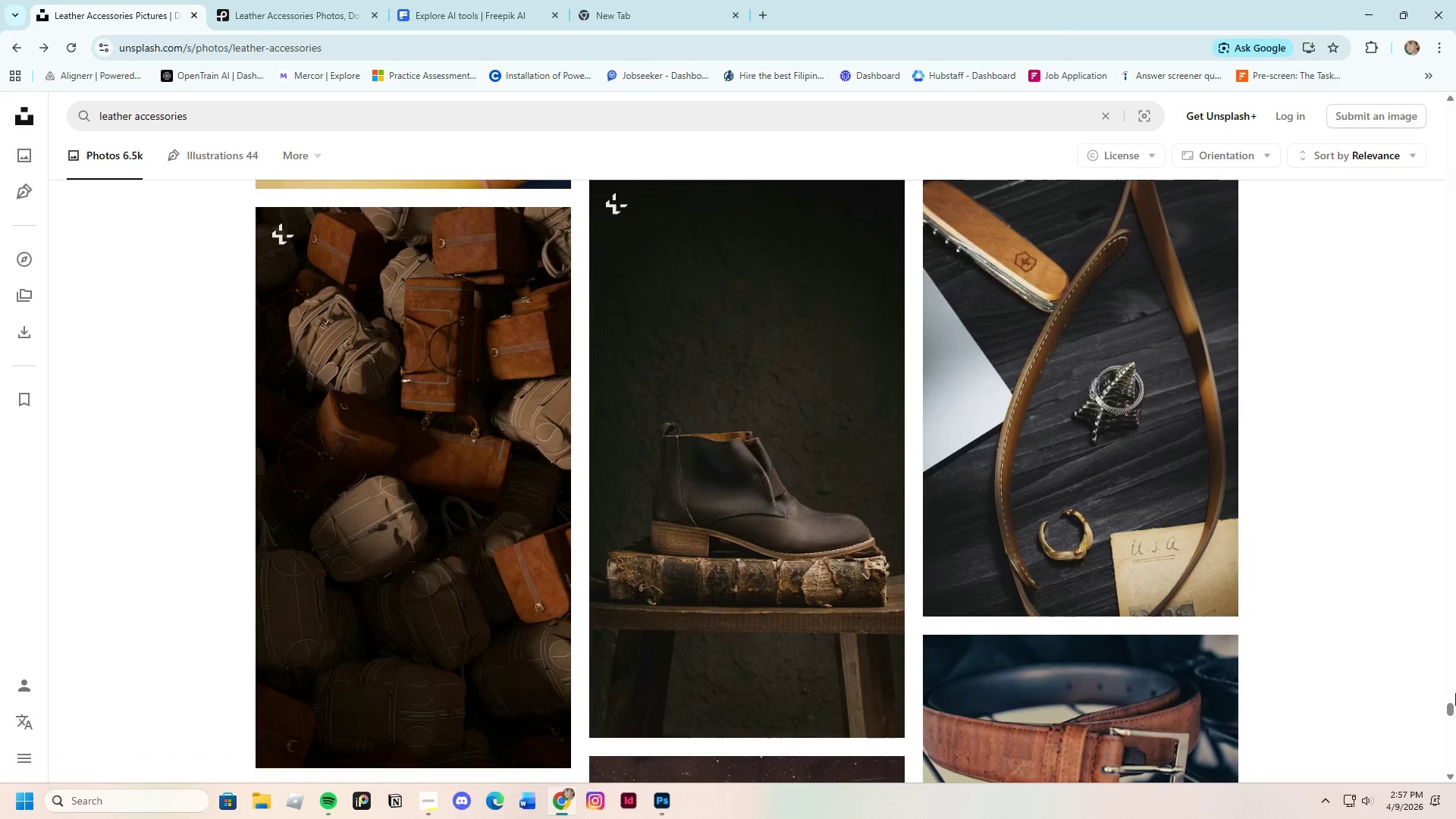 
left_click_drag(start_coordinate=[1448, 707], to_coordinate=[1398, 50])
 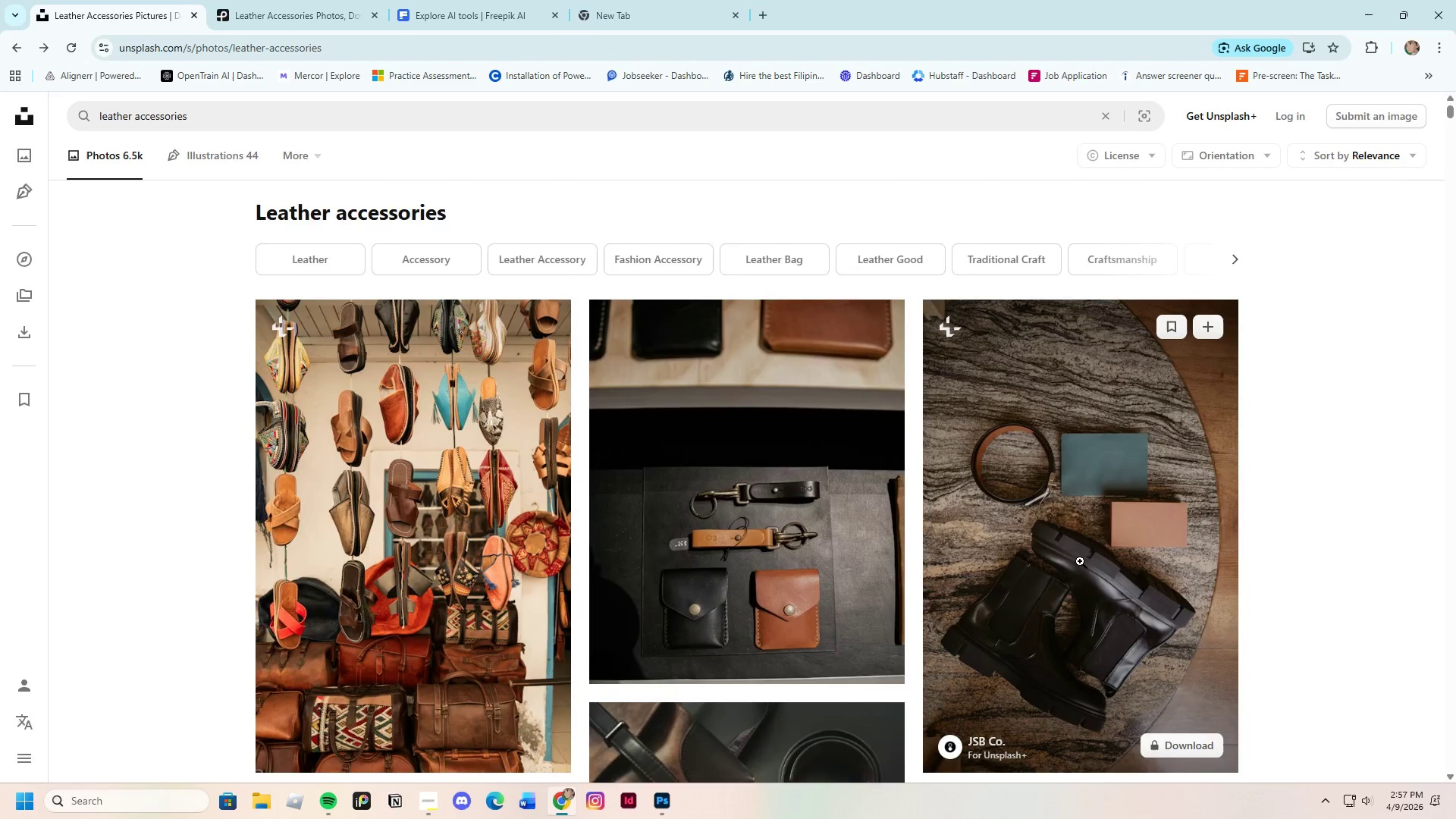 
scroll: coordinate [1075, 569], scroll_direction: down, amount: 3.0
 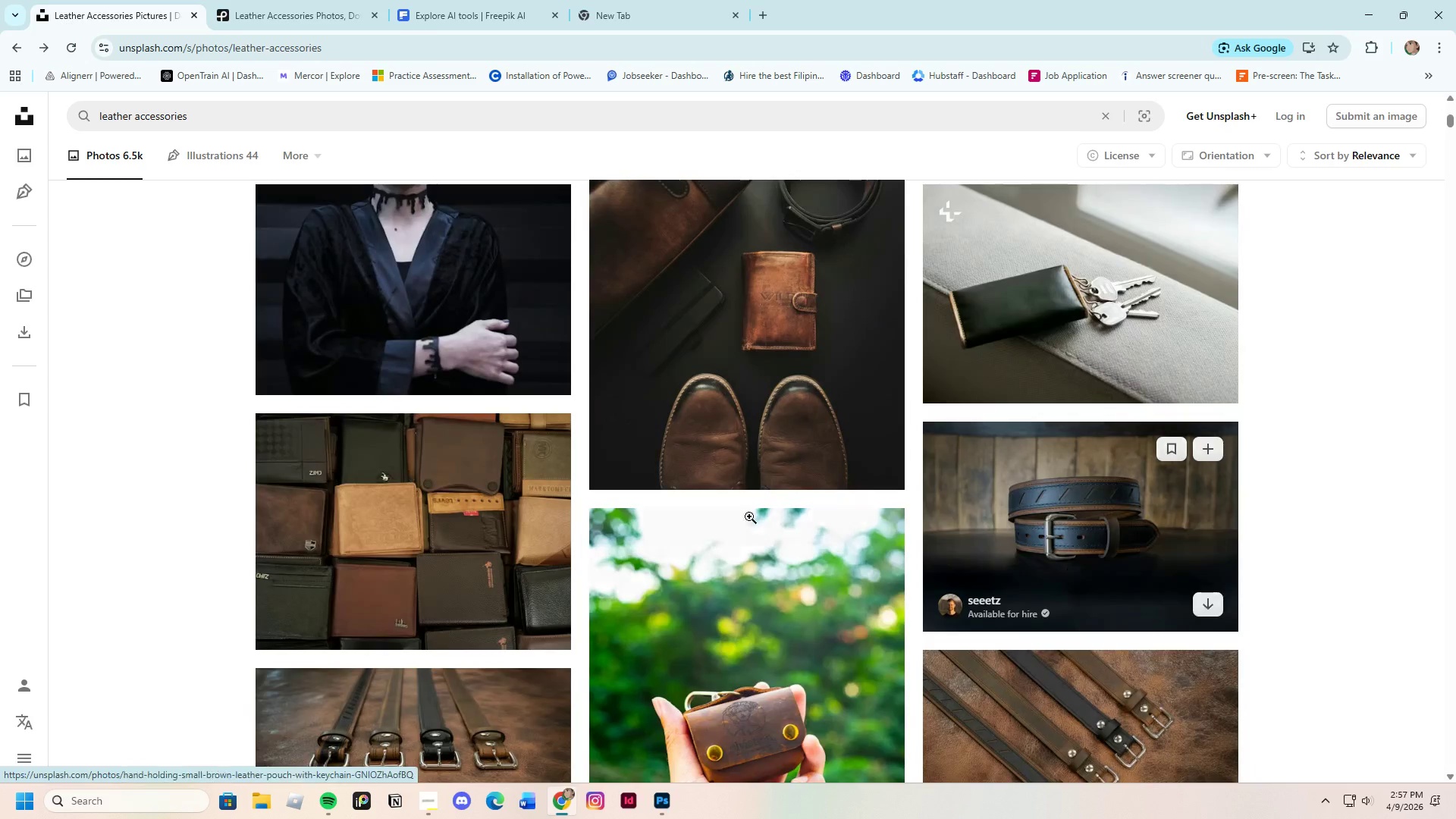 
scroll: coordinate [1100, 670], scroll_direction: up, amount: 9.0
 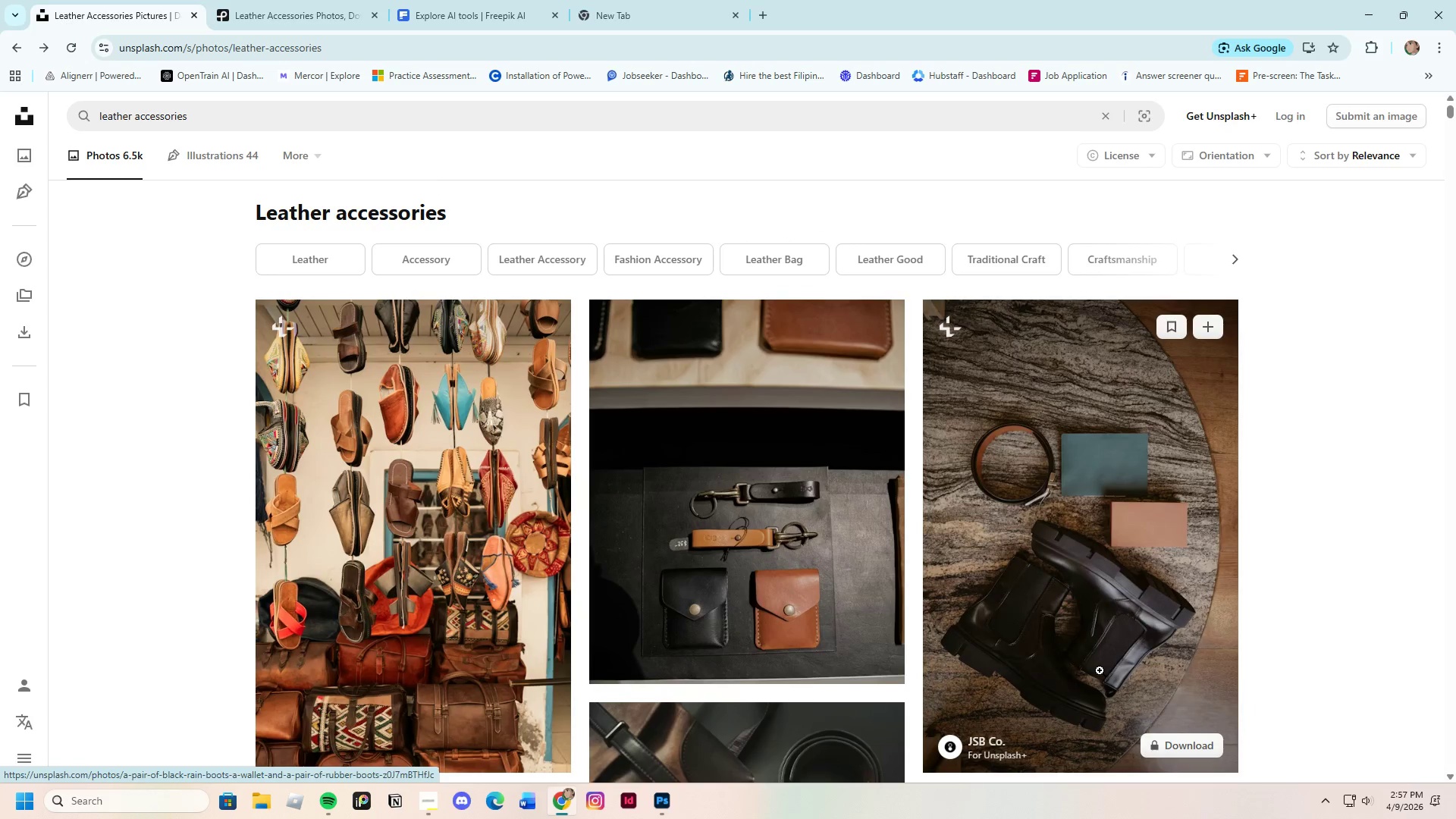 
scroll: coordinate [1100, 670], scroll_direction: down, amount: 7.0
 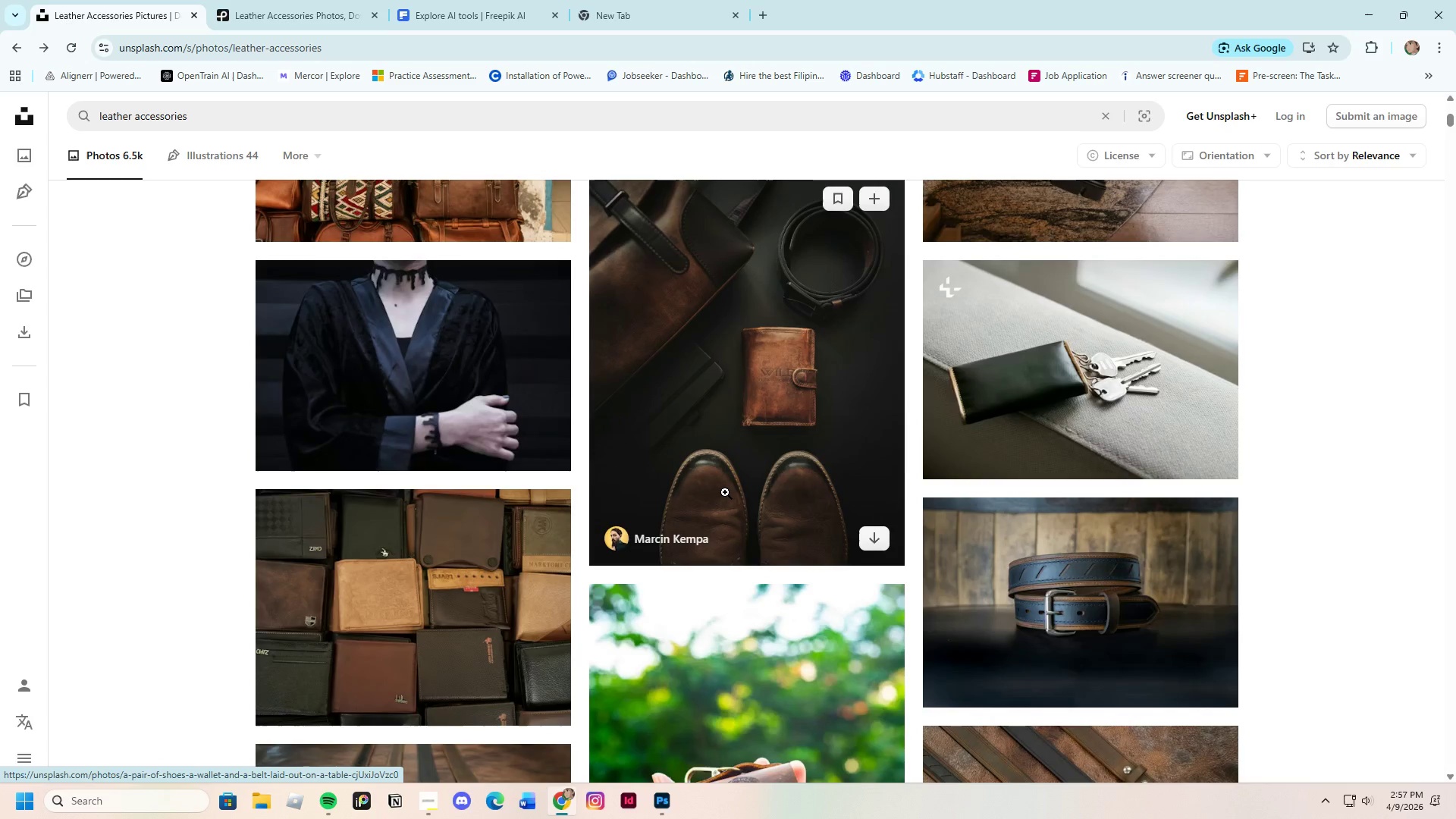 
left_click([725, 491])
 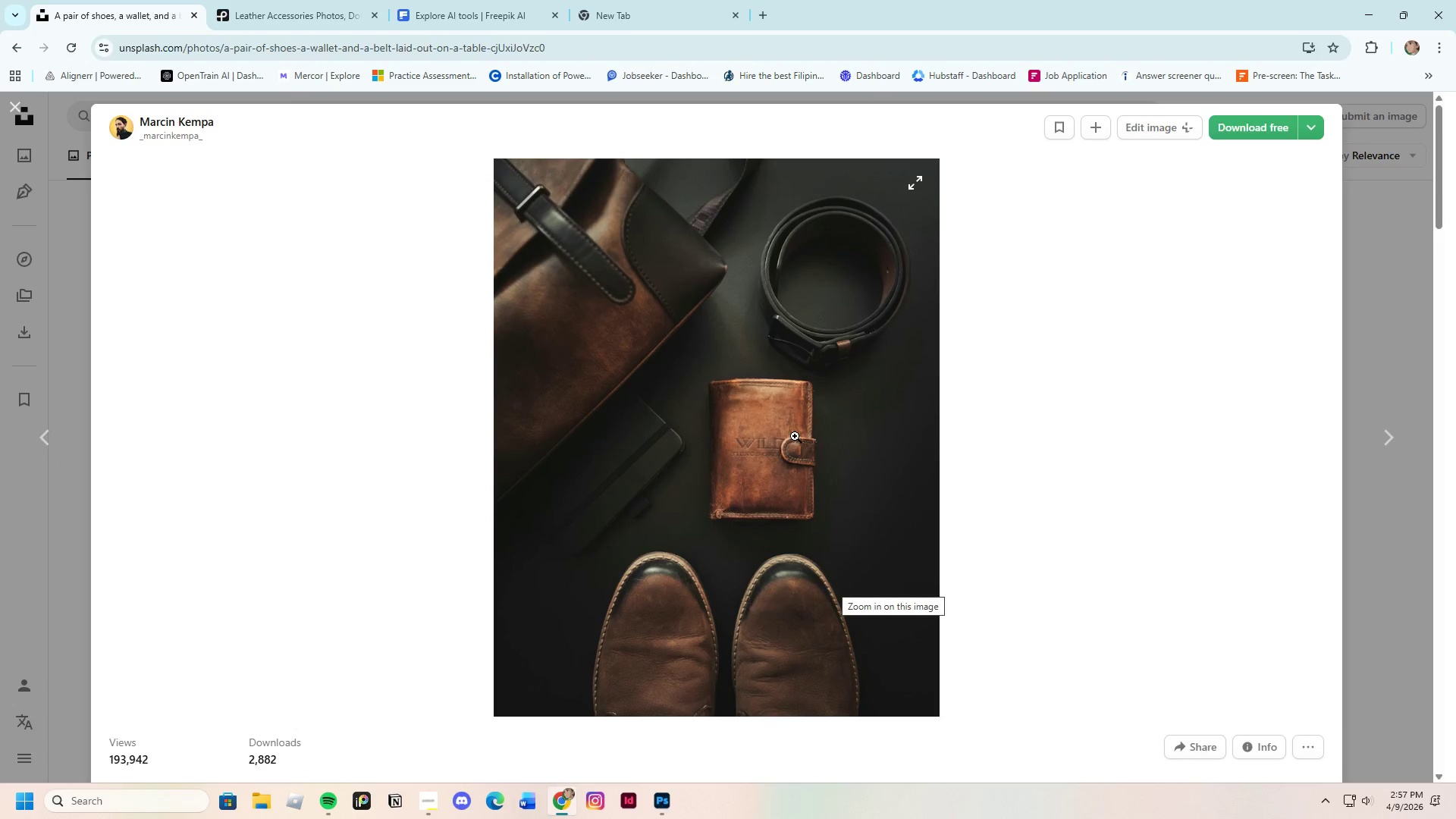 
wait(5.06)
 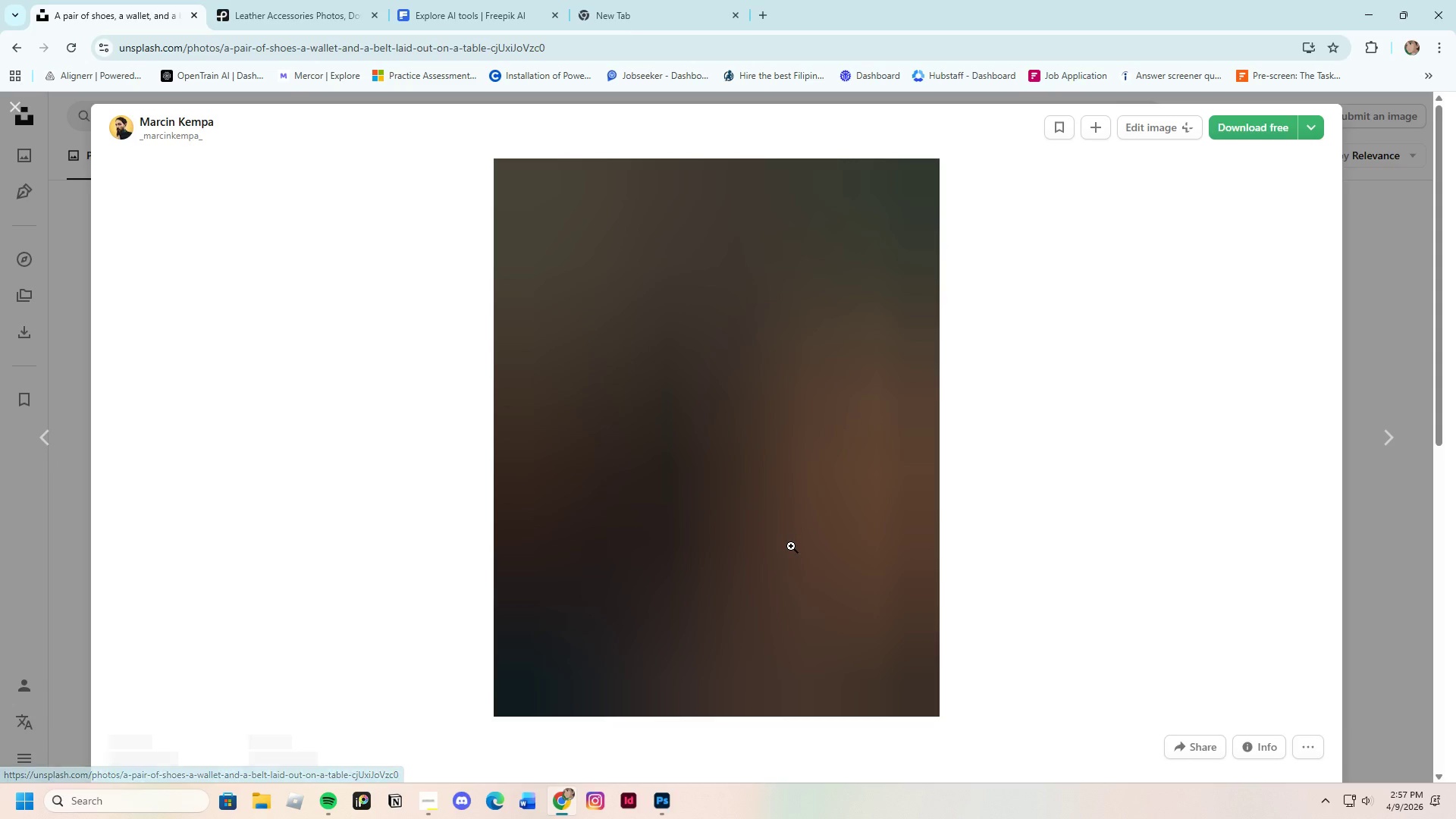 
left_click([1236, 122])
 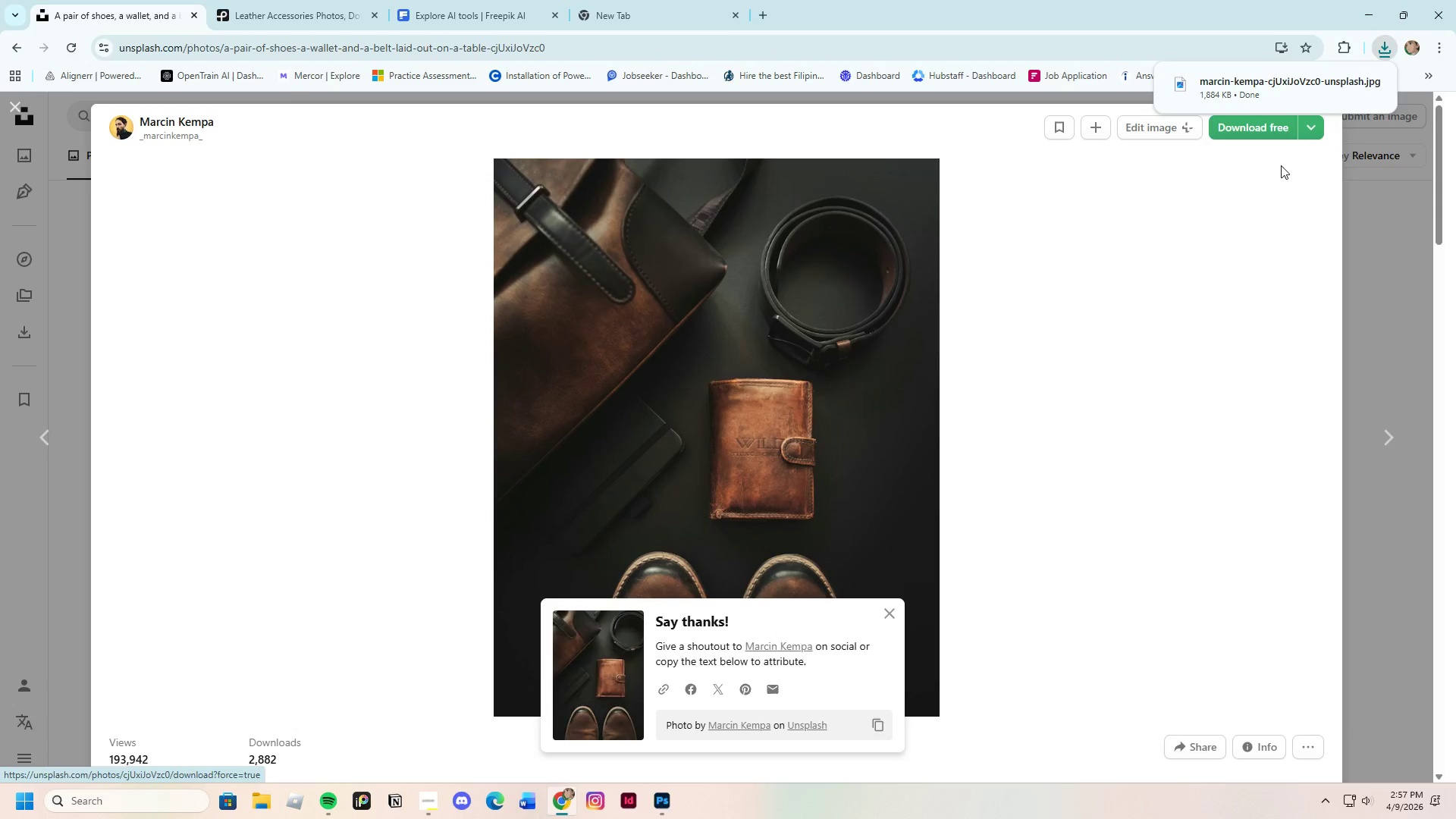 
scroll: coordinate [907, 553], scroll_direction: down, amount: 6.0
 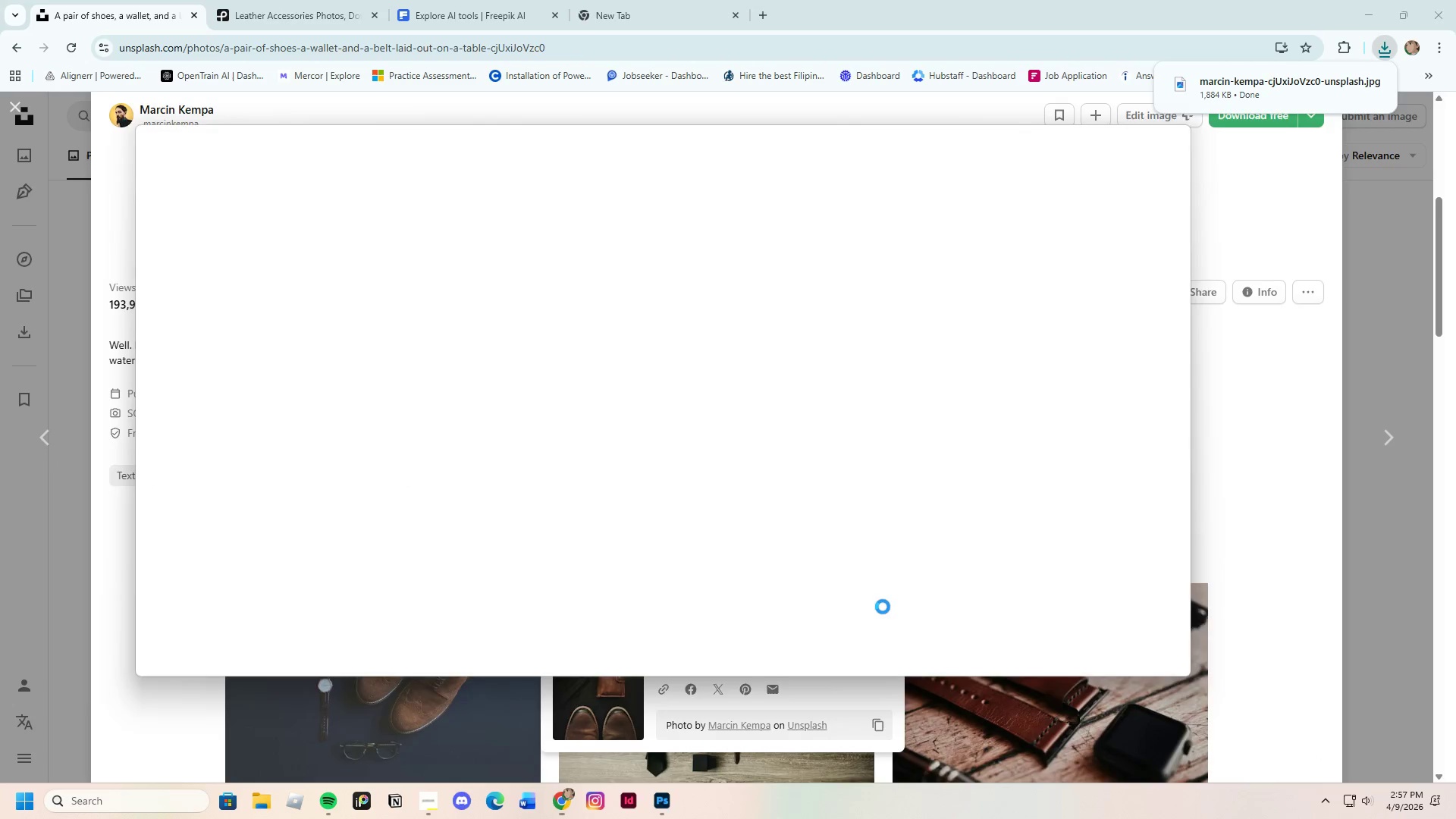 
left_click([883, 607])
 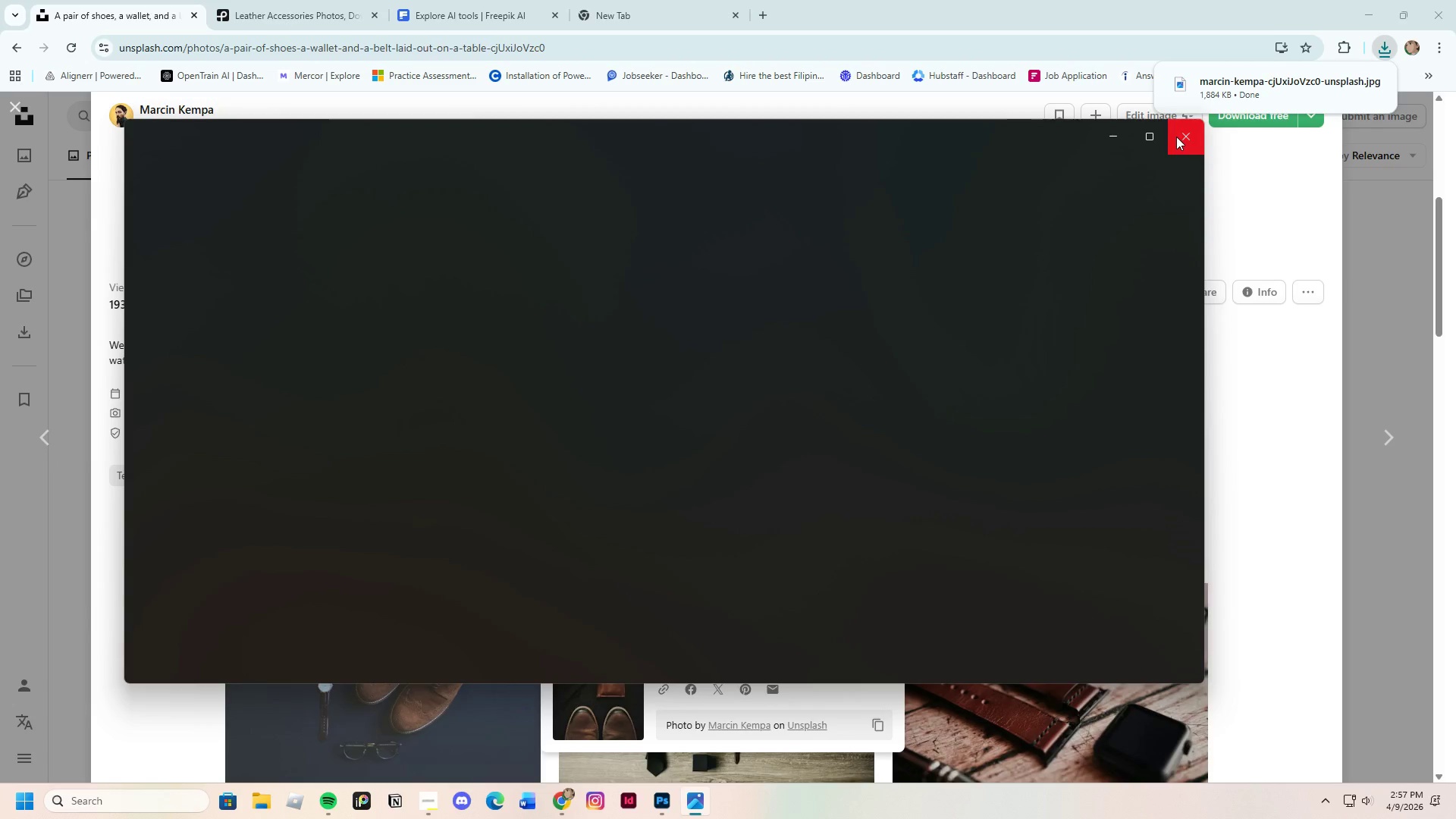 
left_click([1176, 136])
 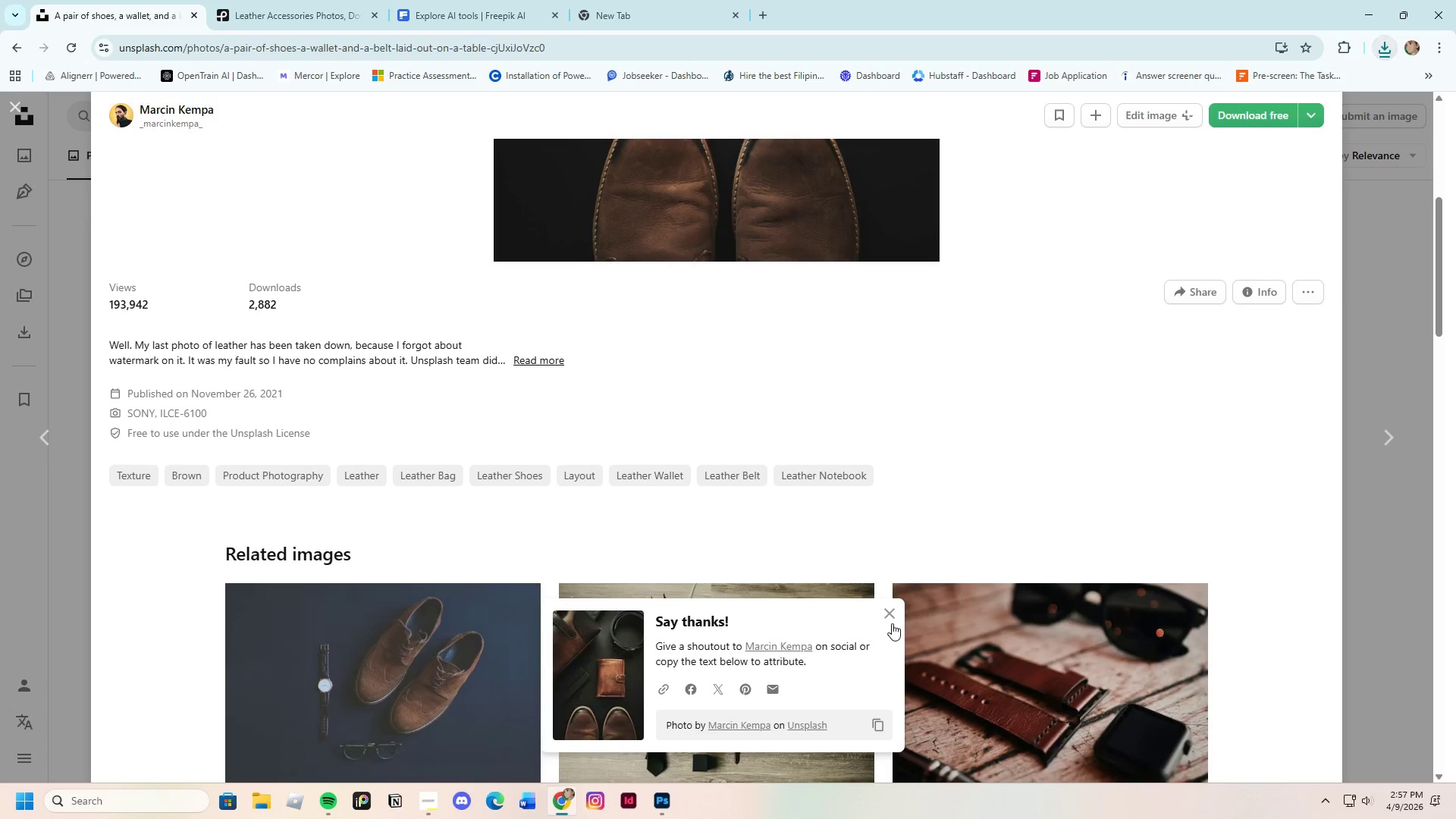 
left_click([892, 620])
 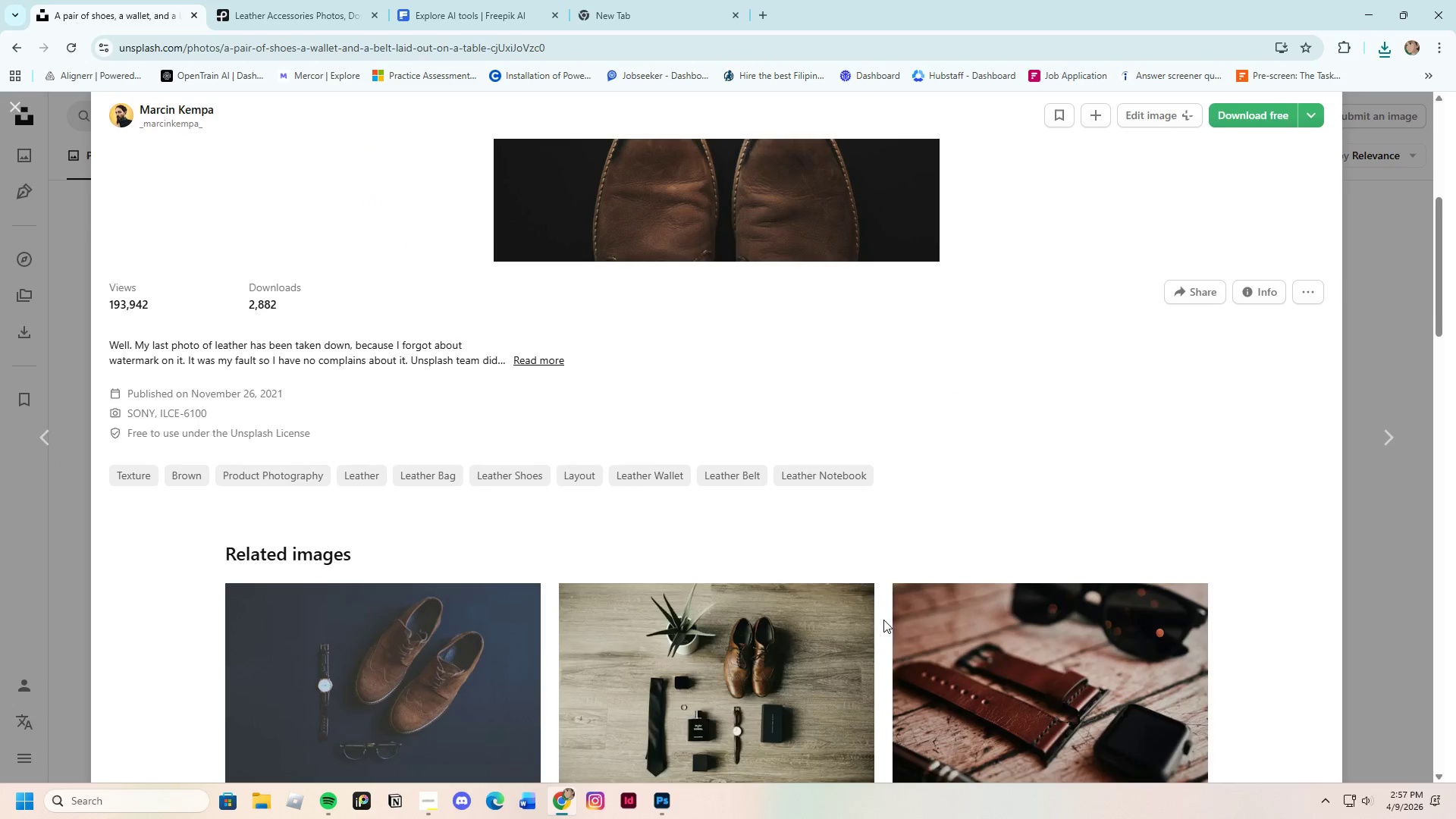 
scroll: coordinate [928, 704], scroll_direction: down, amount: 19.0
 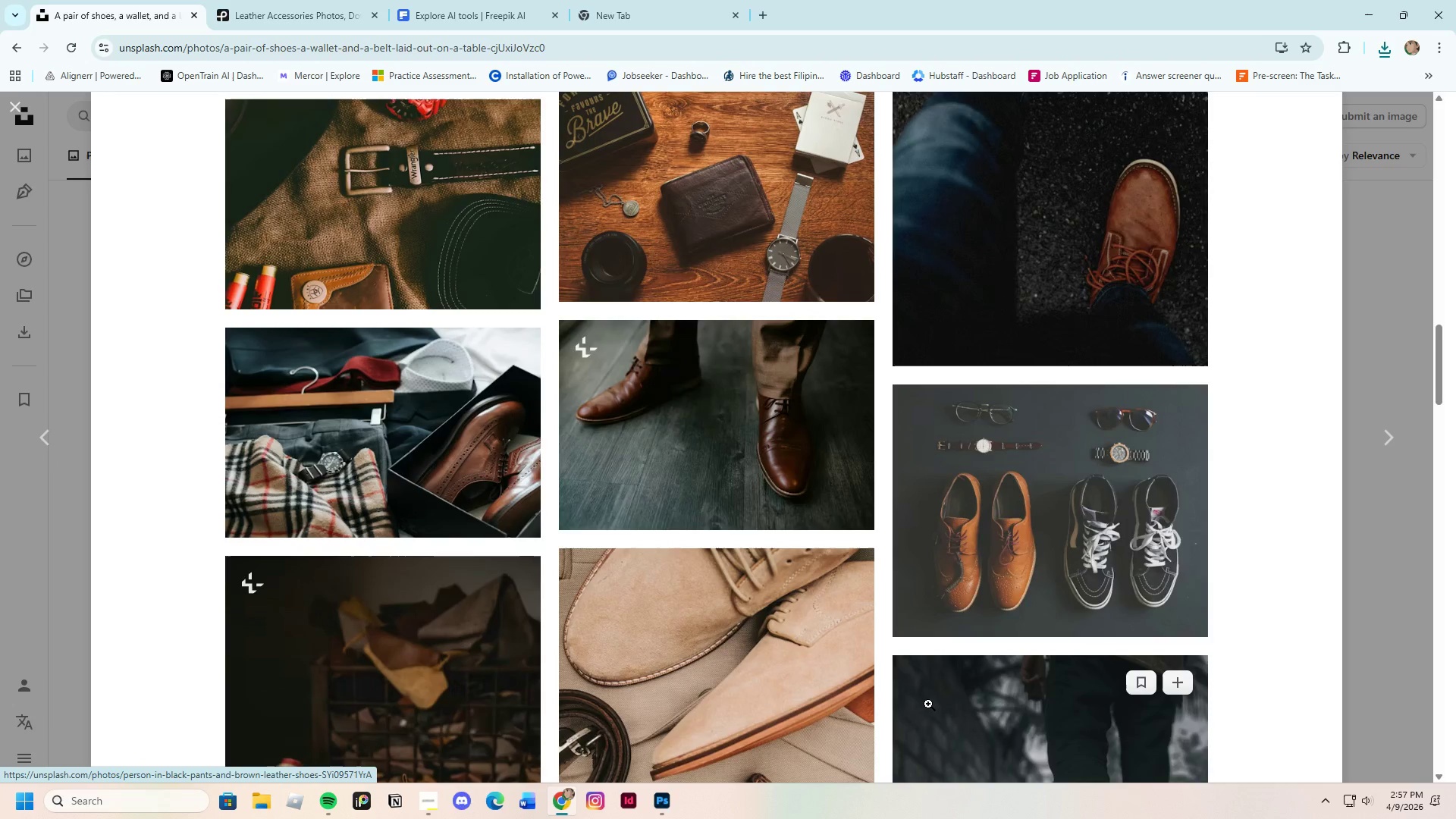 
scroll: coordinate [932, 688], scroll_direction: down, amount: 19.0
 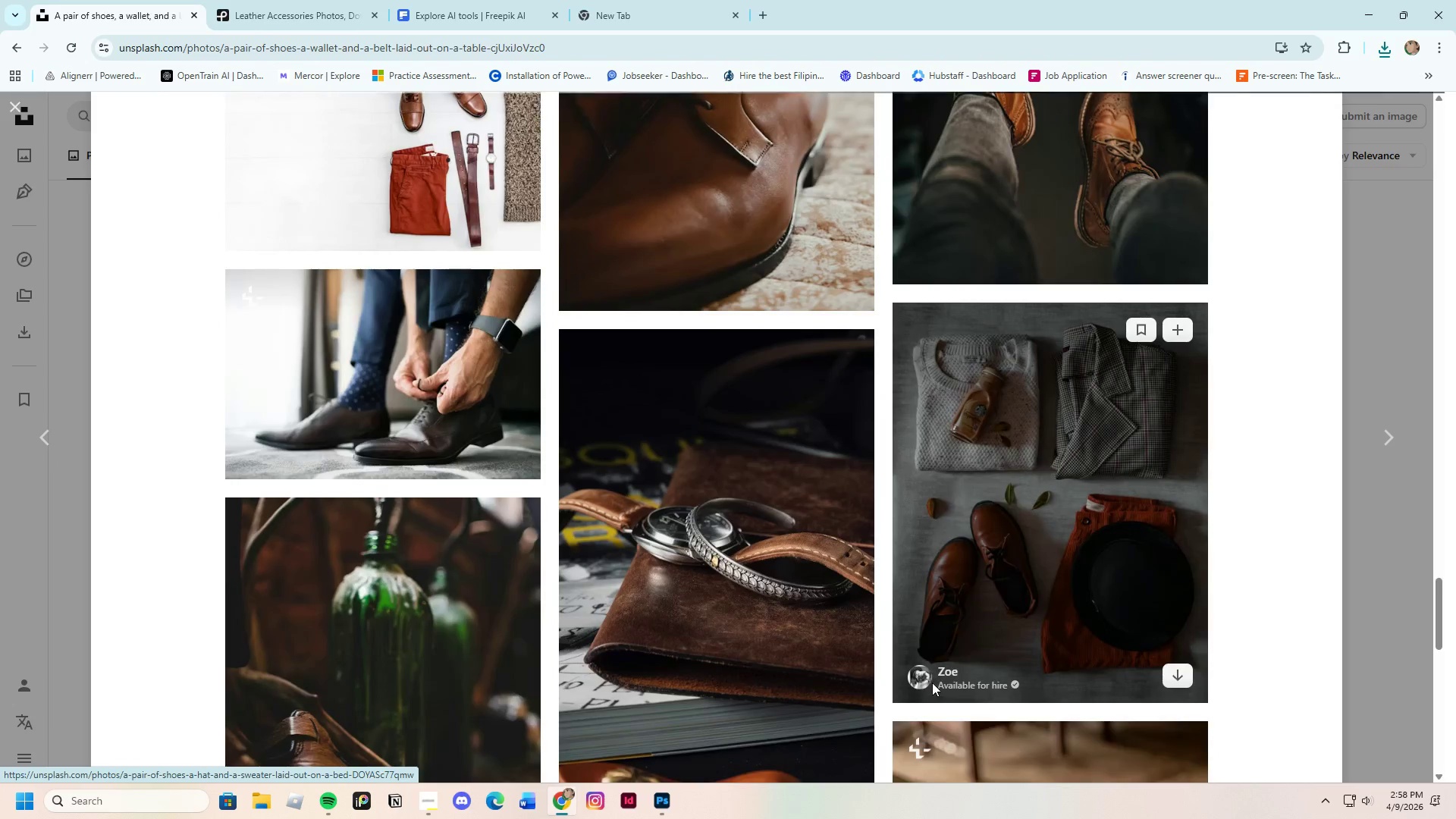 
scroll: coordinate [932, 678], scroll_direction: down, amount: 18.0
 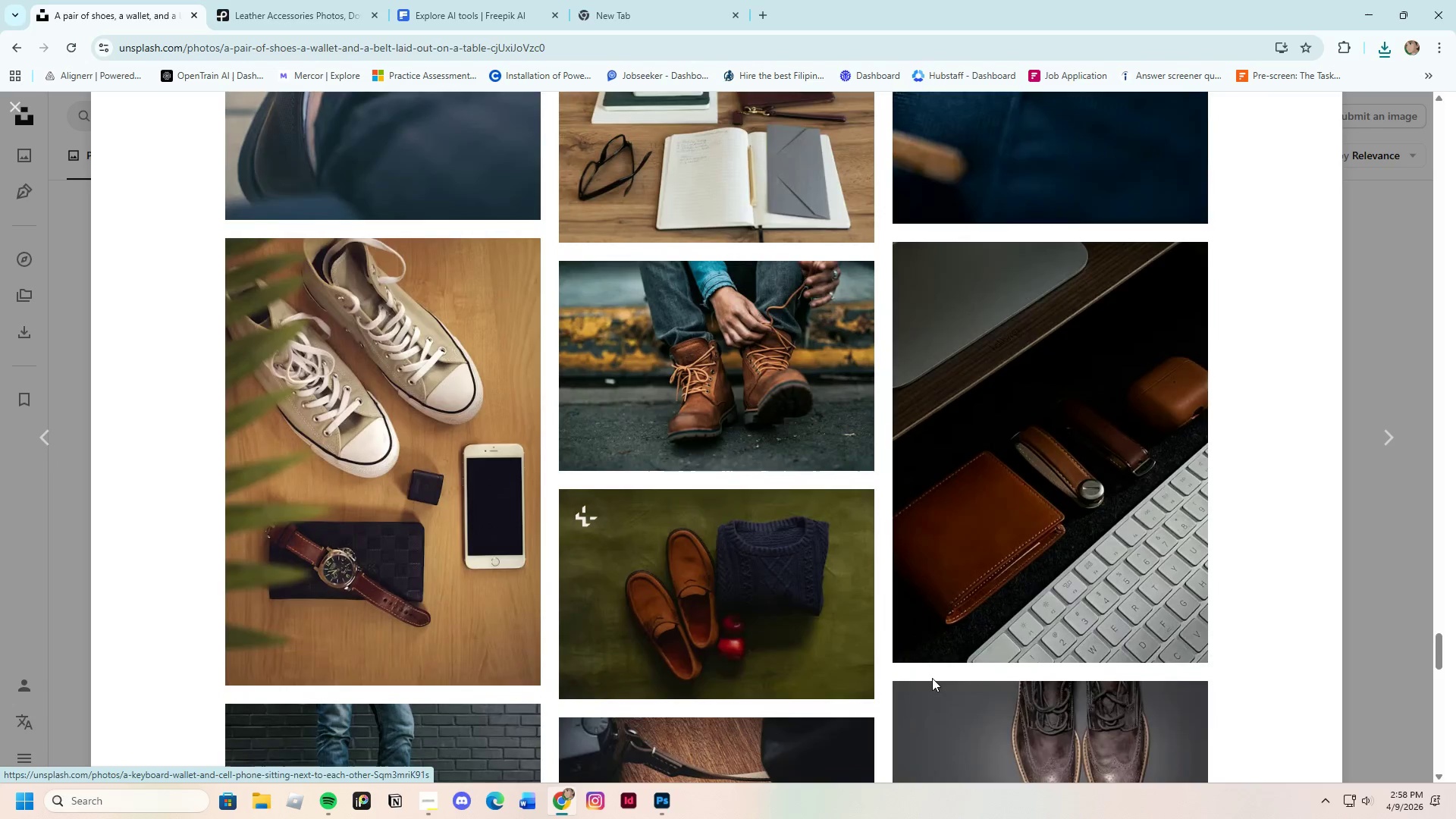 
scroll: coordinate [550, 619], scroll_direction: down, amount: 15.0
 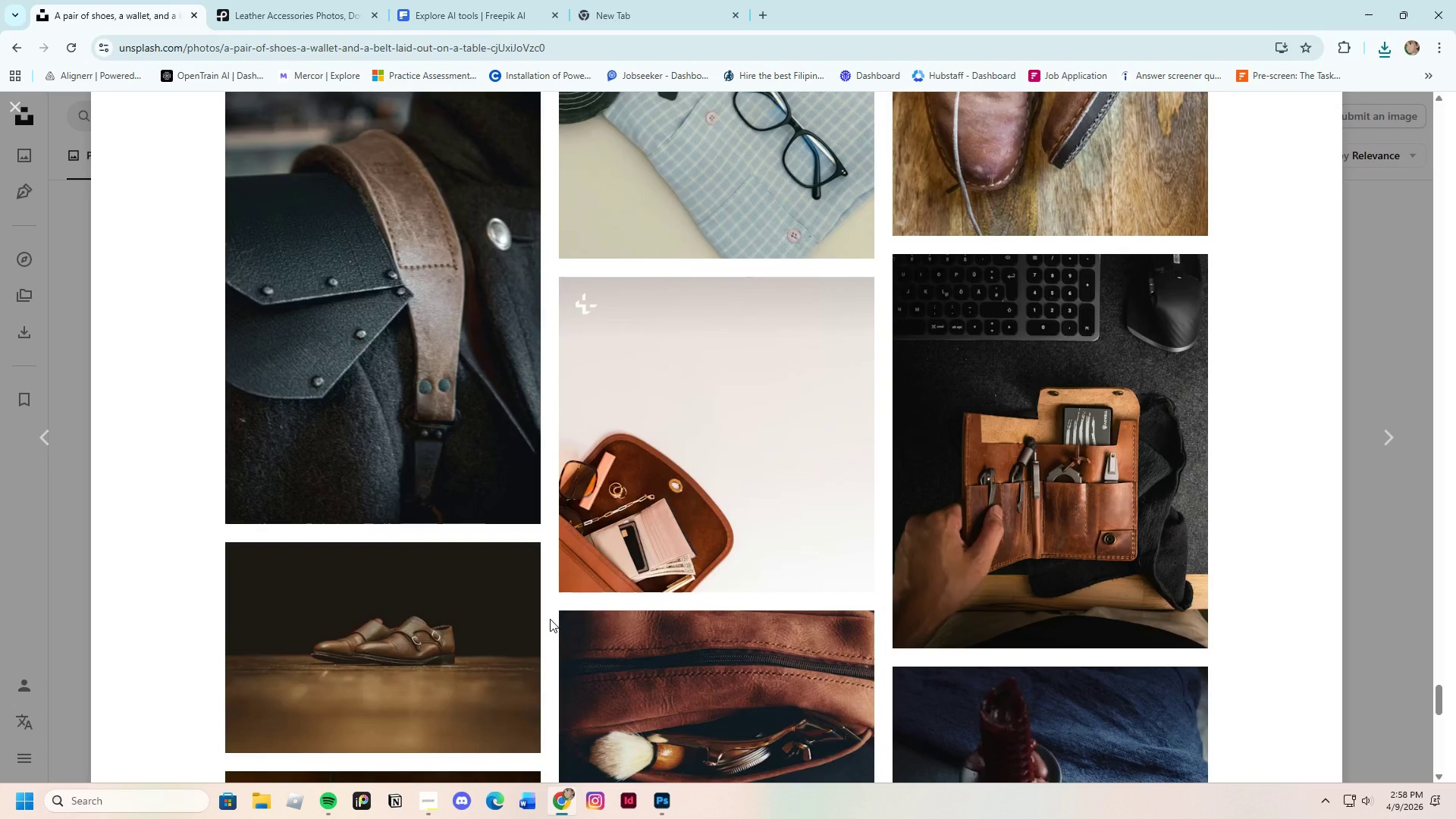 
scroll: coordinate [590, 552], scroll_direction: down, amount: 27.0
 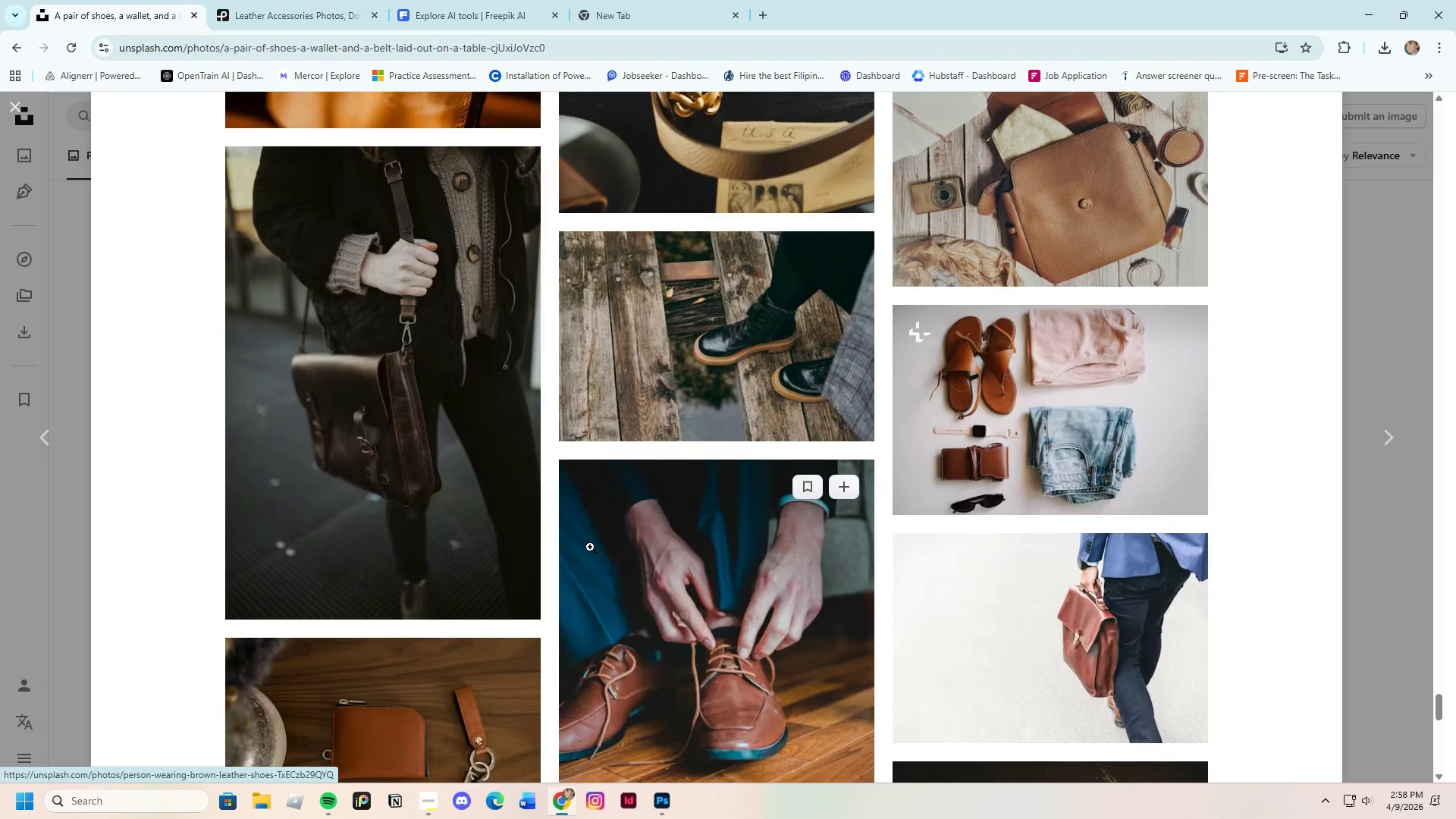 
scroll: coordinate [529, 534], scroll_direction: down, amount: 16.0
 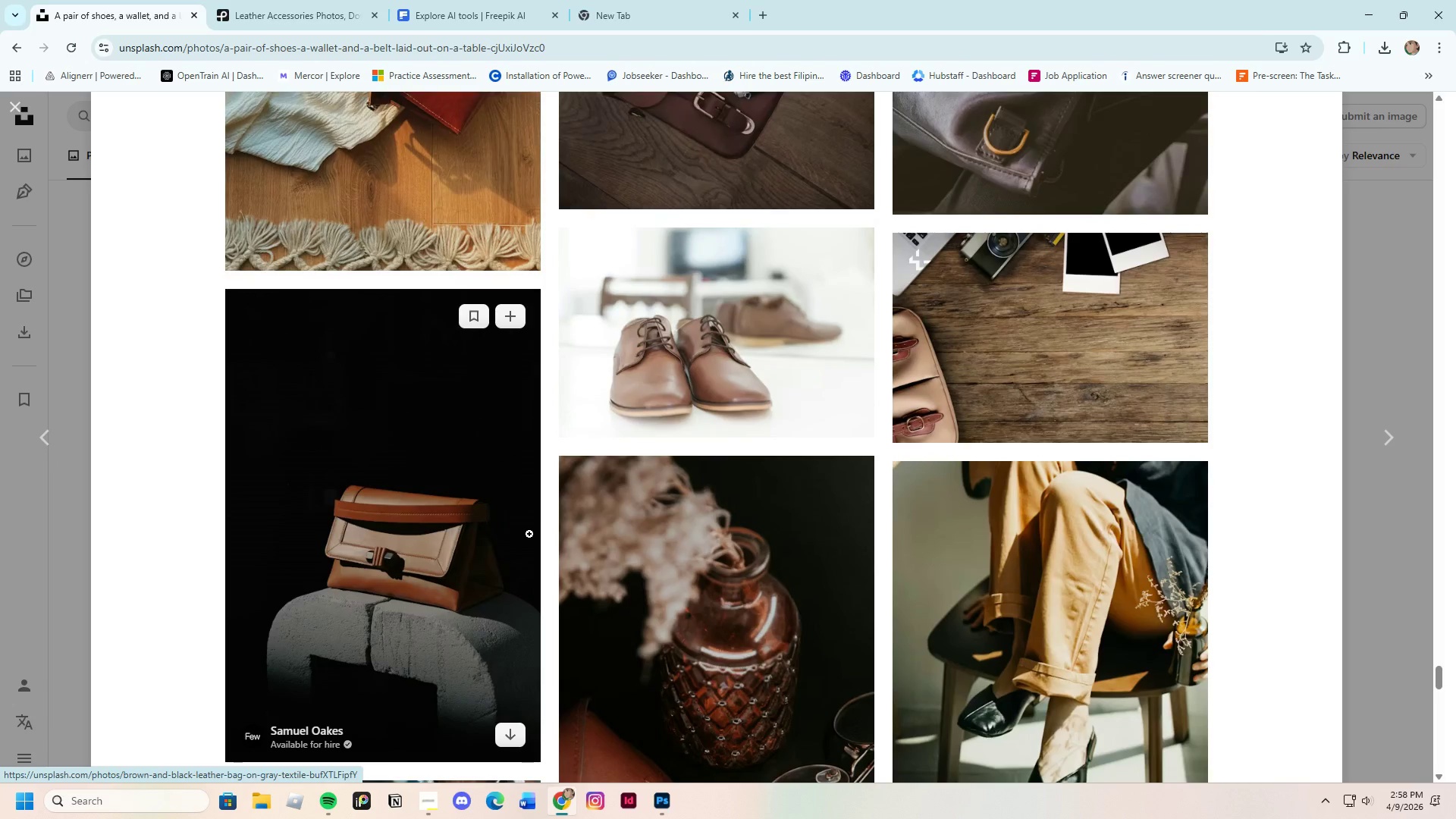 
scroll: coordinate [529, 534], scroll_direction: up, amount: 6.0
 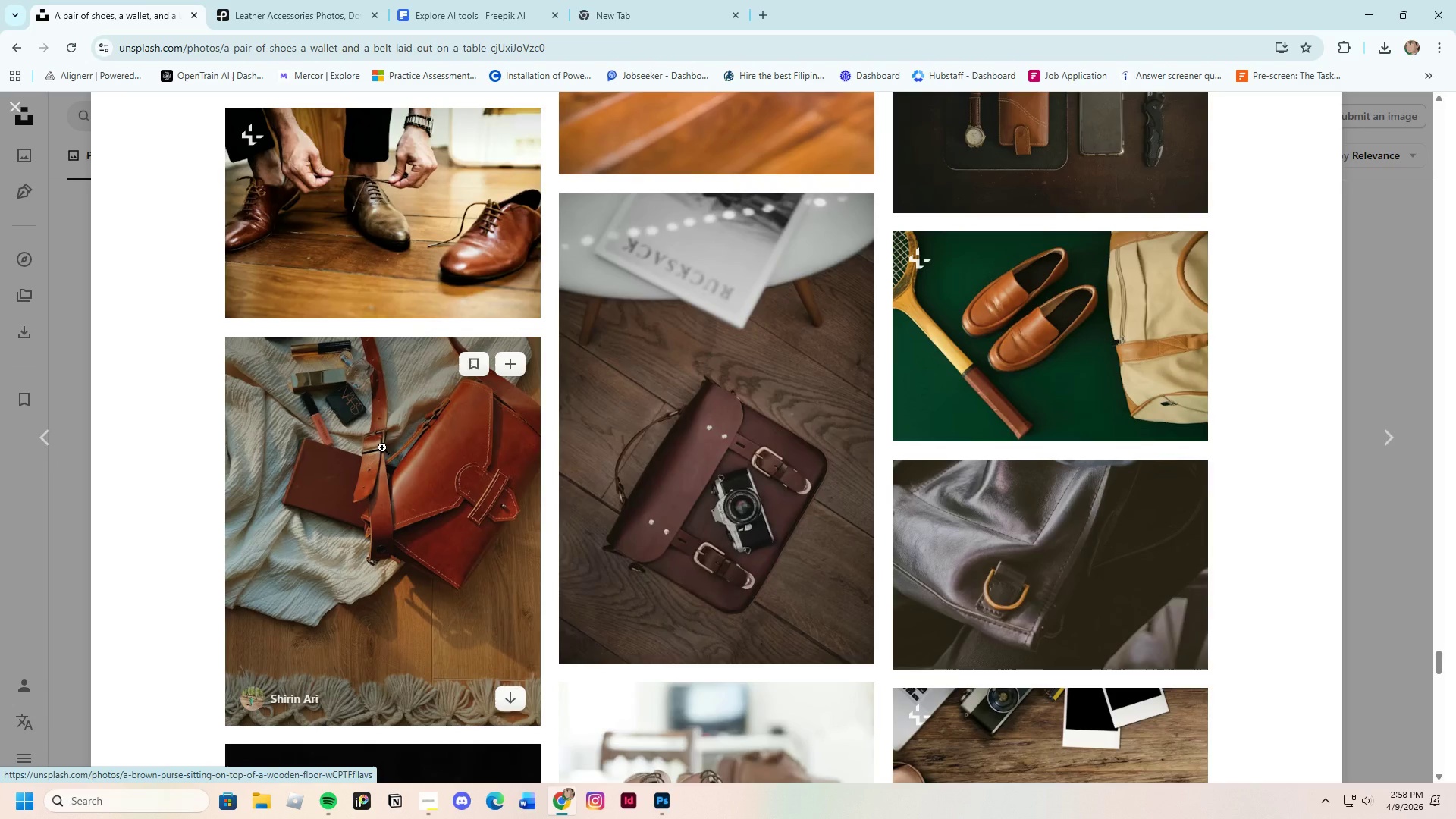 
scroll: coordinate [658, 566], scroll_direction: down, amount: 25.0
 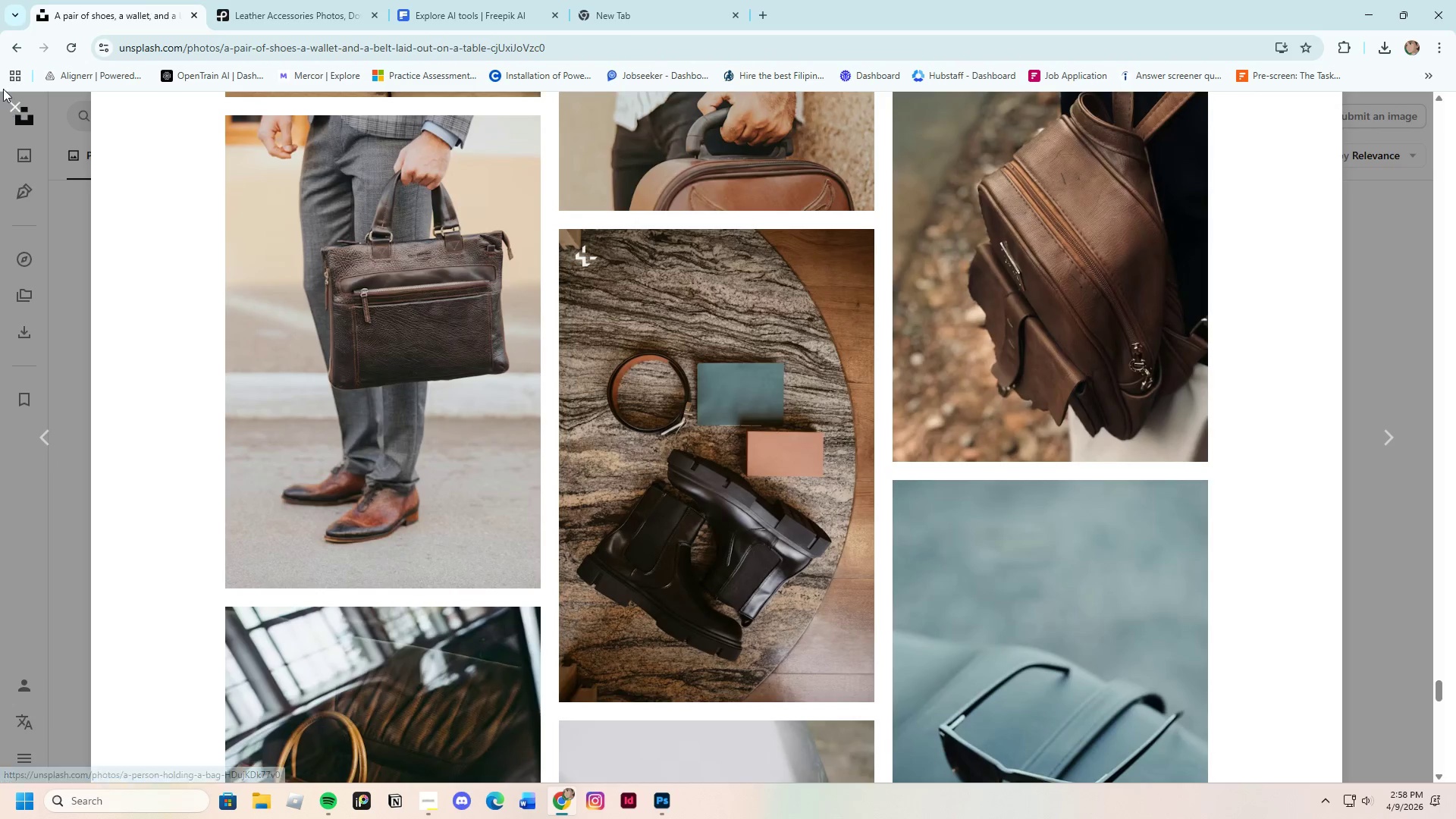 
left_click([10, 99])
 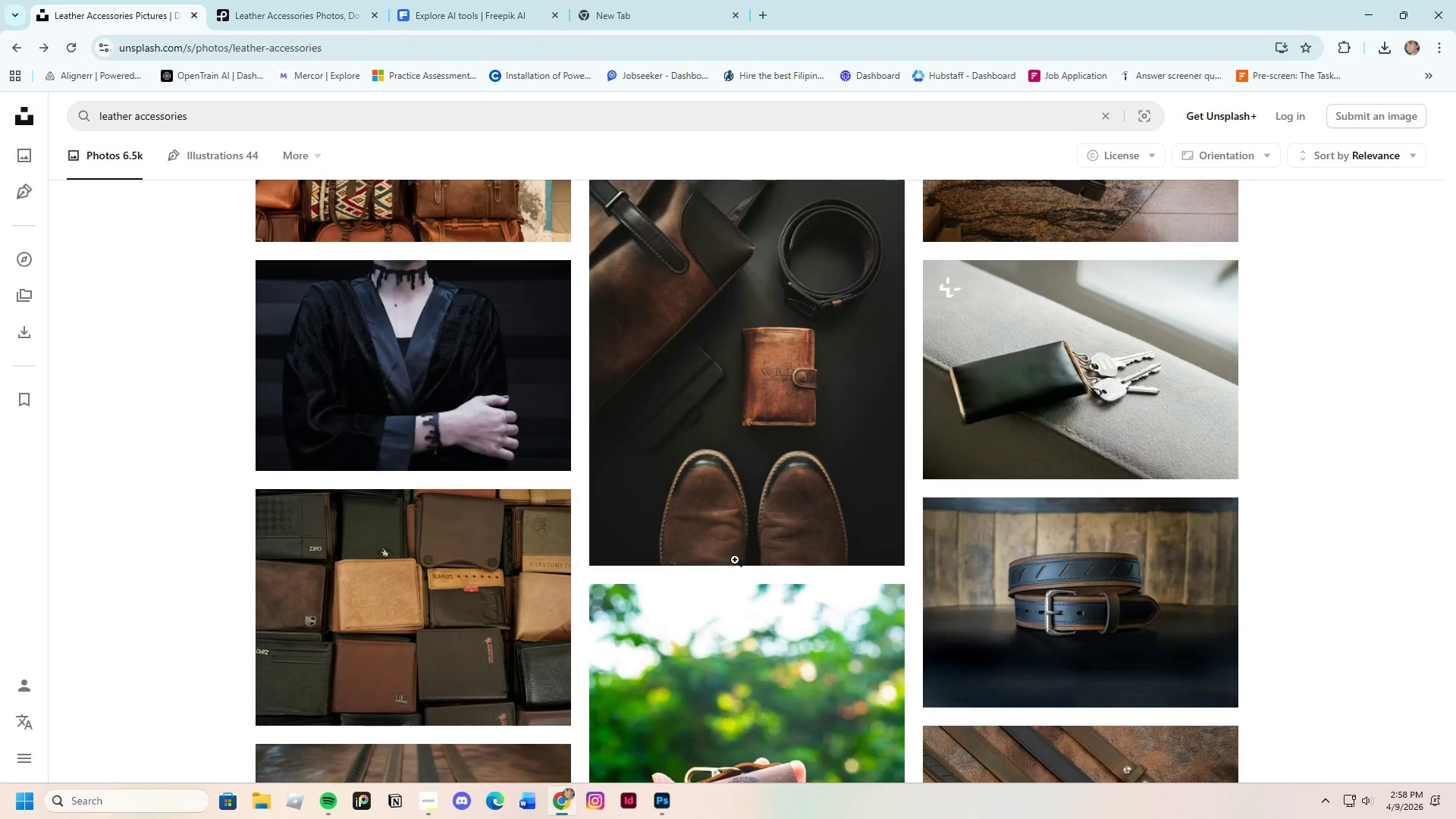 
scroll: coordinate [735, 560], scroll_direction: down, amount: 4.0
 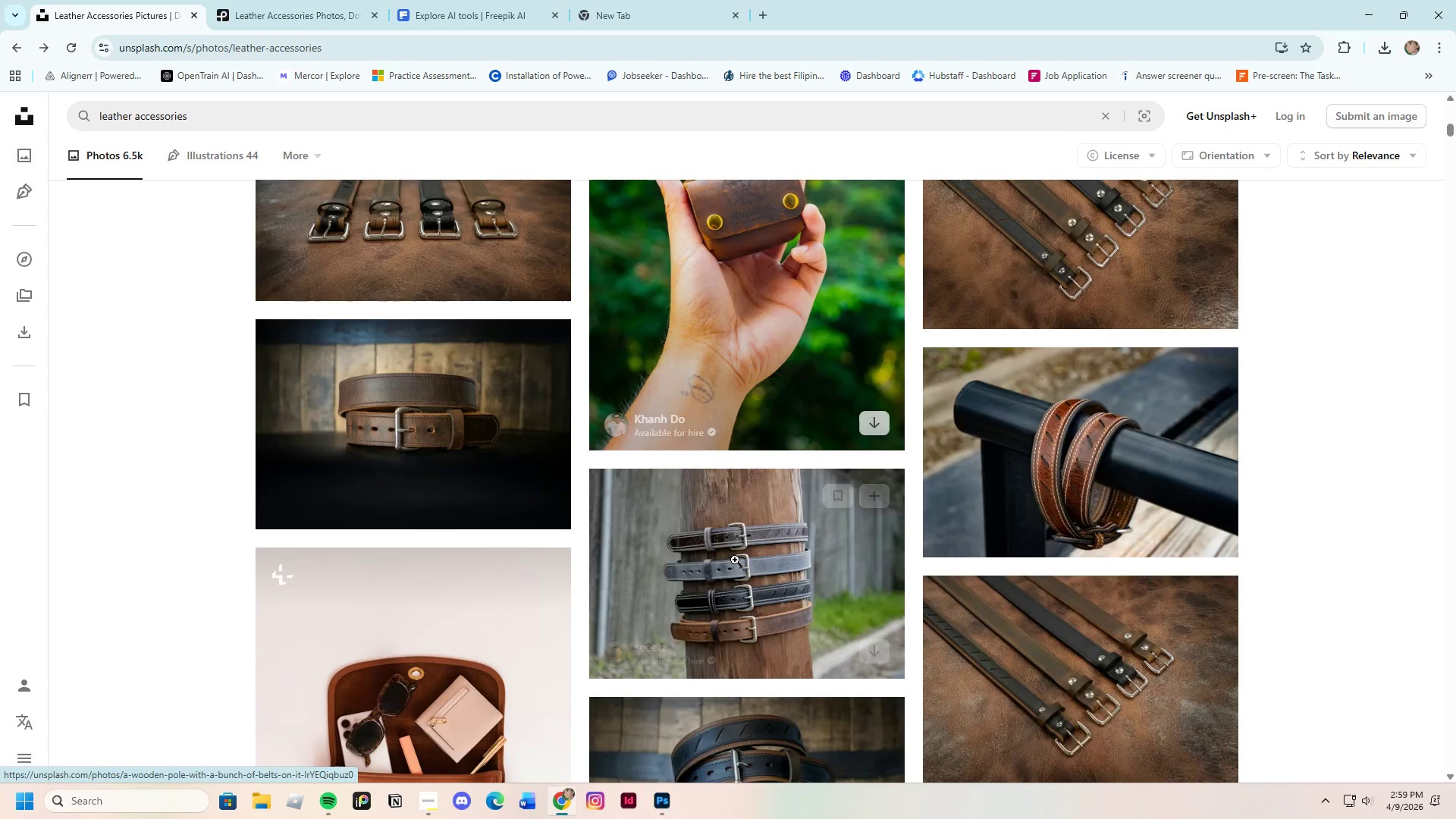 
scroll: coordinate [736, 550], scroll_direction: up, amount: 3.0
 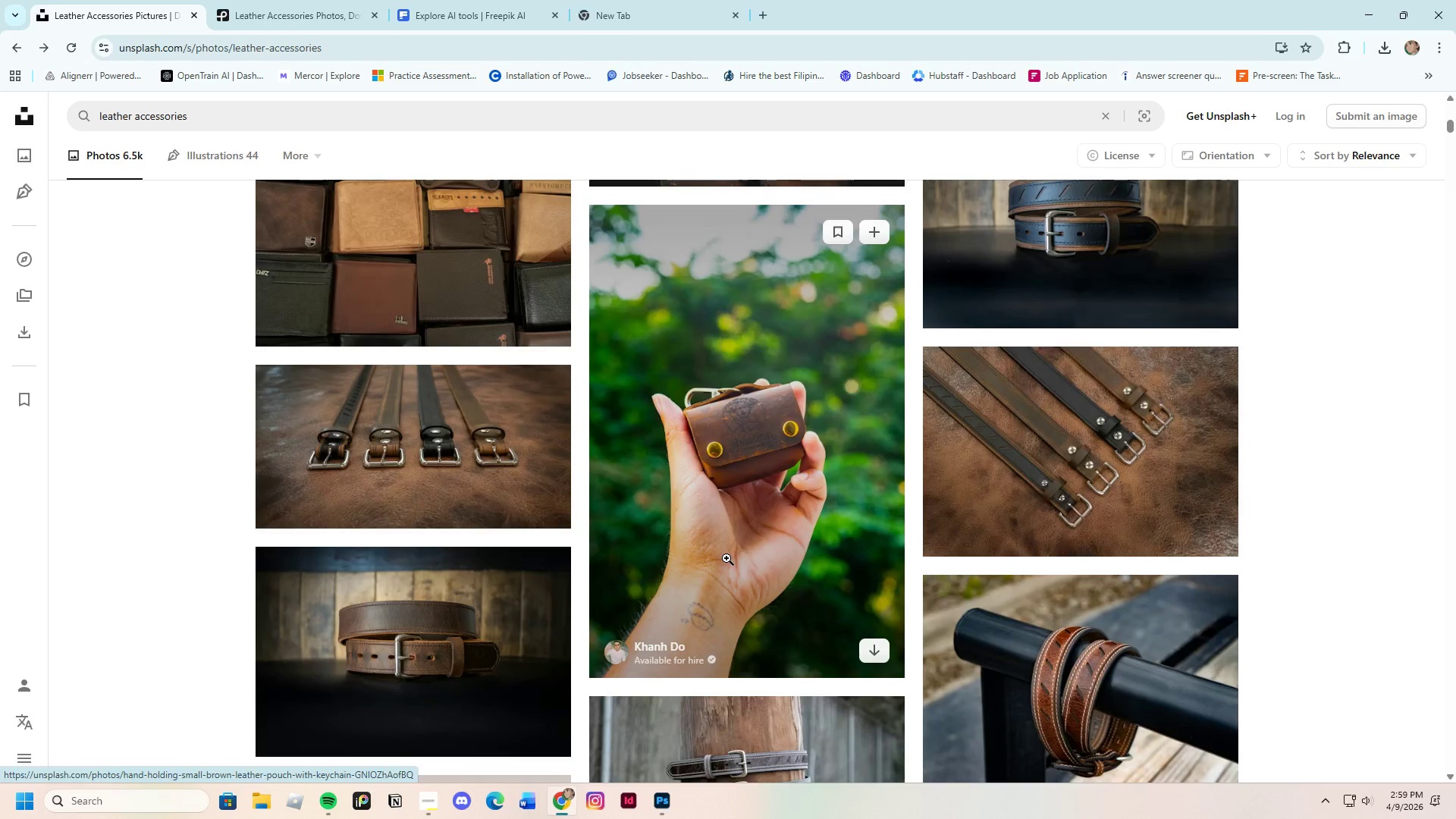 
scroll: coordinate [710, 570], scroll_direction: down, amount: 22.0
 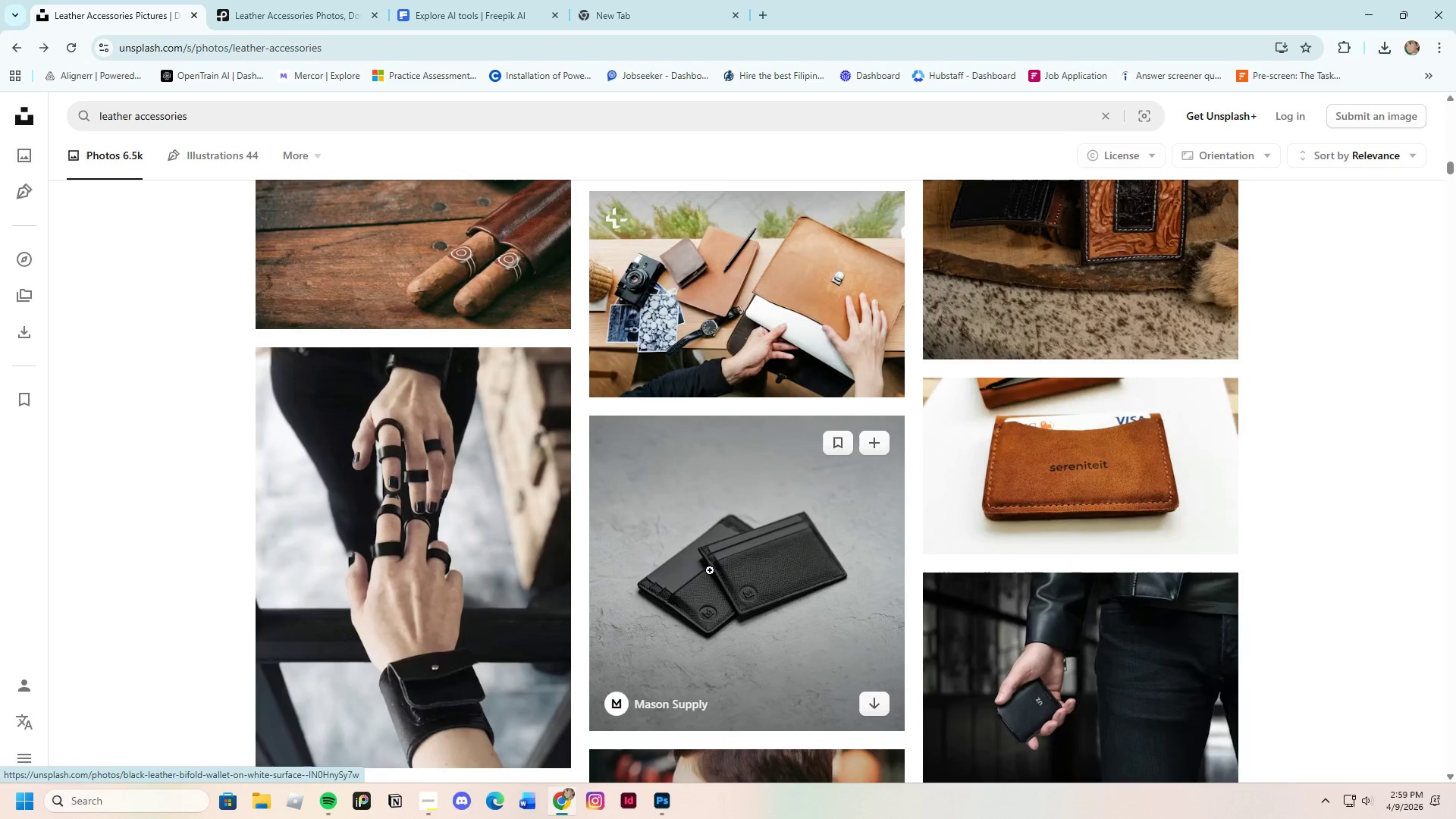 
scroll: coordinate [693, 570], scroll_direction: down, amount: 22.0
 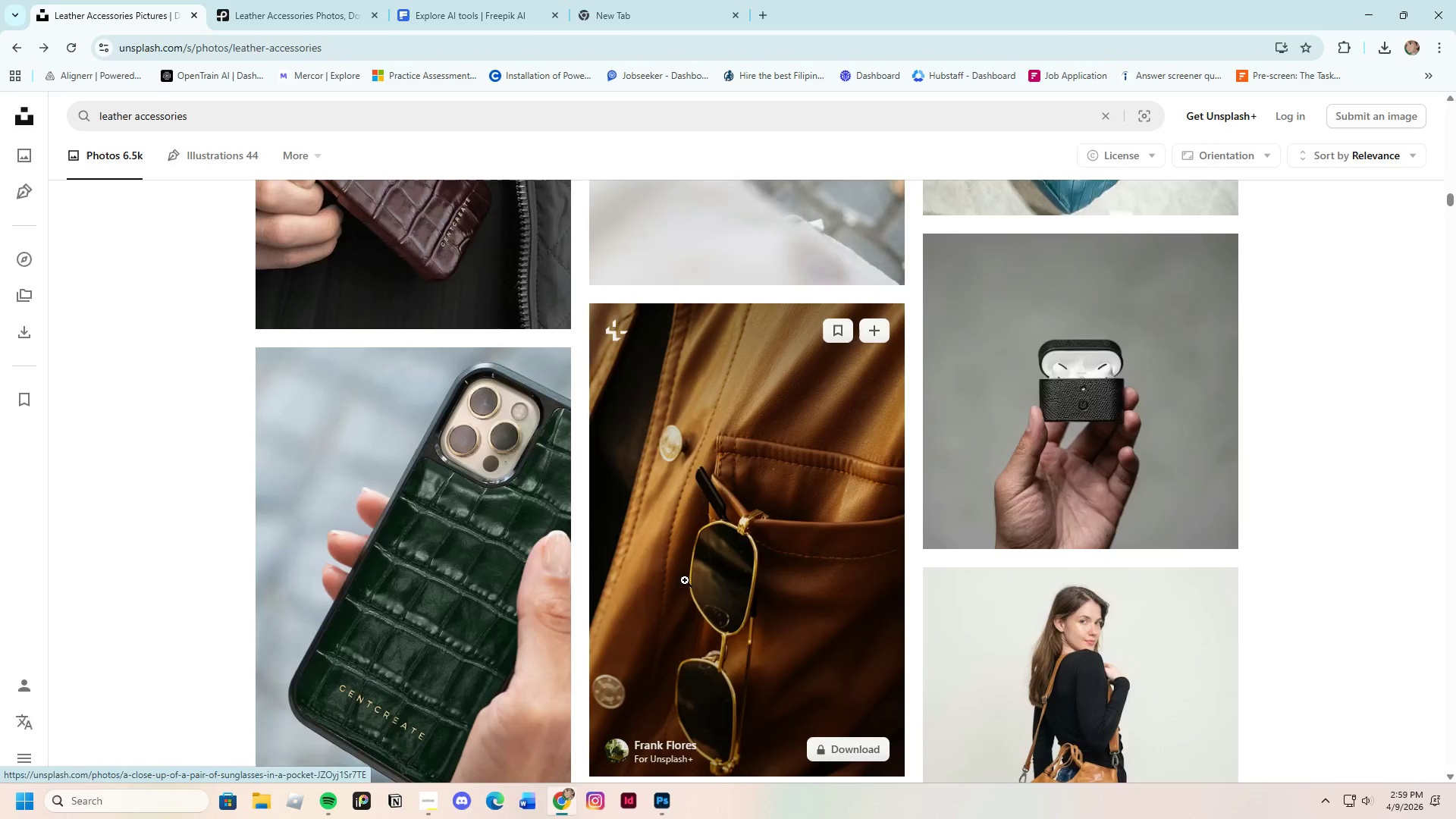 
scroll: coordinate [682, 586], scroll_direction: down, amount: 14.0
 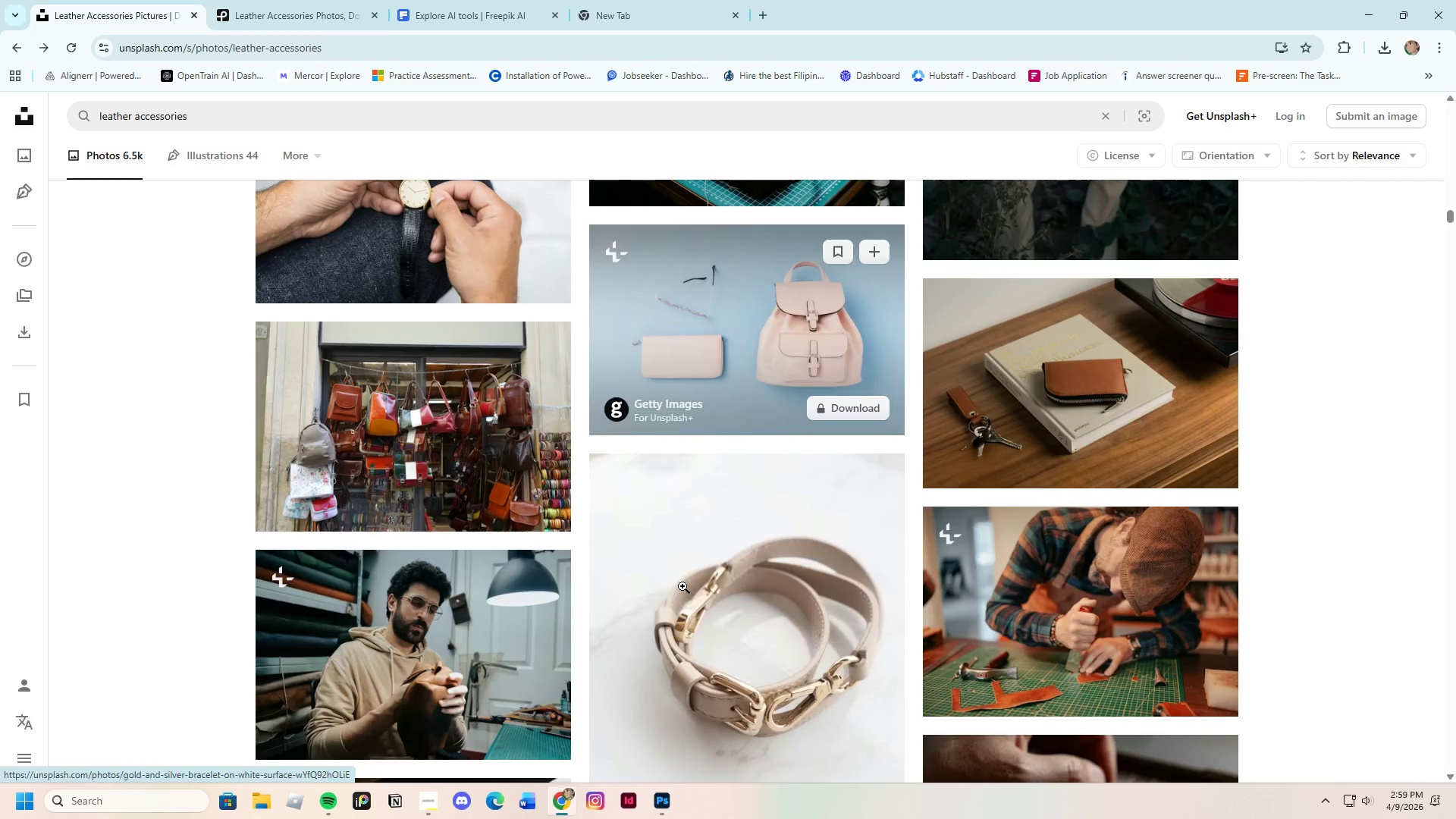 
scroll: coordinate [682, 586], scroll_direction: none, amount: 0.0
 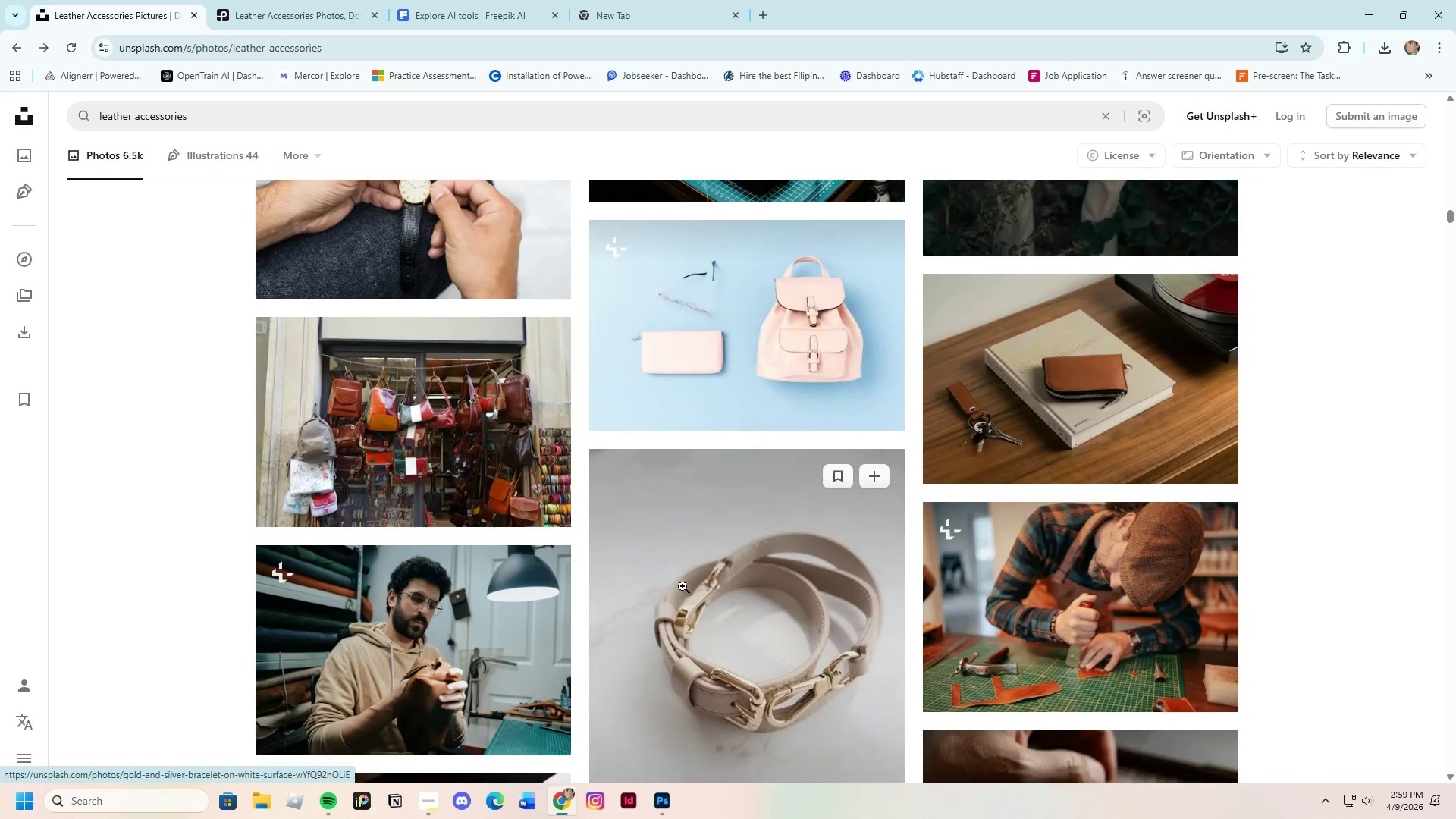 
scroll: coordinate [553, 642], scroll_direction: down, amount: 26.0
 